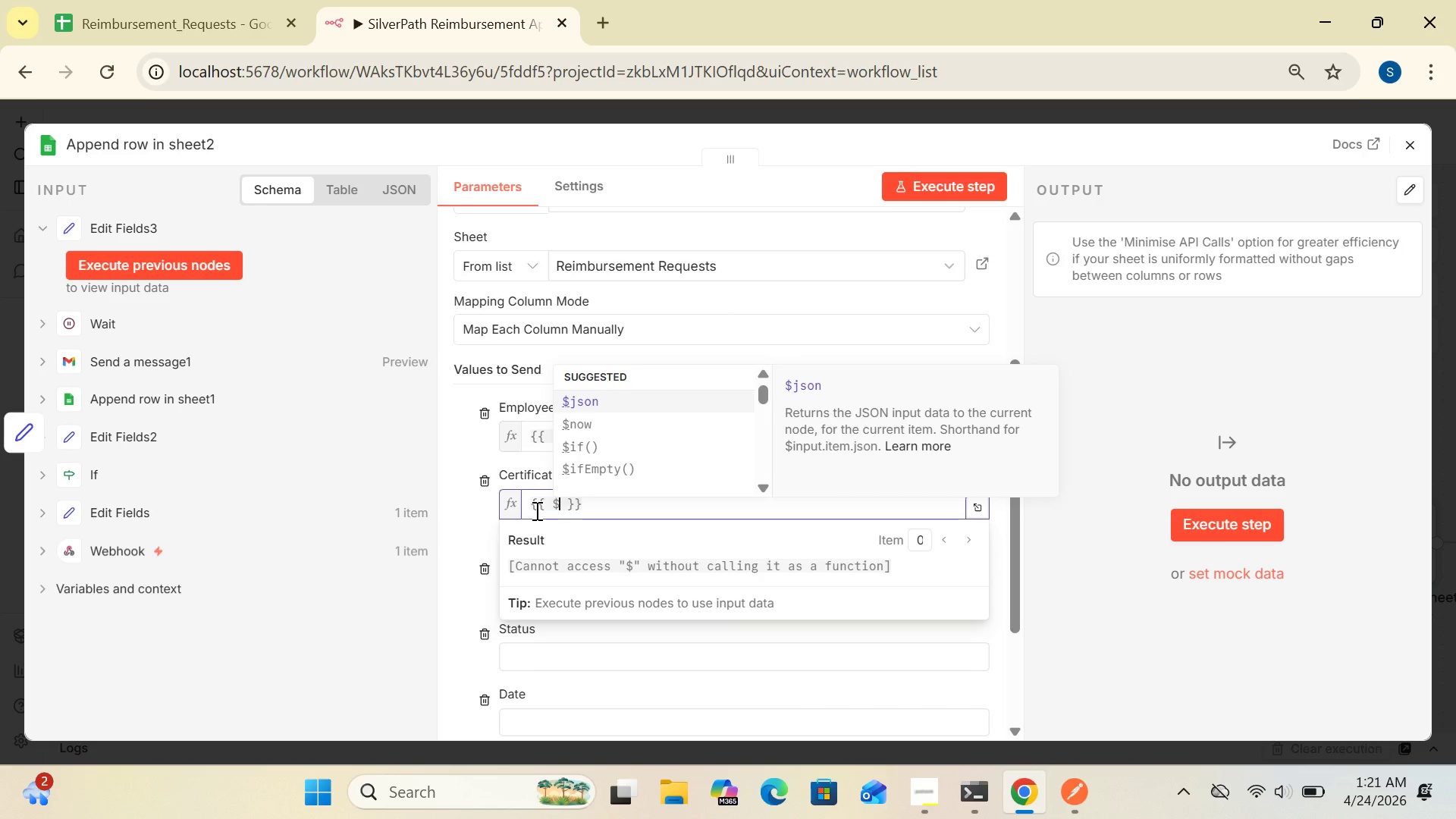 
key(Shift+9)
 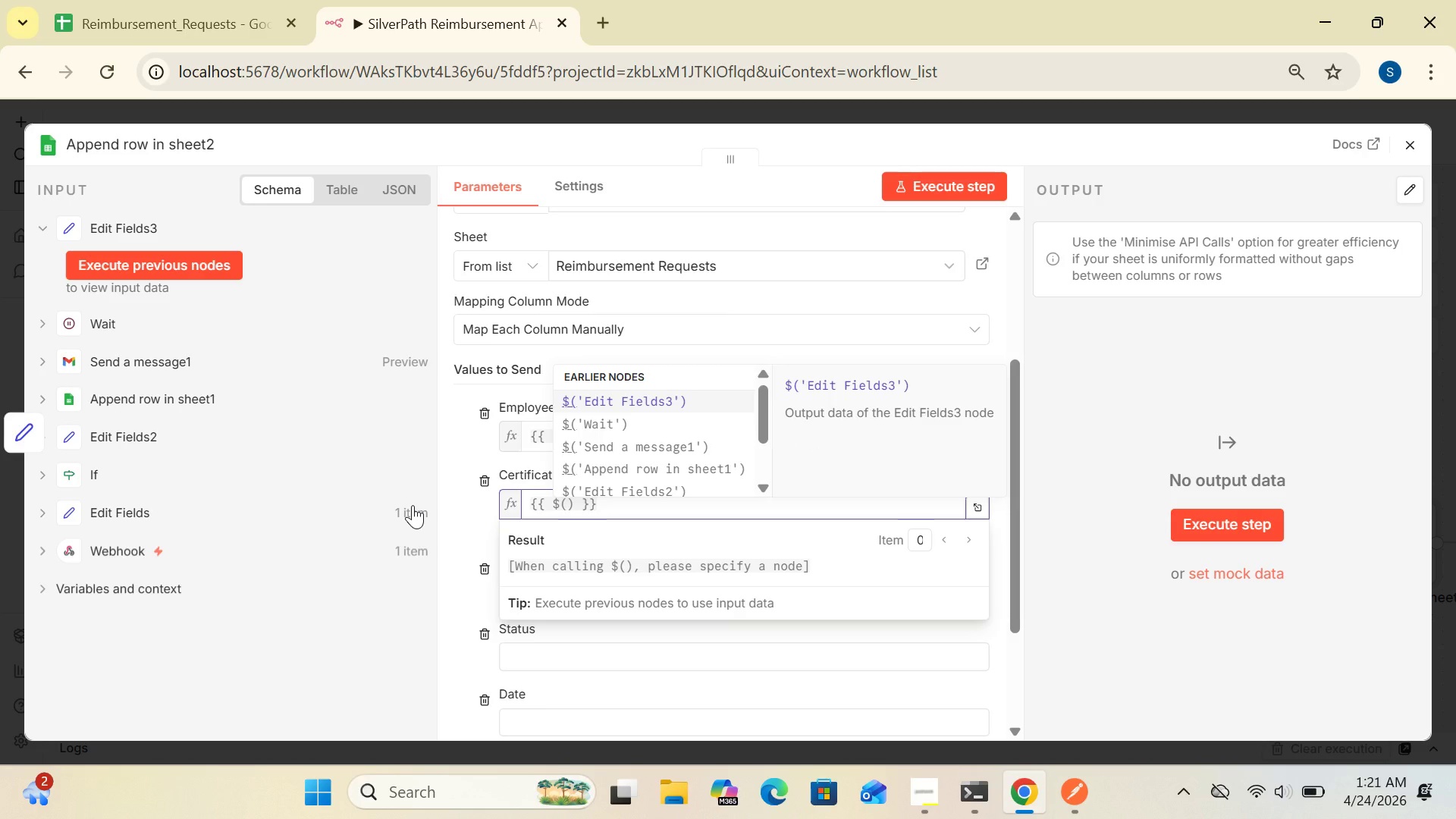 
key(Quote)
 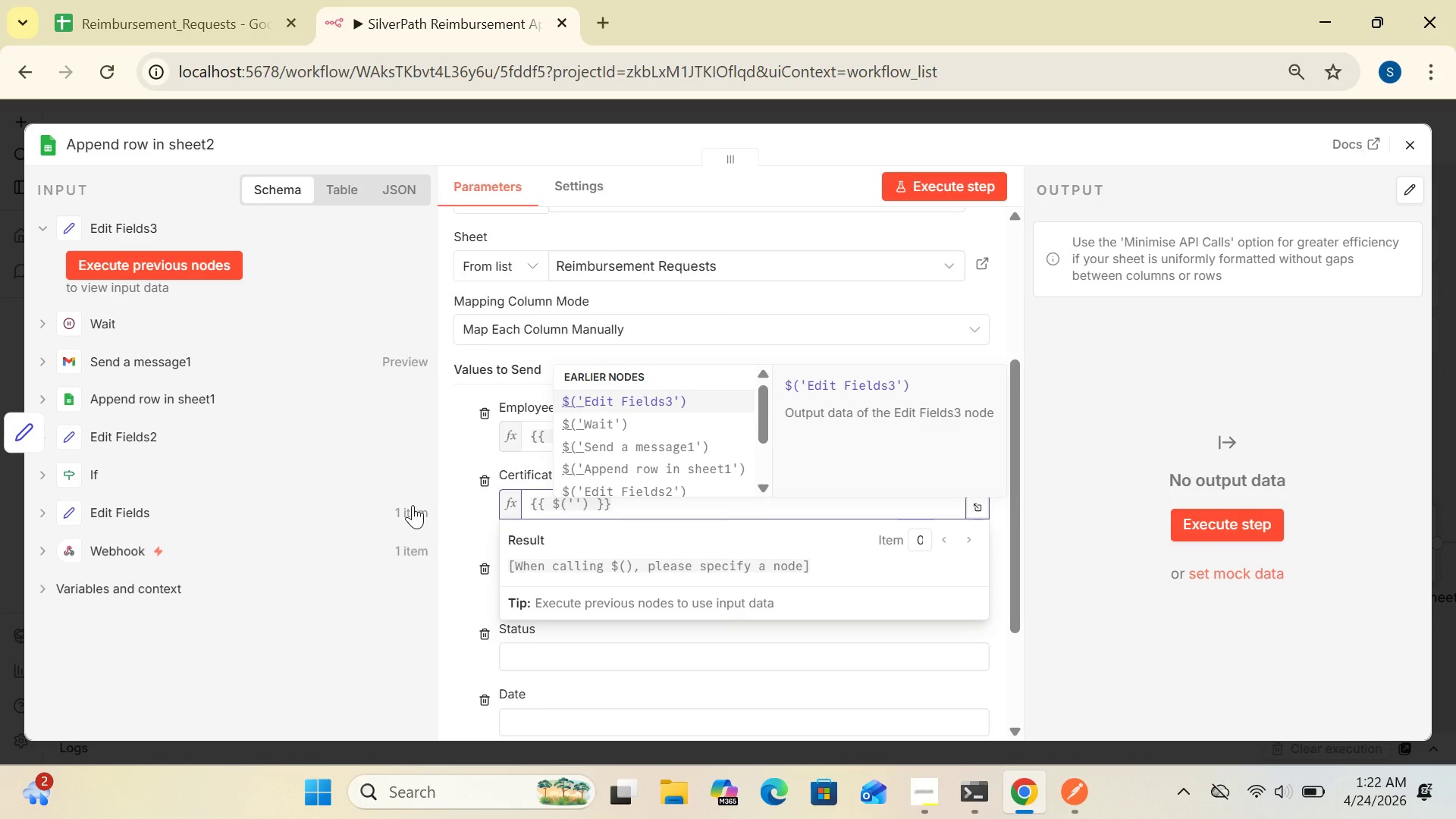 
key(Shift+I)
 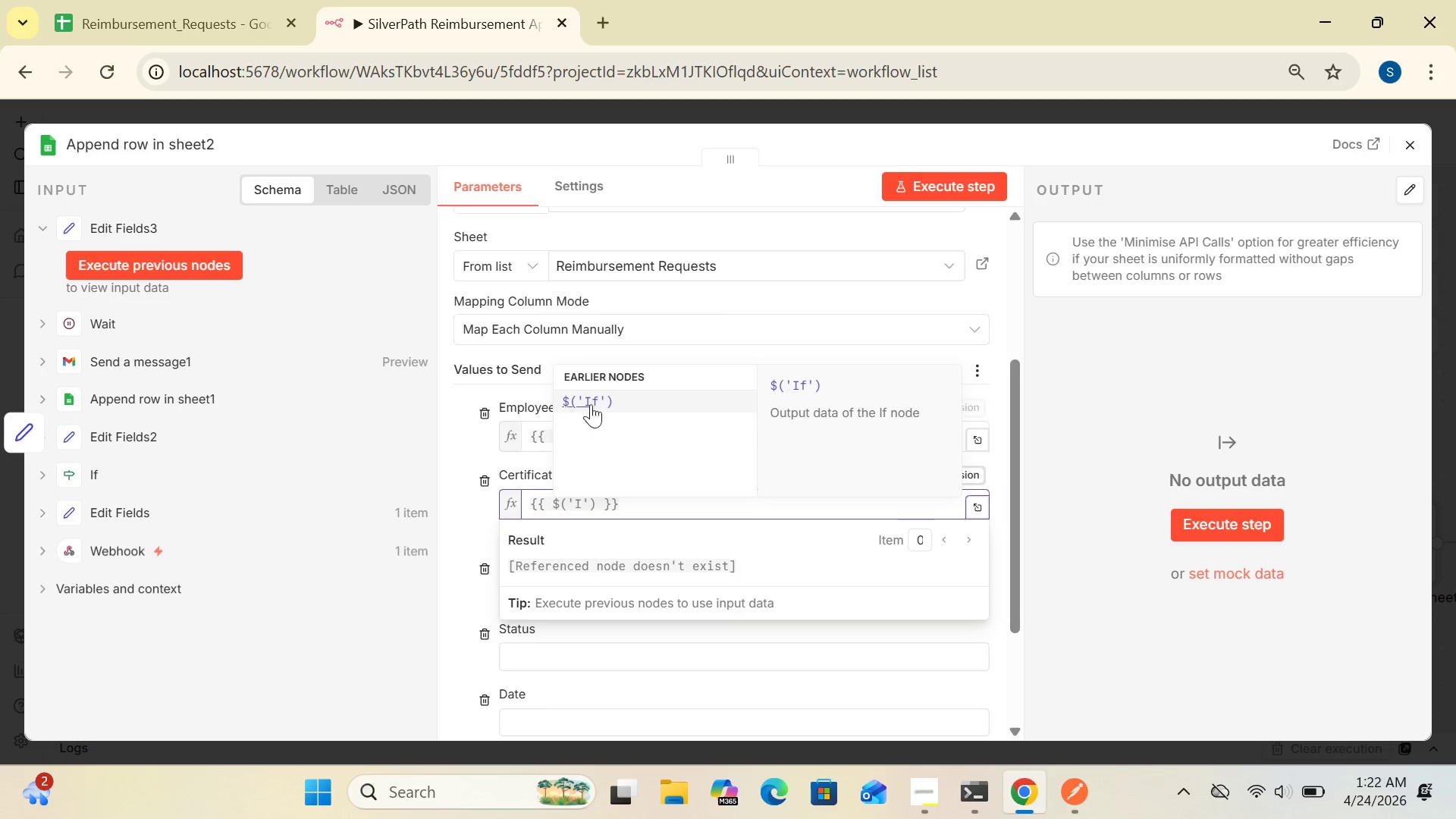 
left_click([601, 399])
 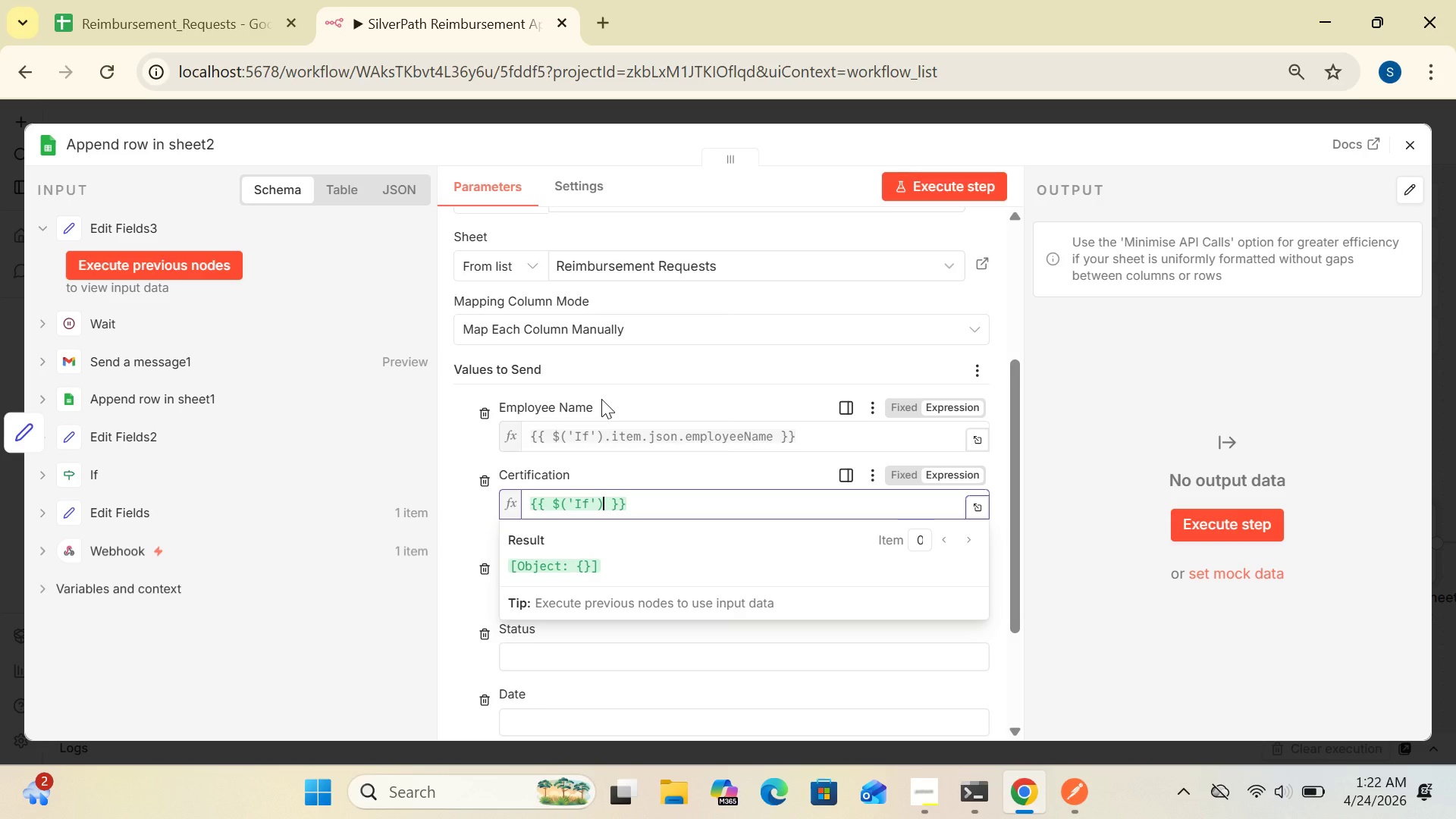 
wait(6.41)
 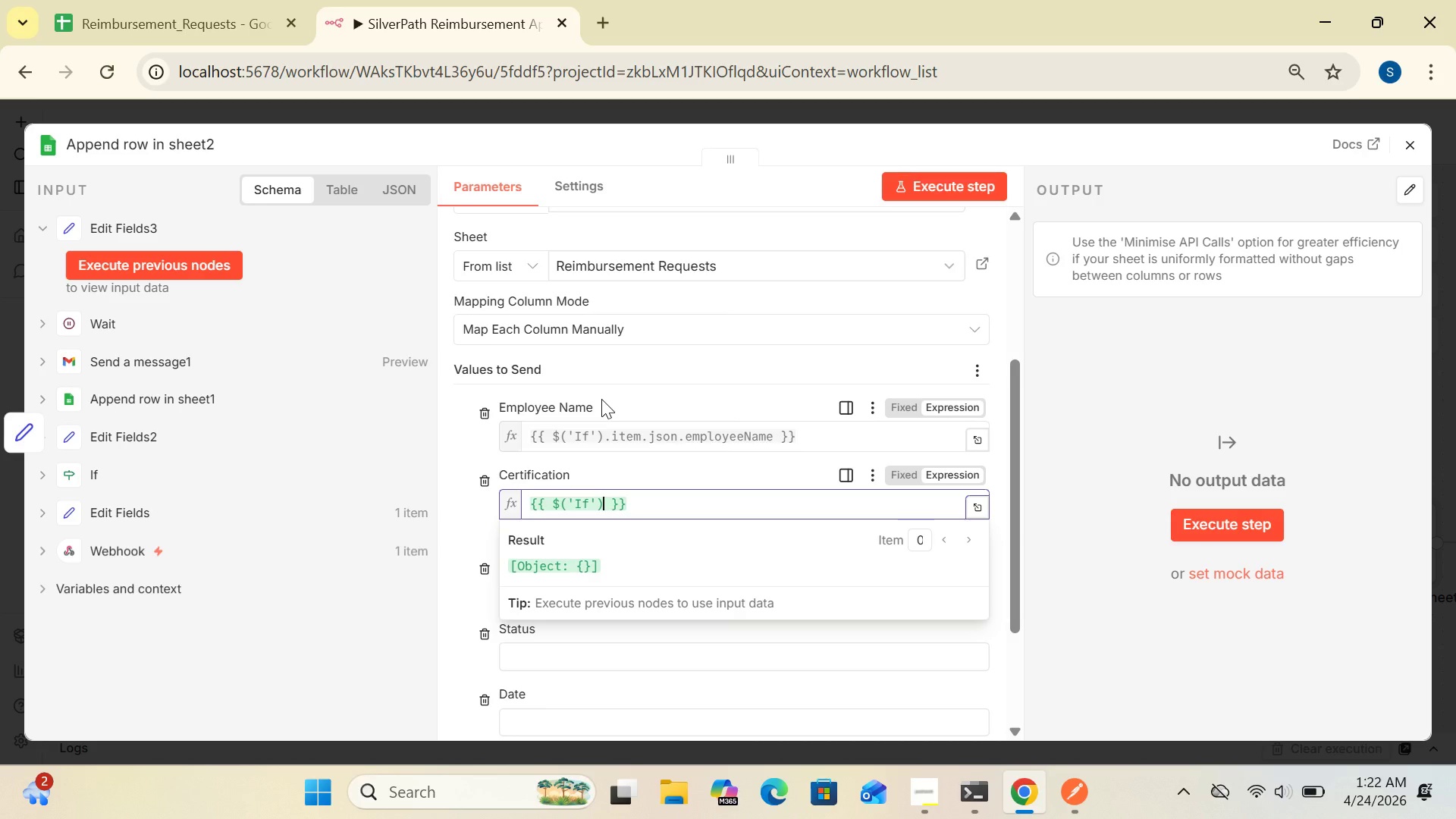 
type(.item.json.certification)
 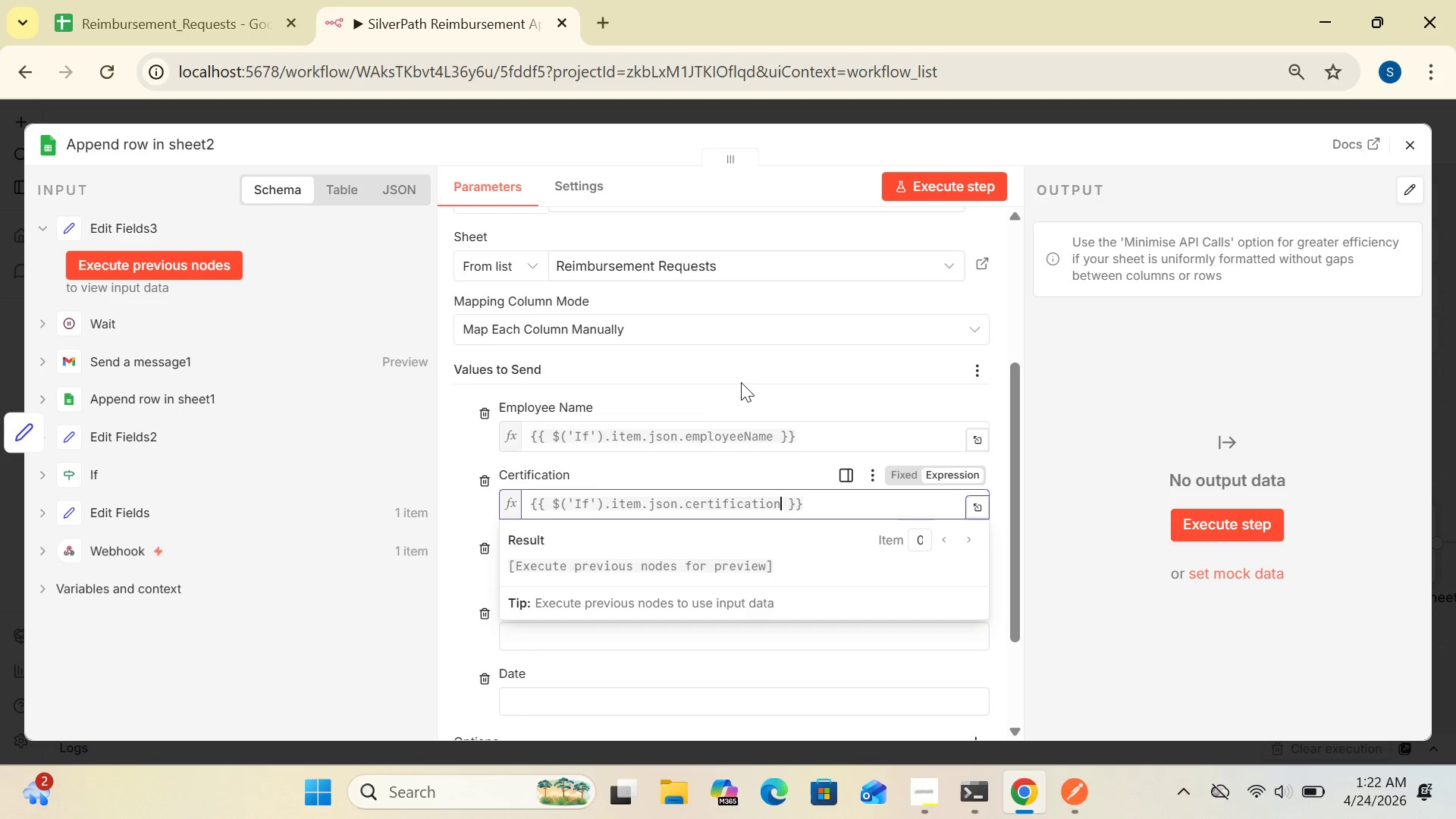 
left_click([440, 463])
 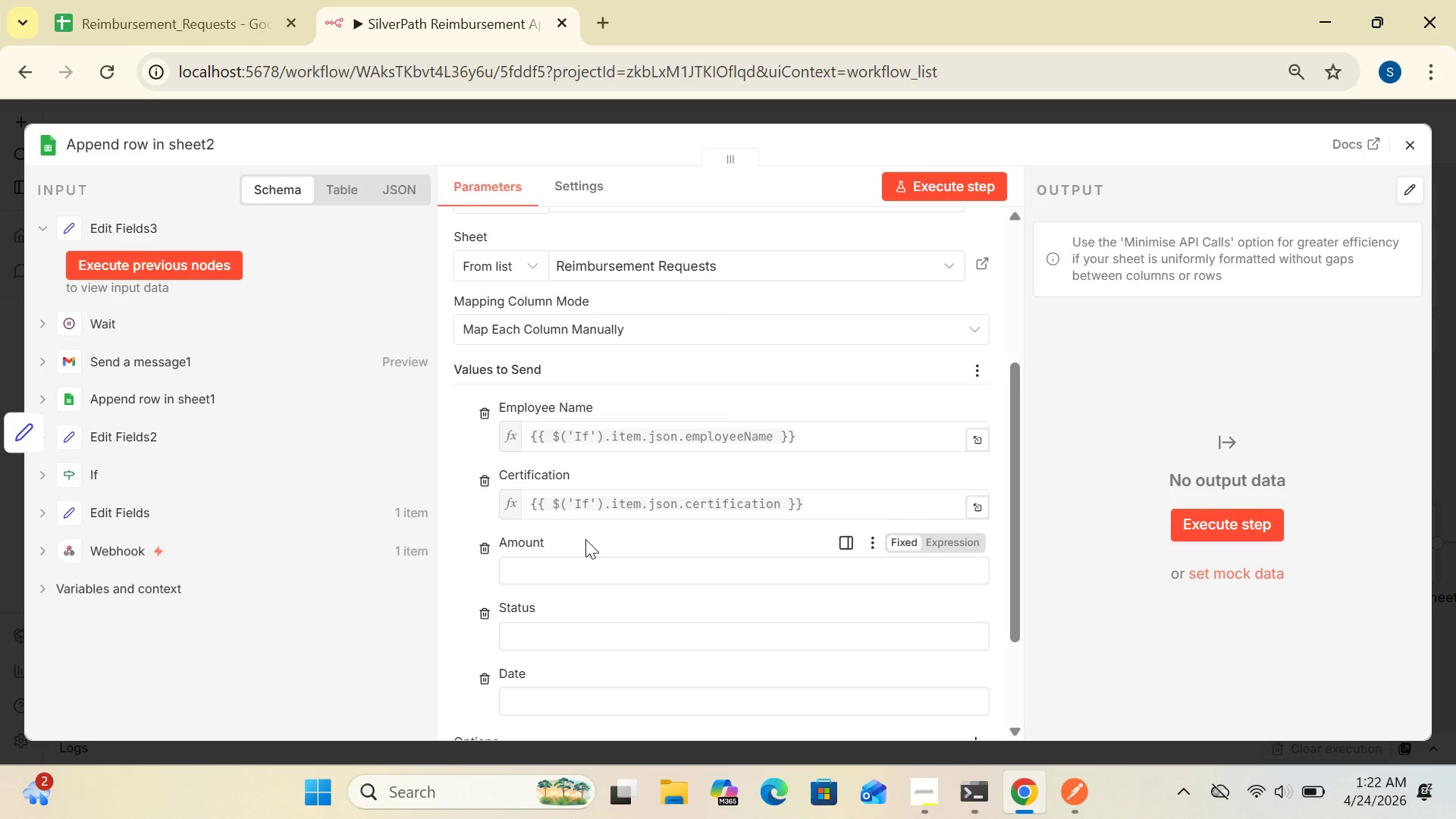 
wait(12.03)
 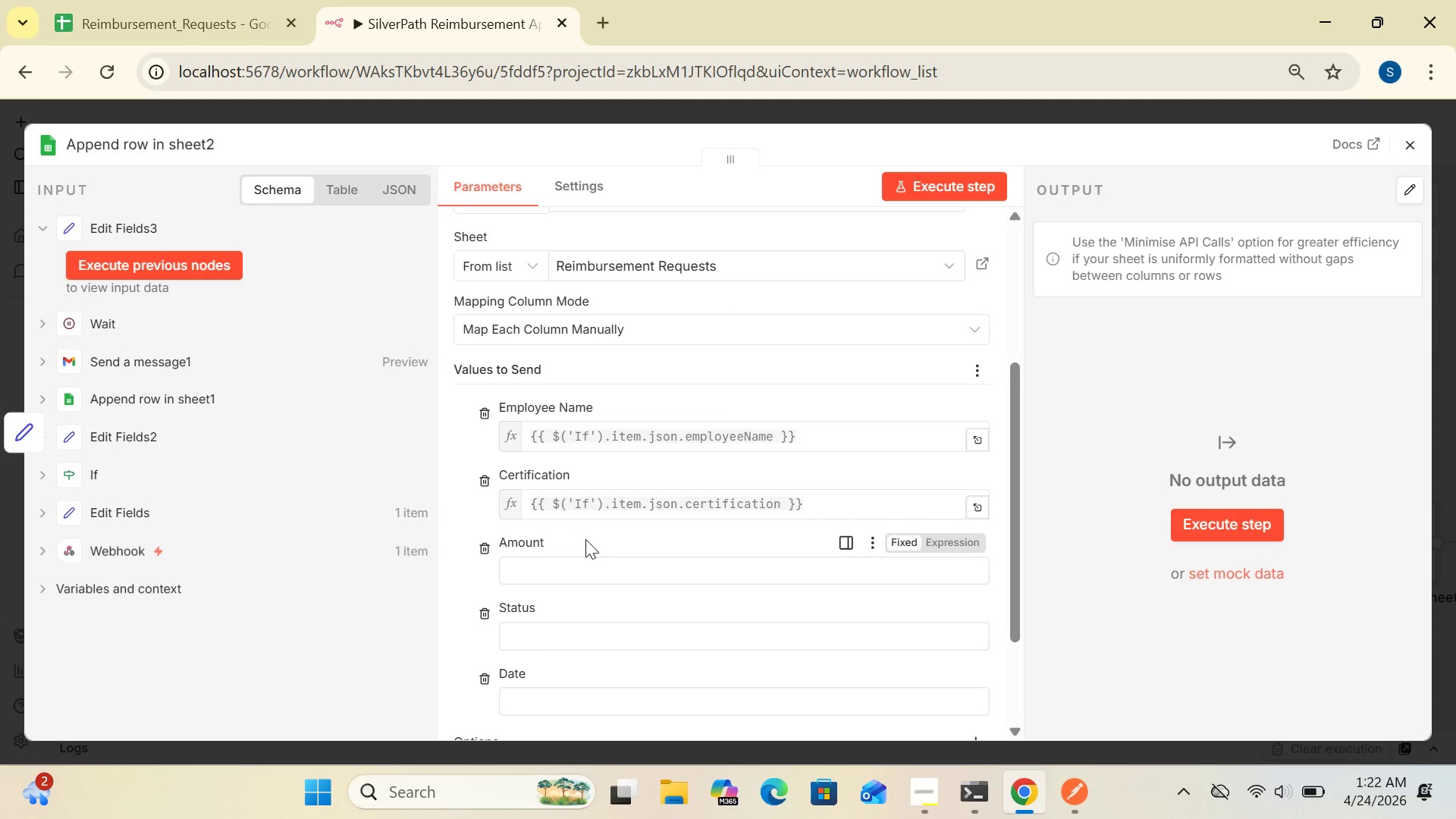 
left_click([527, 576])
 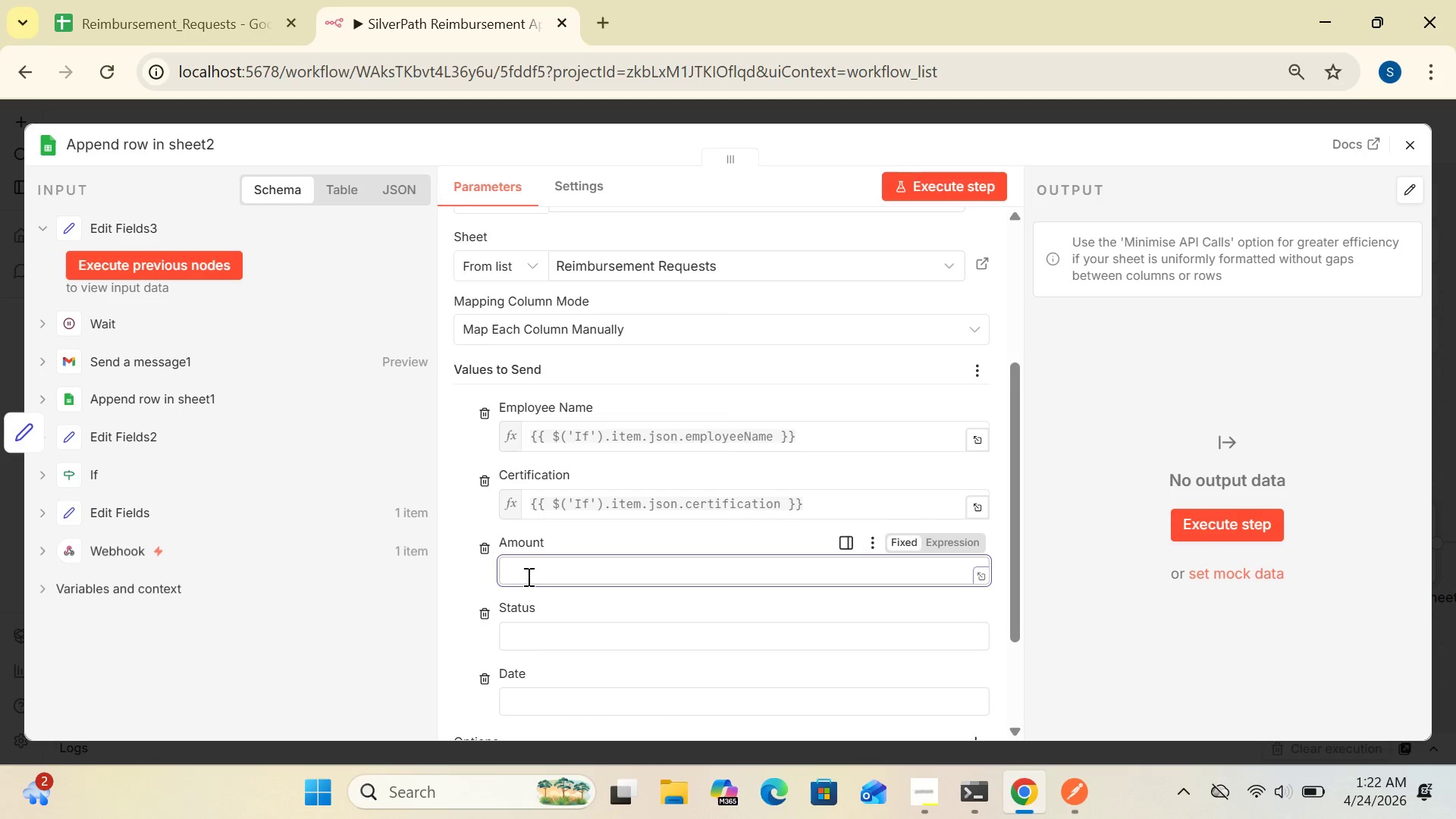 
key(Shift+BracketLeft)
 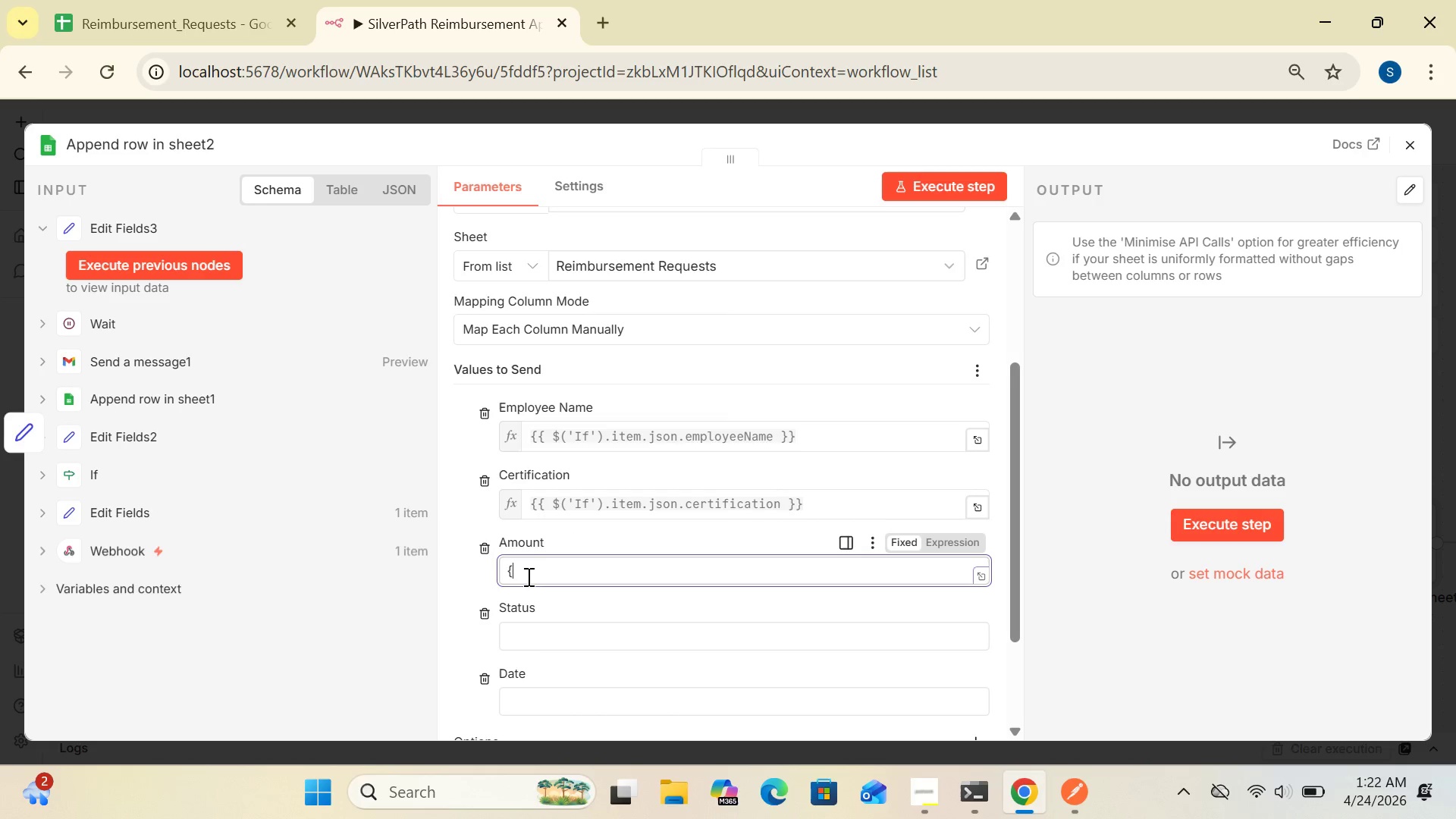 
key(Shift+BracketLeft)
 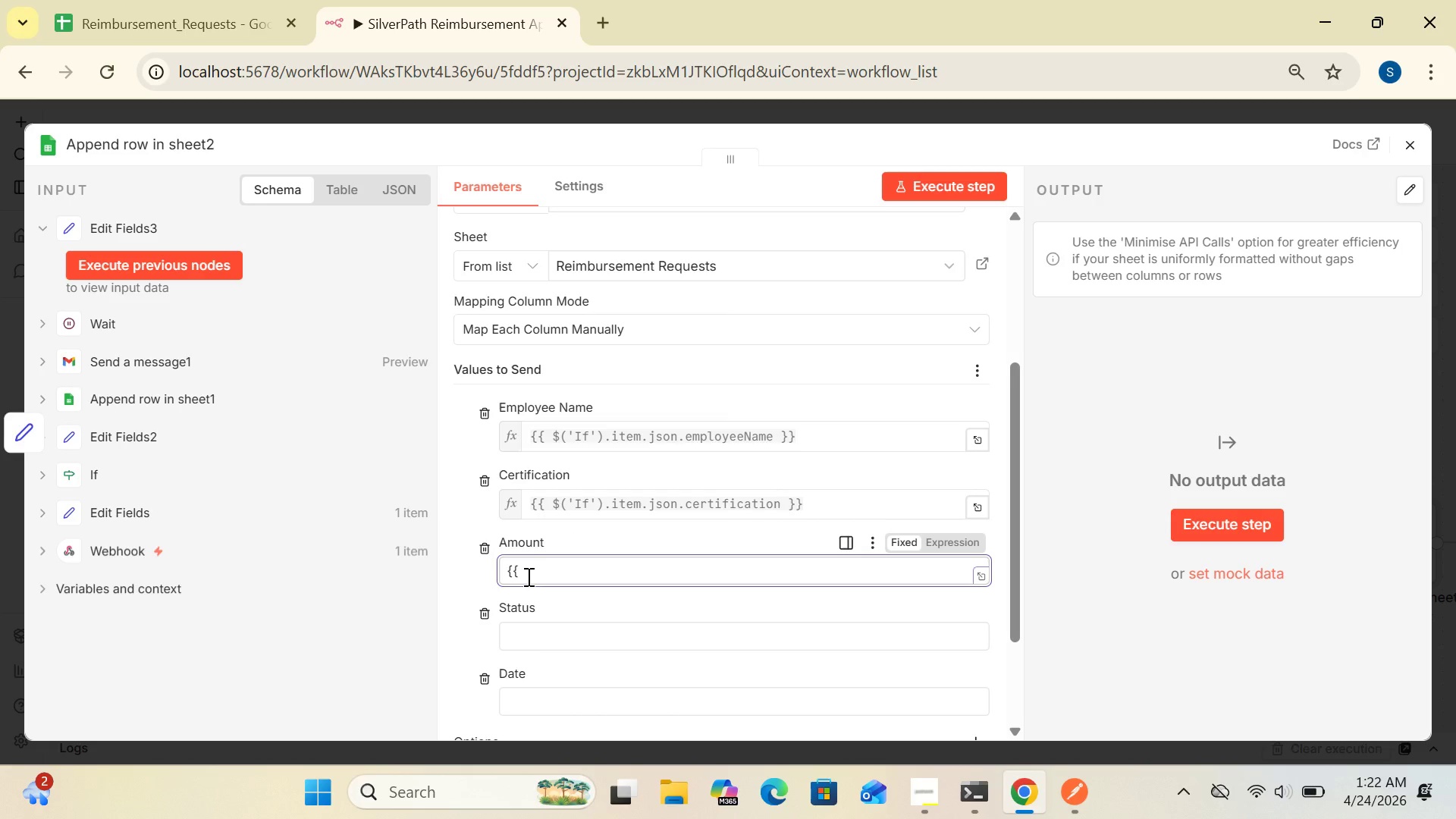 
key(Space)
 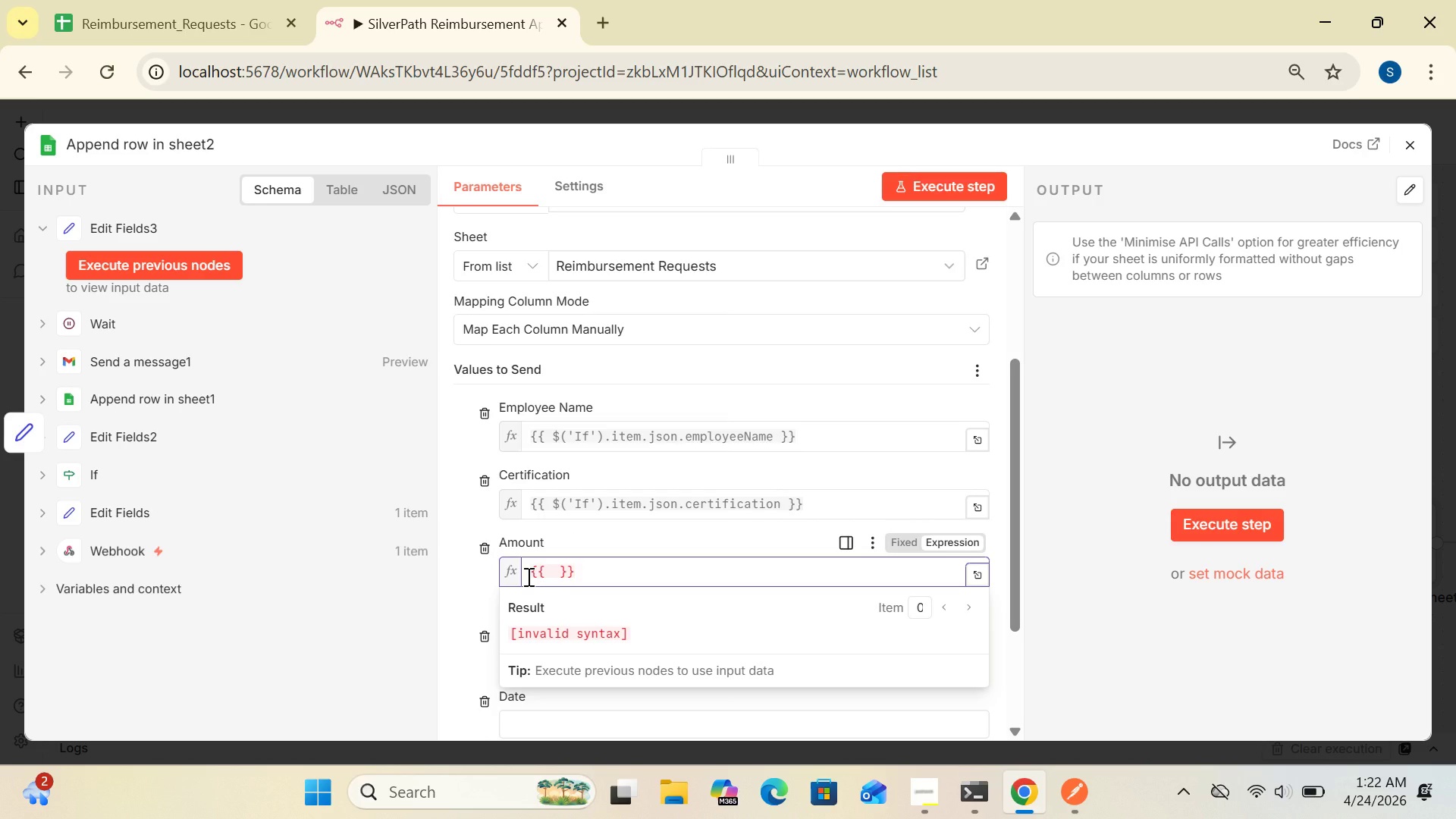 
key(Shift+4)
 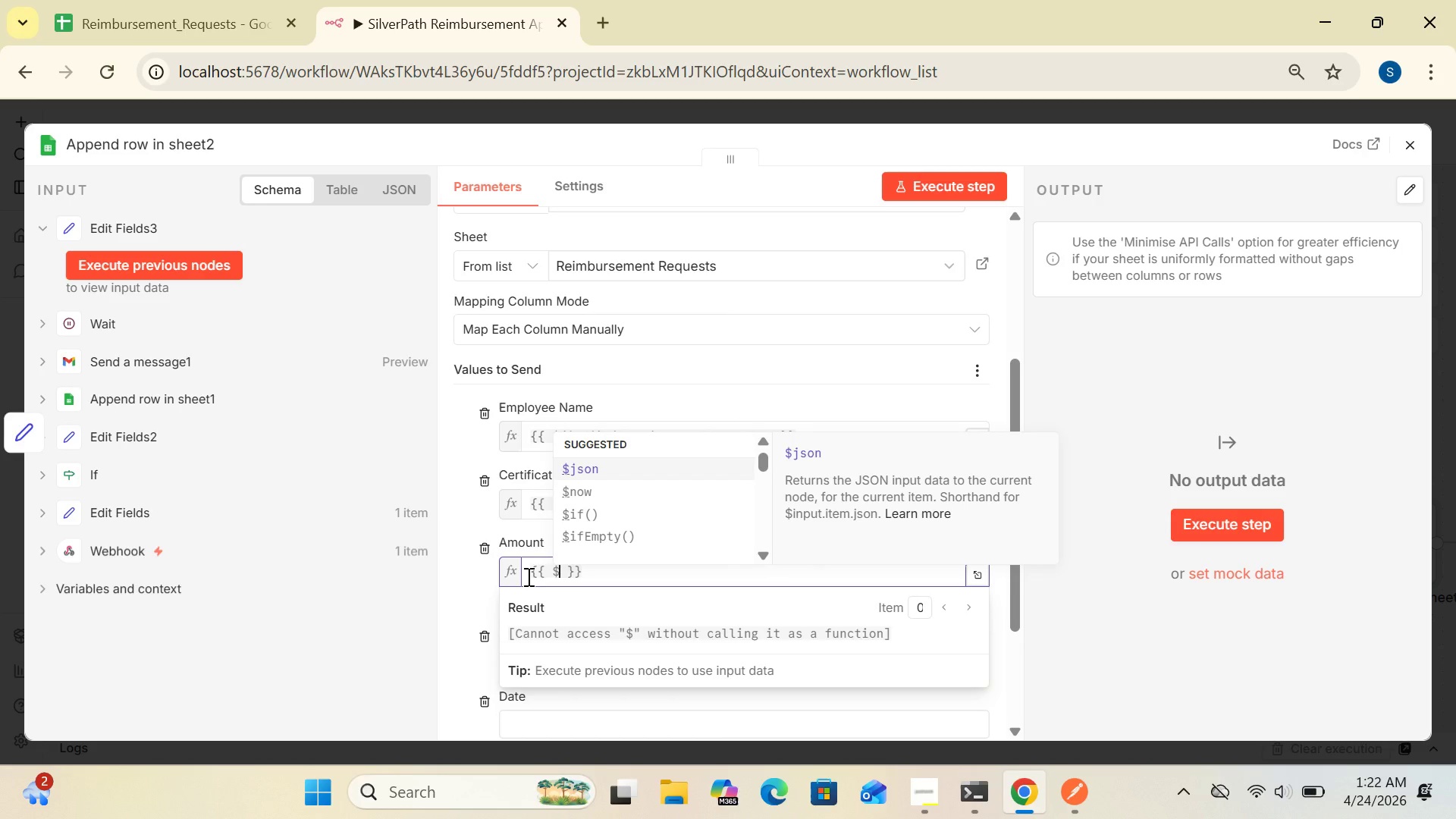 
key(Shift+9)
 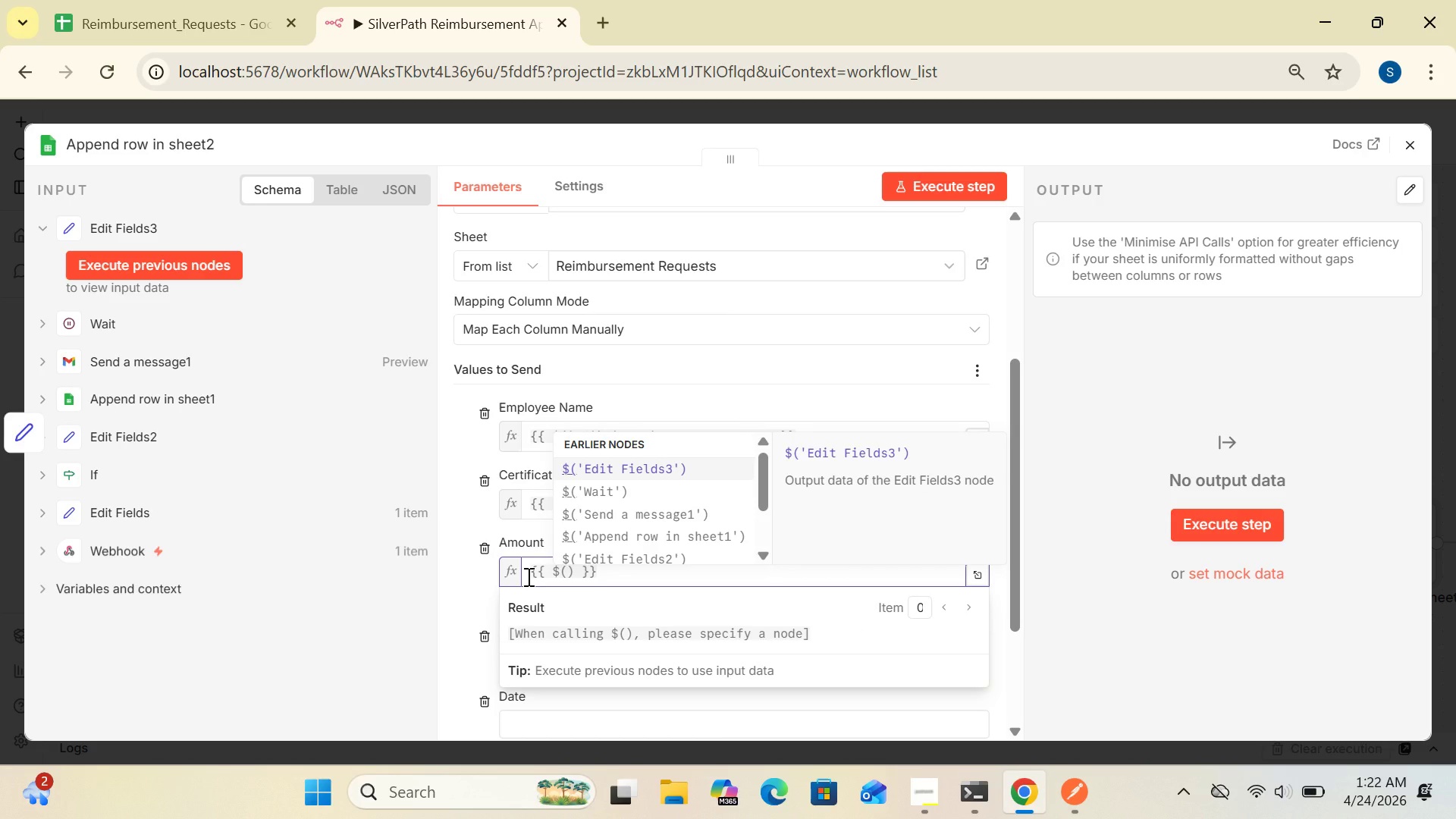 
key(Shift+Quote)
 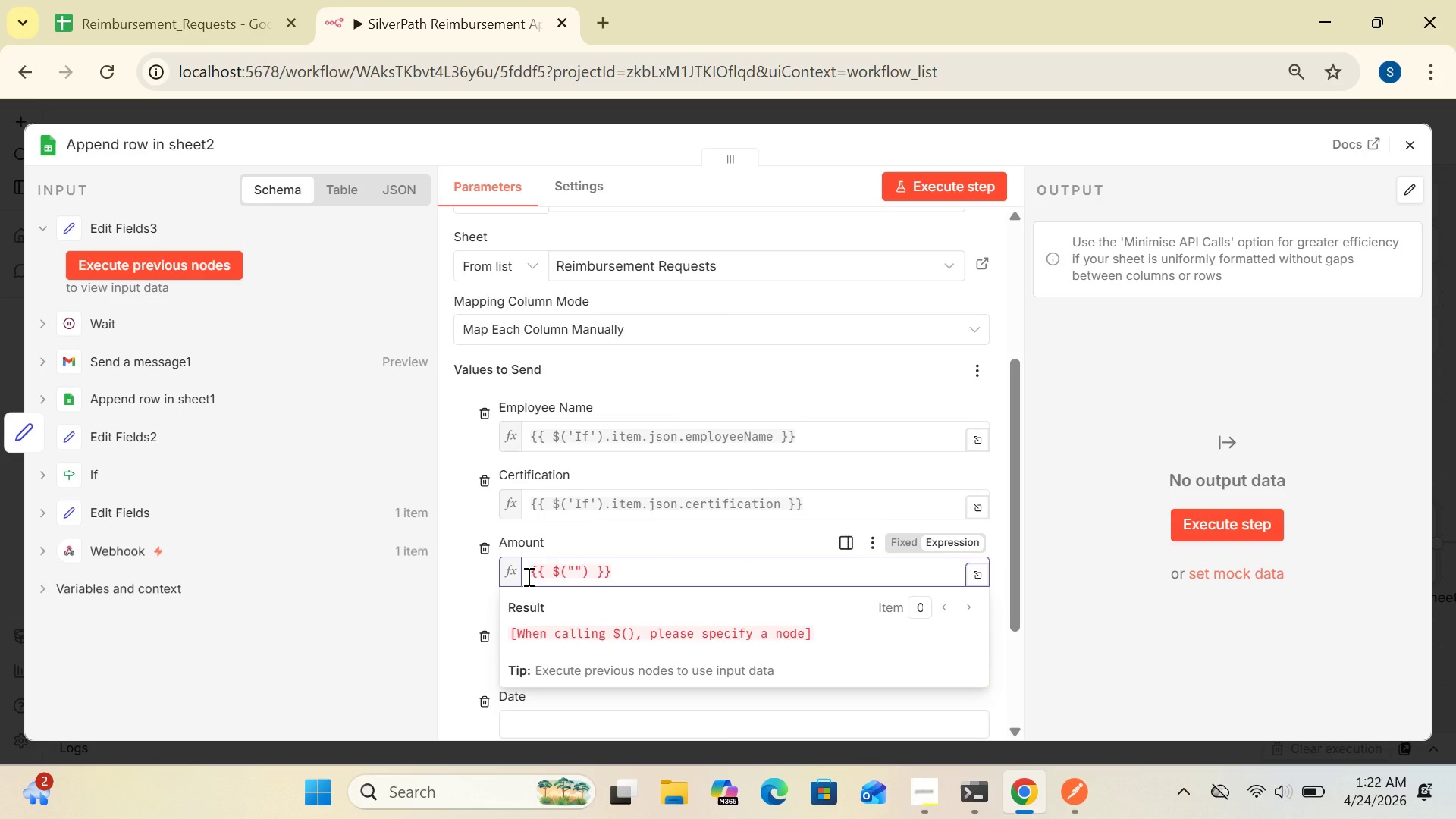 
key(Backspace)
 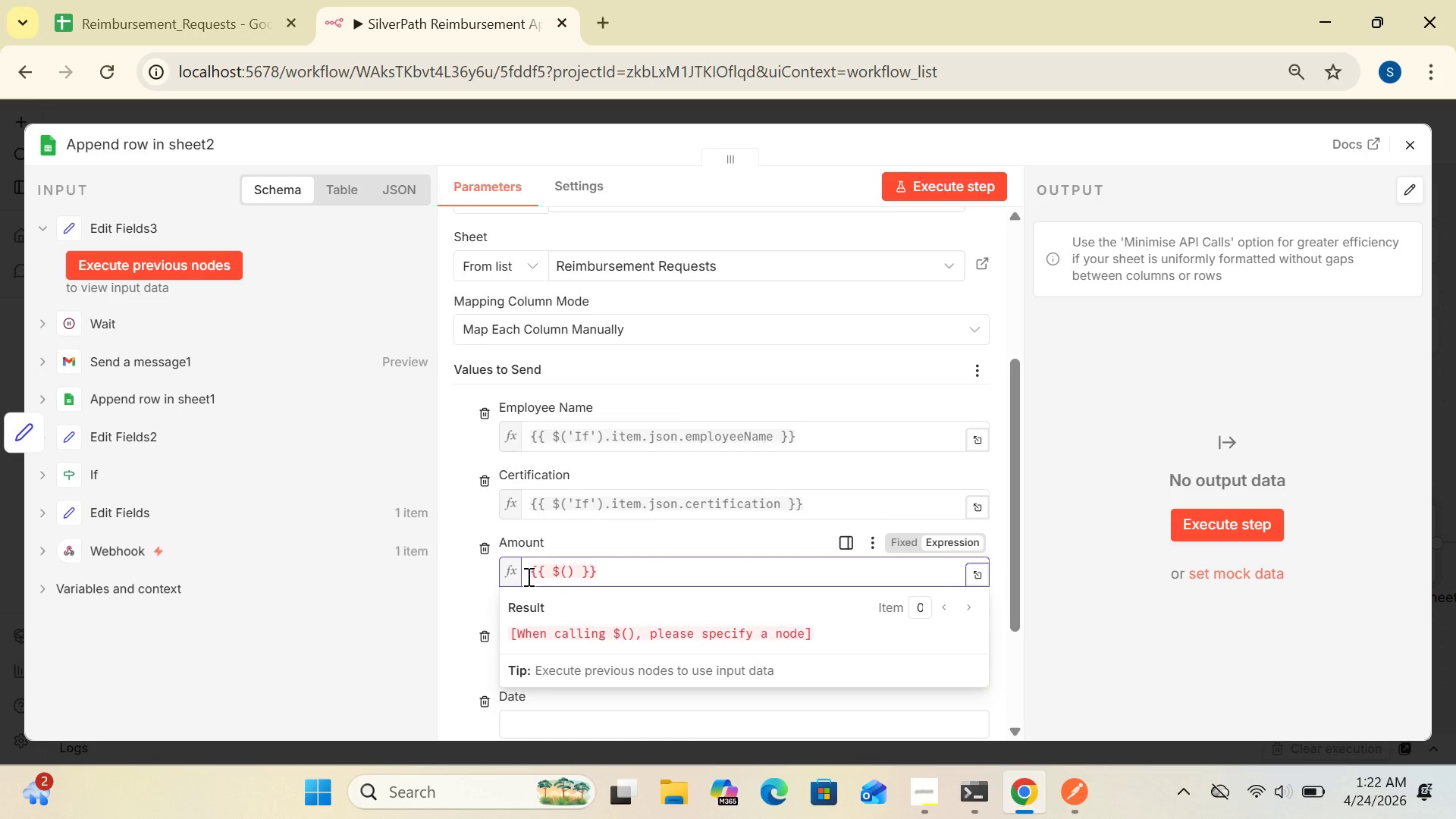 
key(Quote)
 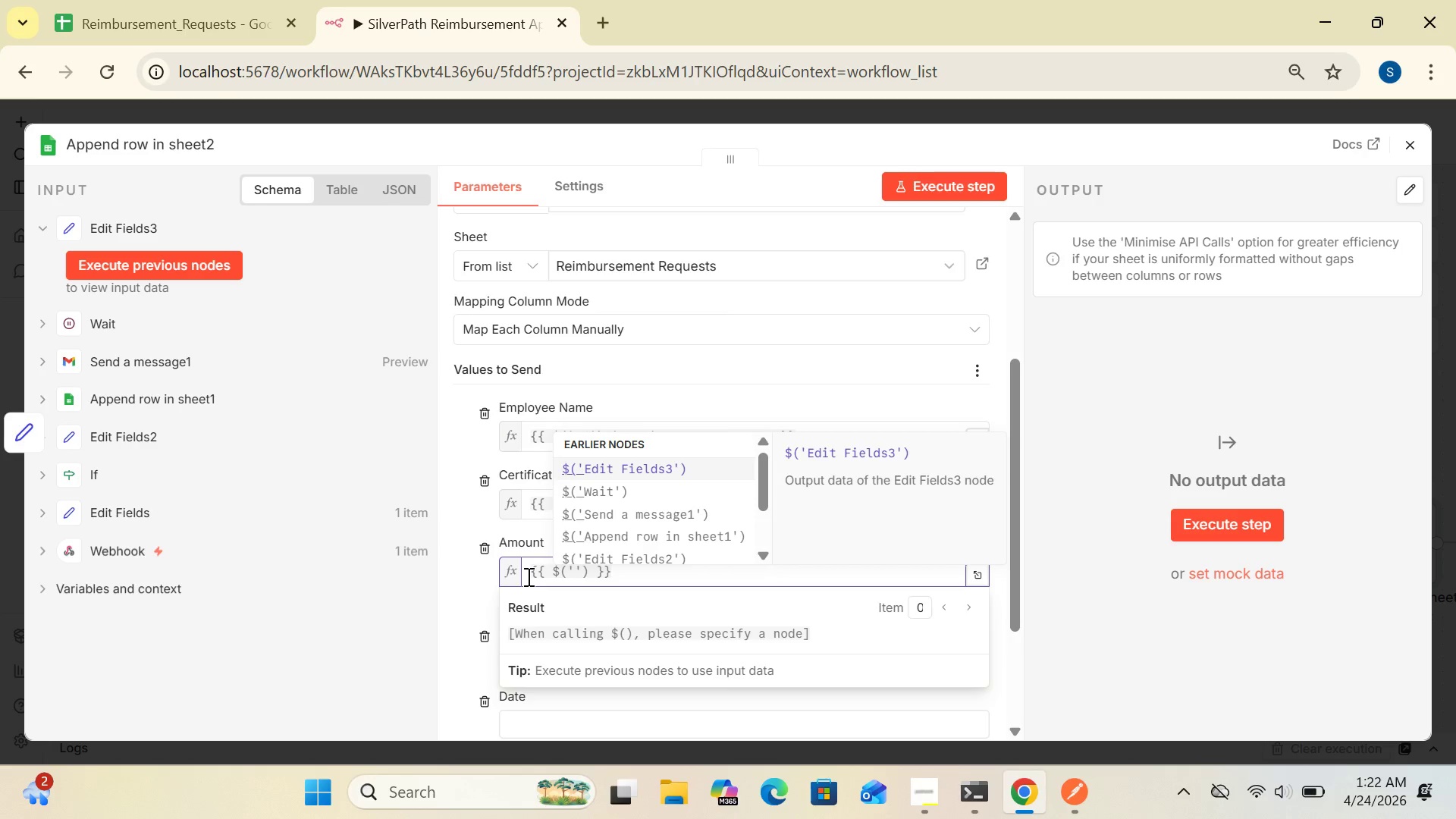 
type(If)
 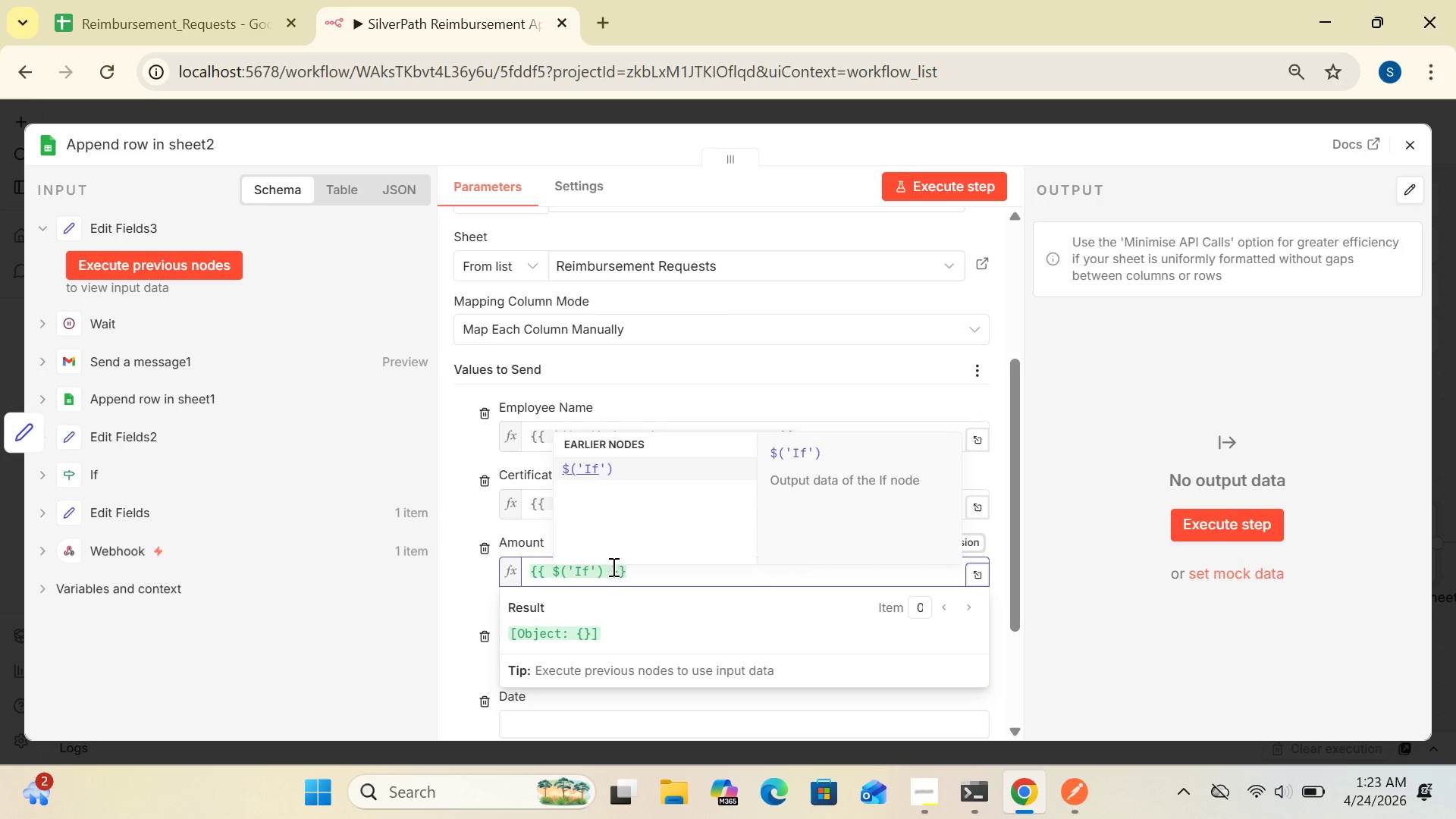 
left_click([607, 570])
 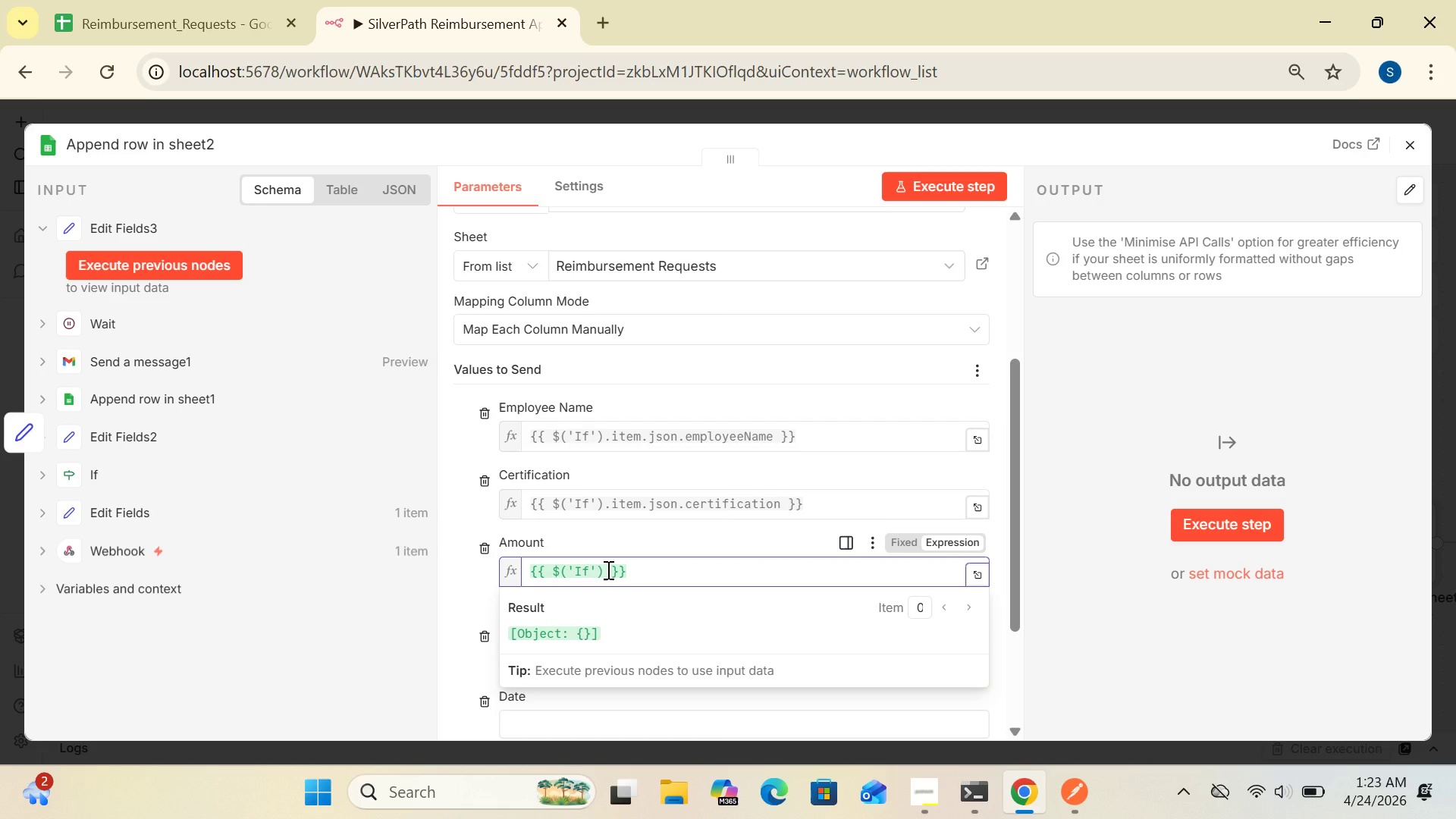 
type(.item.son.)
key(Backspace)
key(Backspace)
key(Backspace)
key(Backspace)
type(json.amount)
 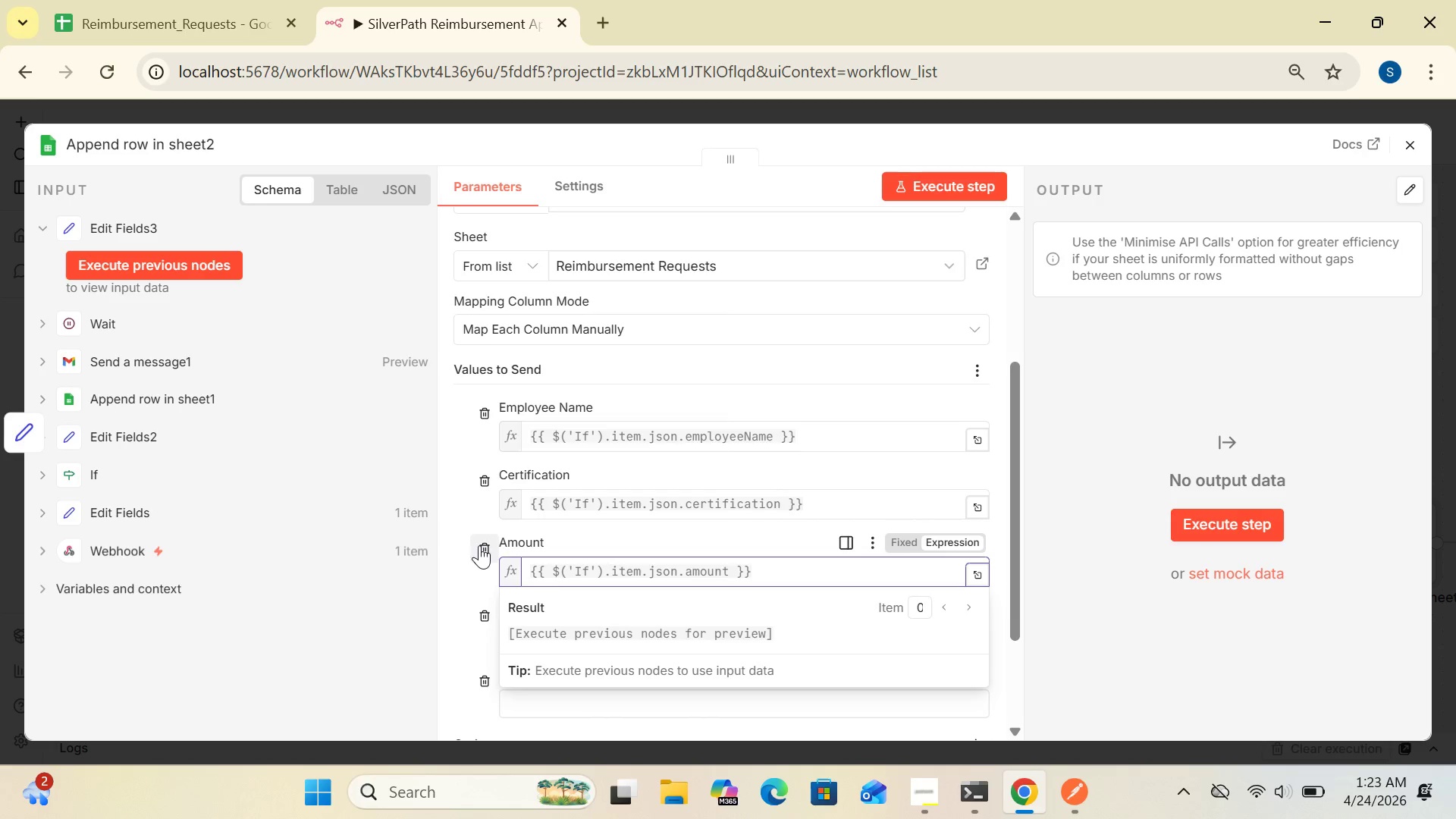 
left_click([457, 554])
 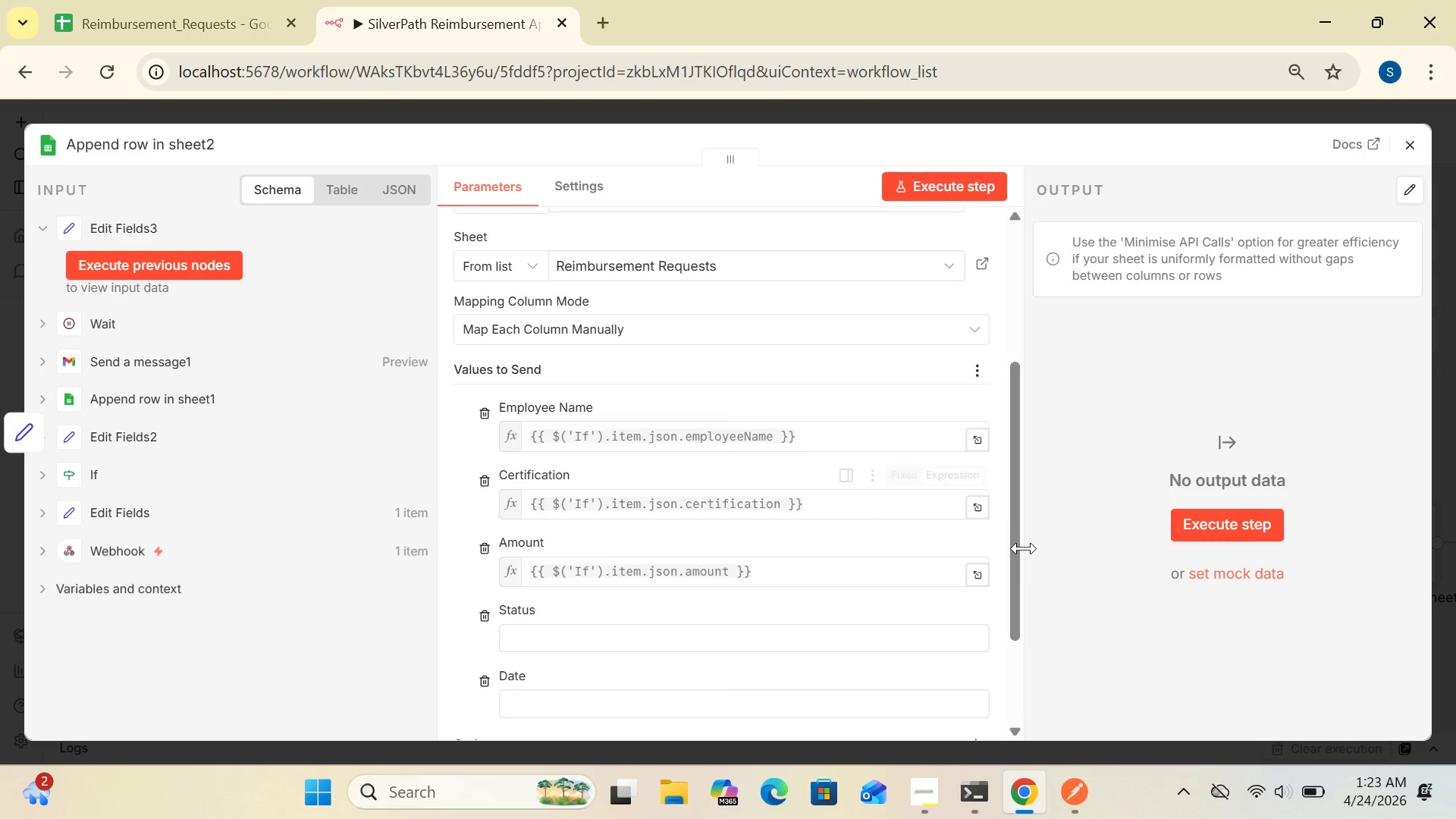 
left_click_drag(start_coordinate=[1013, 548], to_coordinate=[1018, 673])
 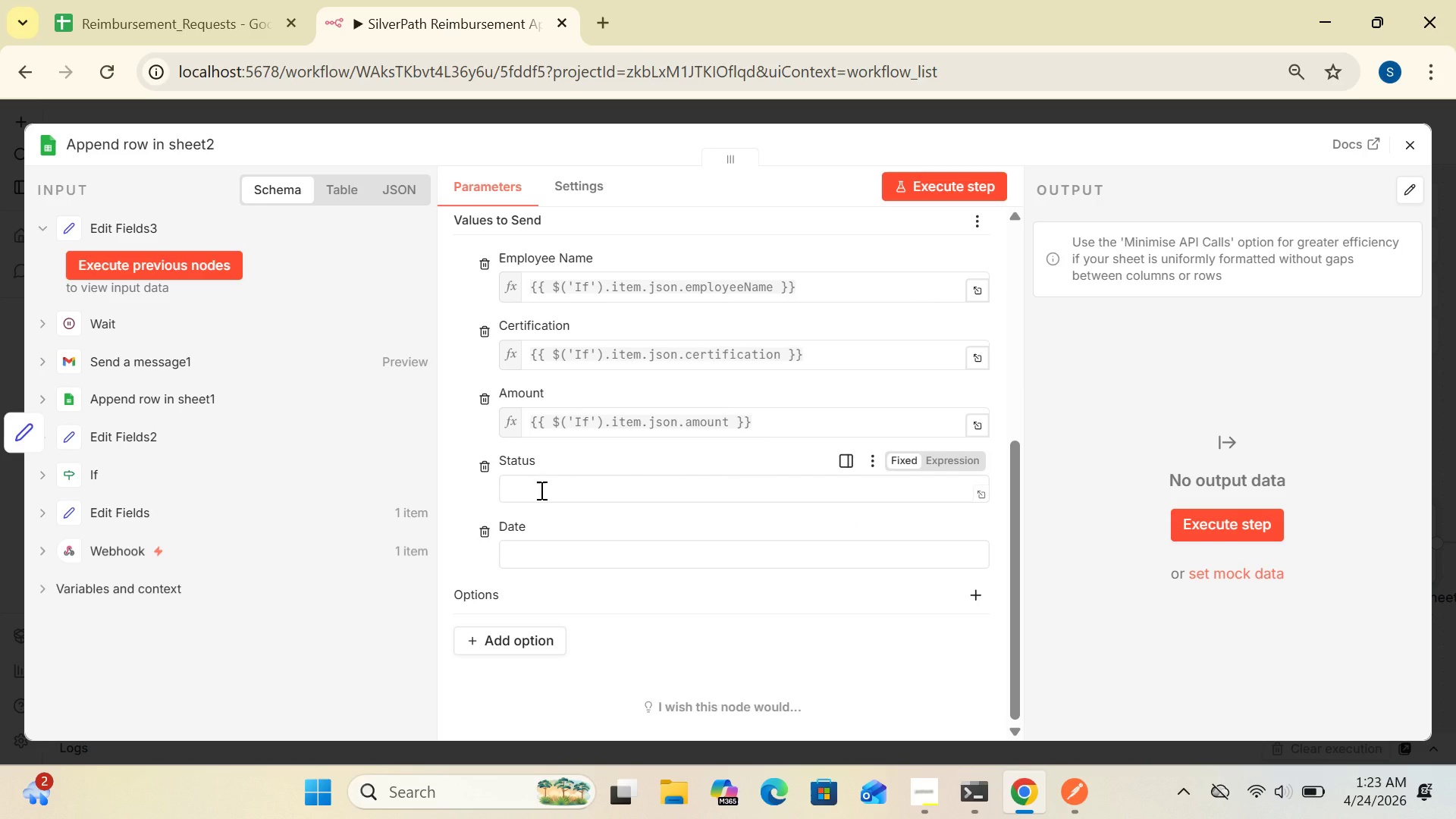 
left_click([540, 490])
 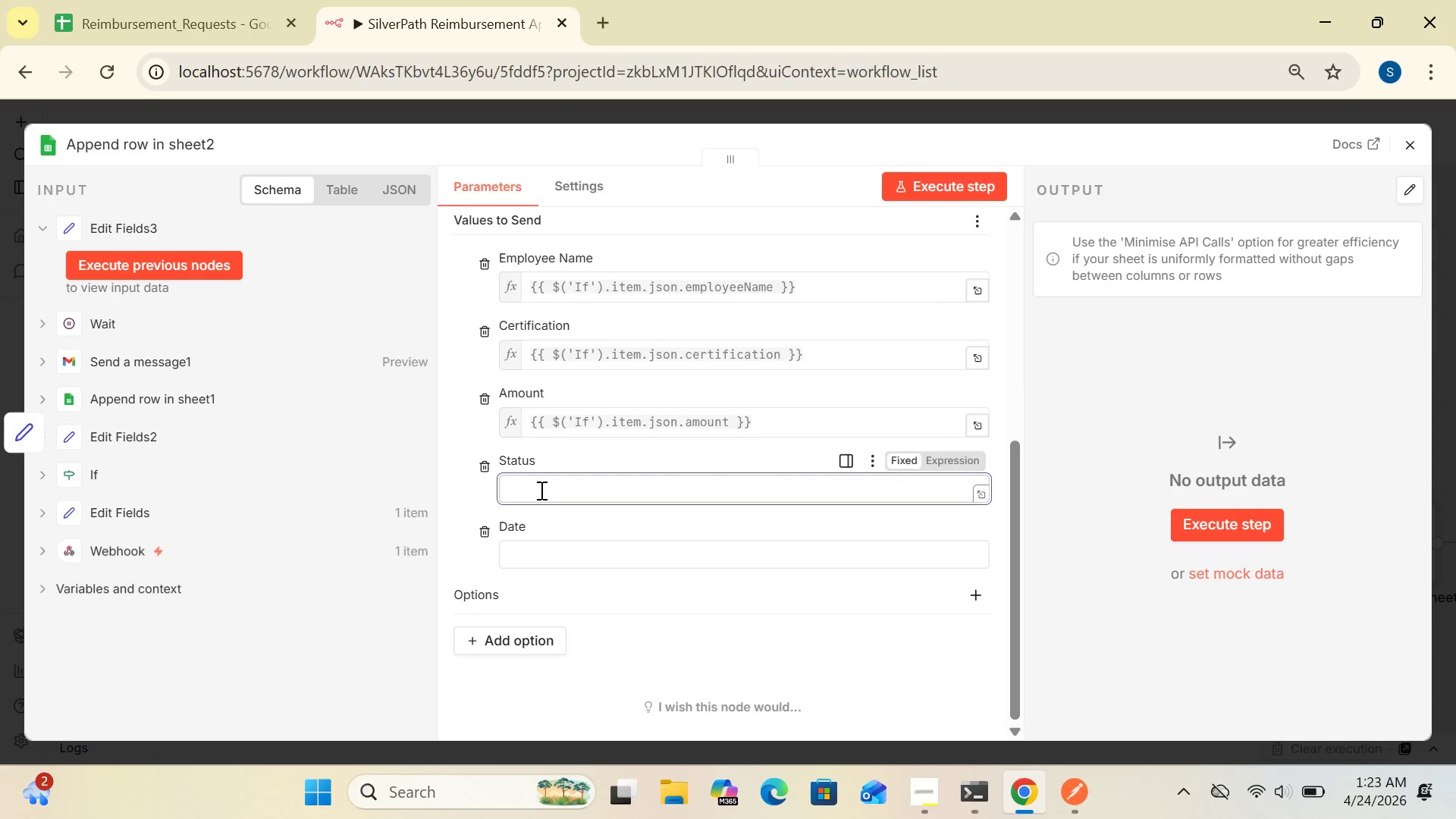 
key(Shift+BracketLeft)
 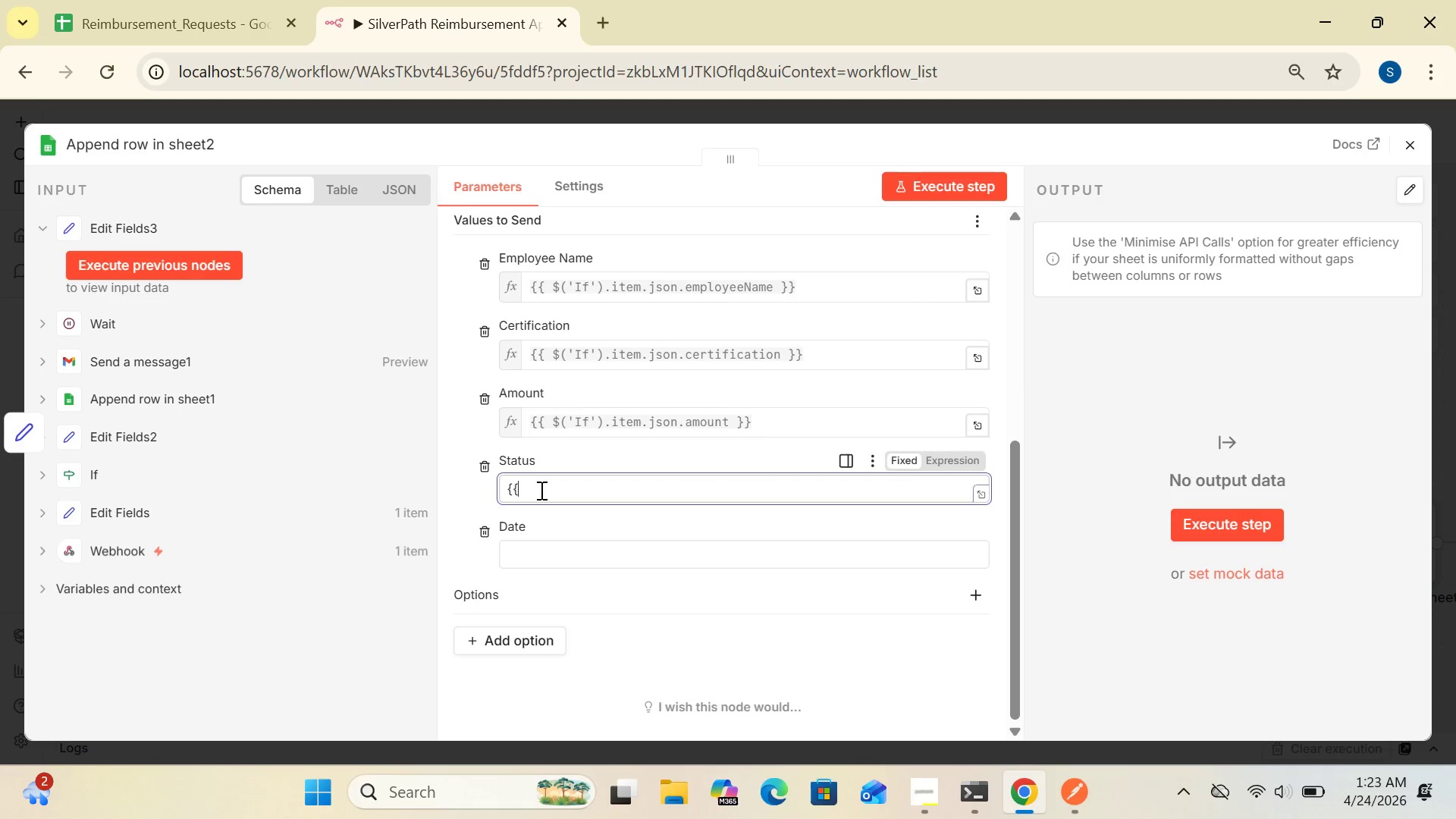 
key(Shift+BracketLeft)
 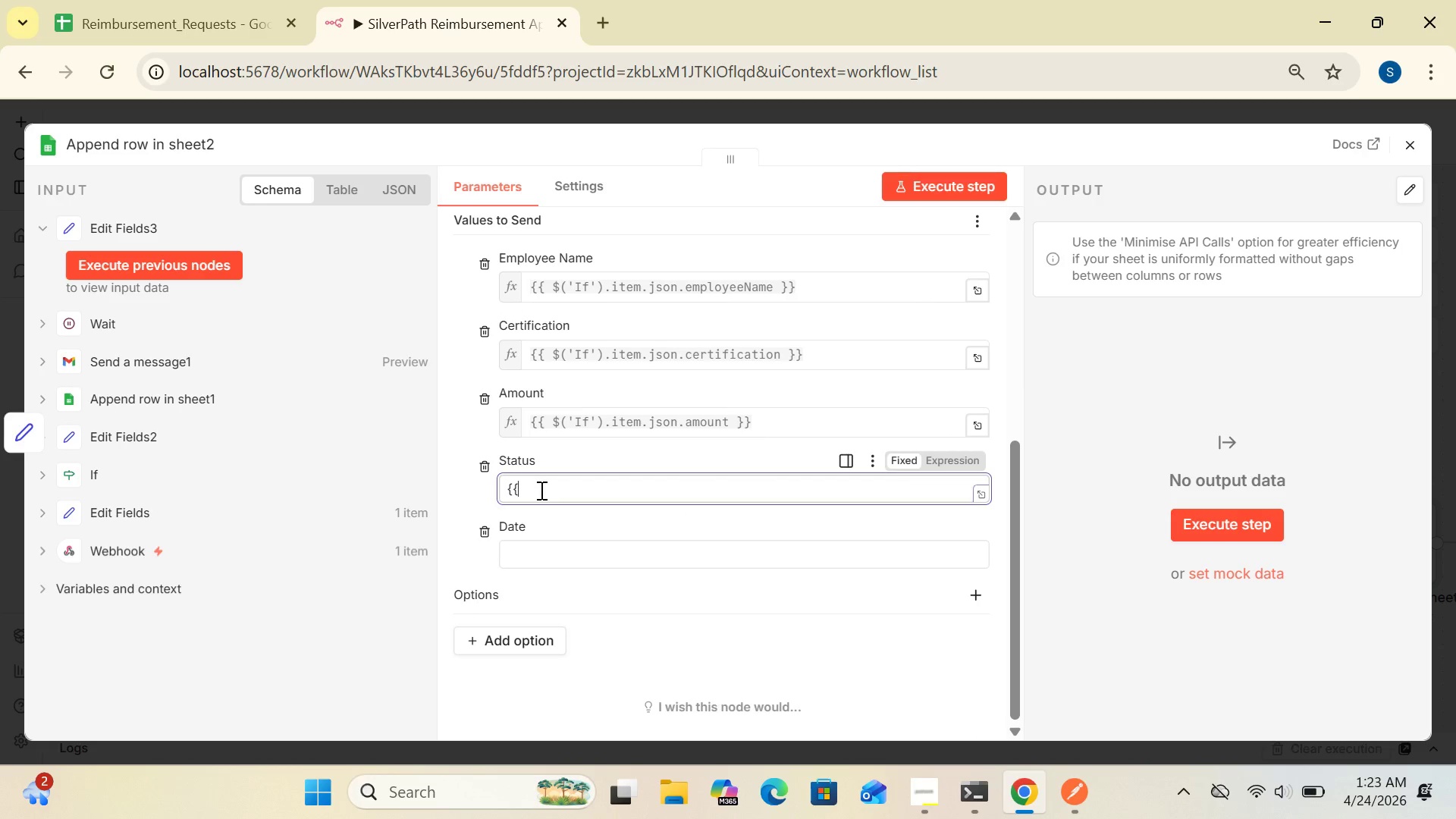 
key(Space)
 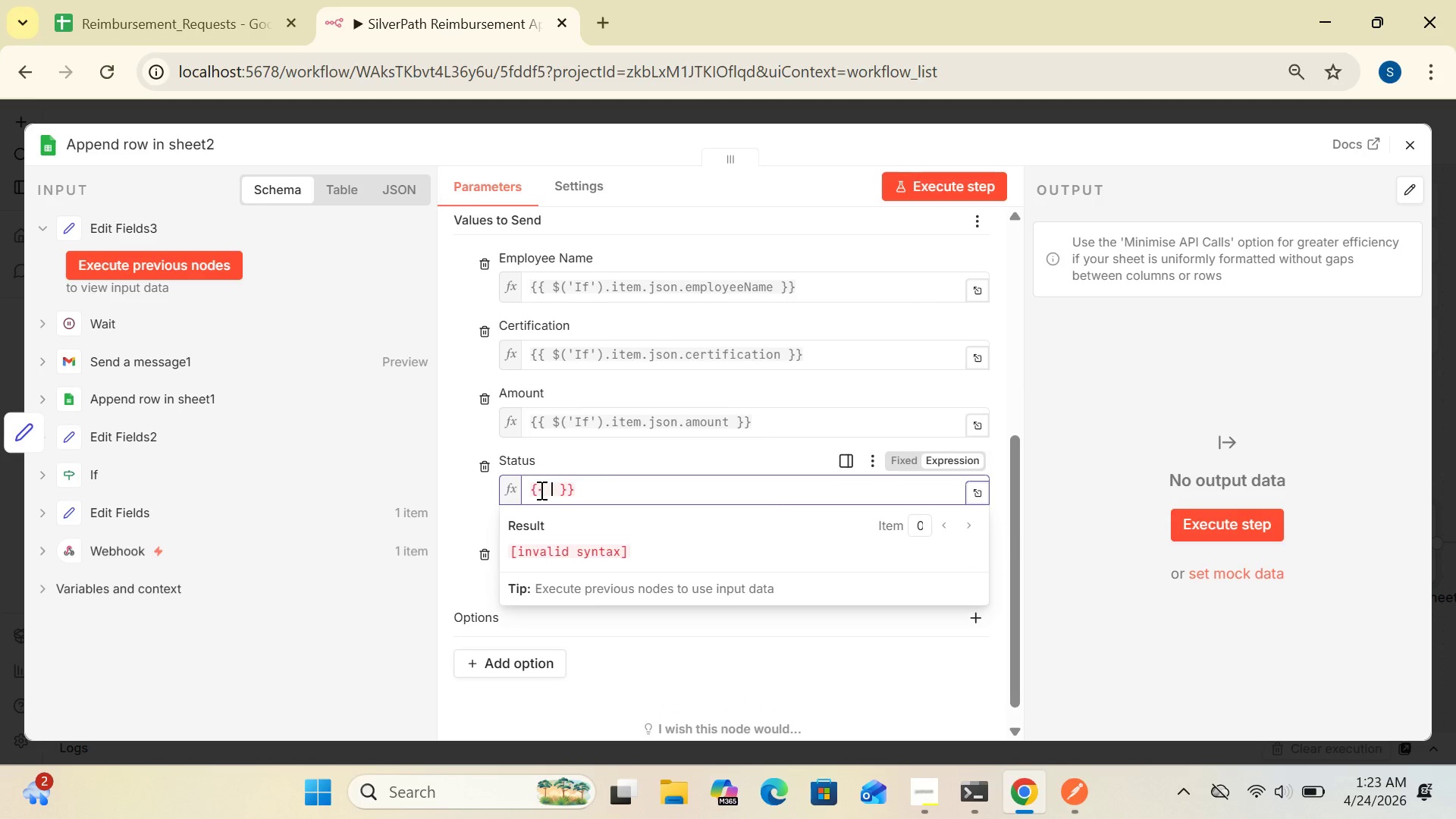 
key(Shift+4)
 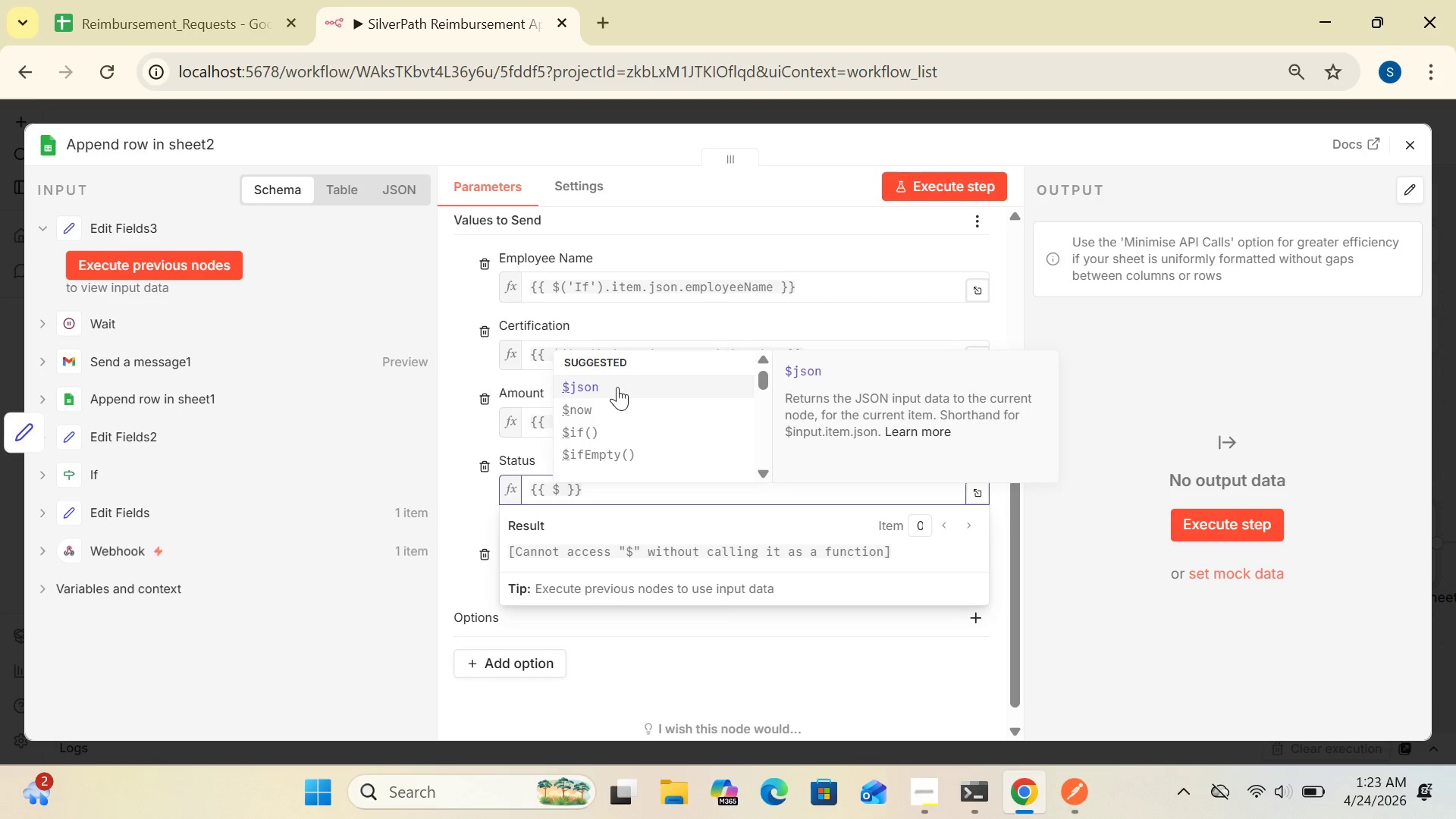 
left_click([616, 384])
 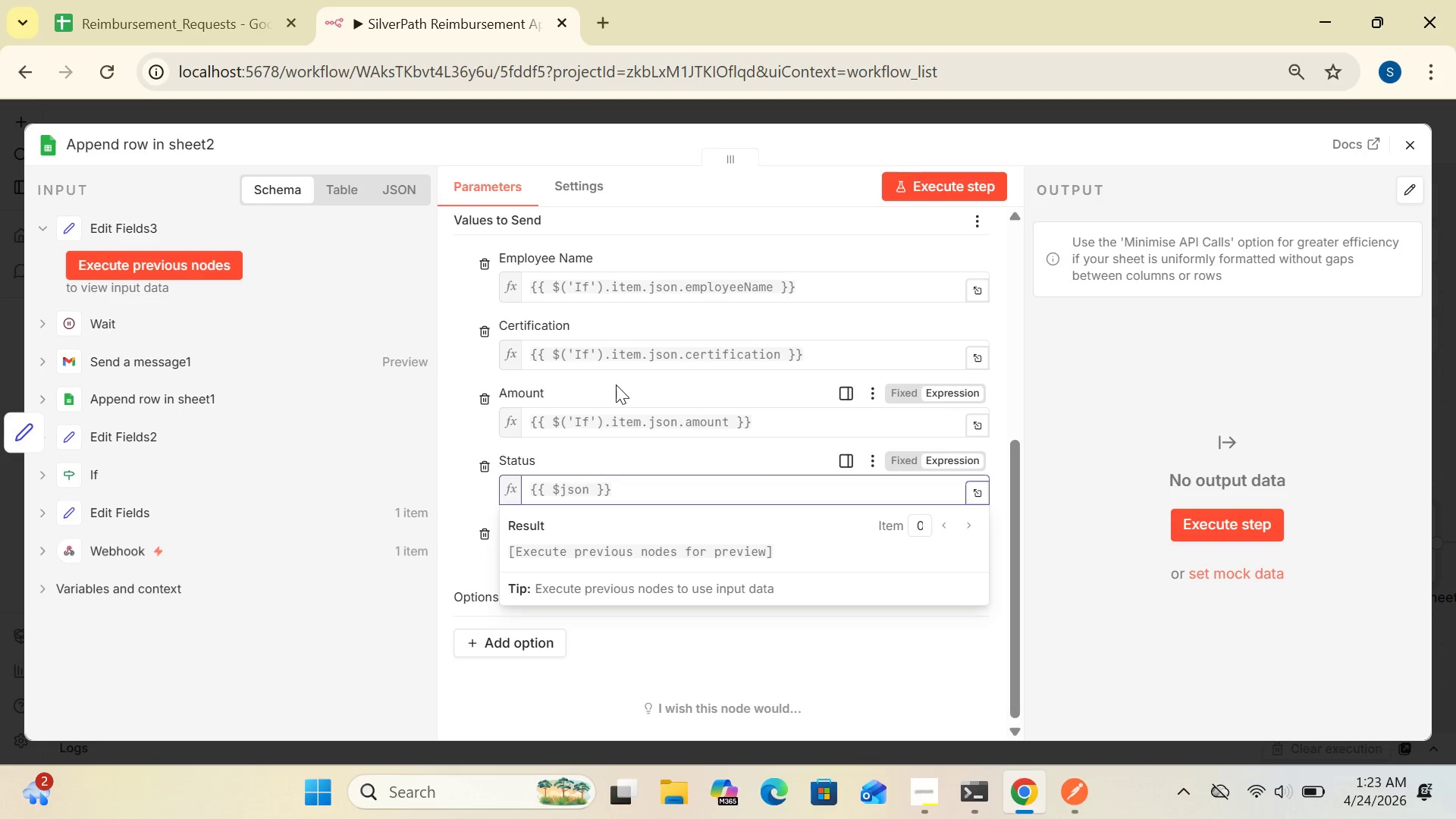 
type(.state)
key(Backspace)
type(us)
 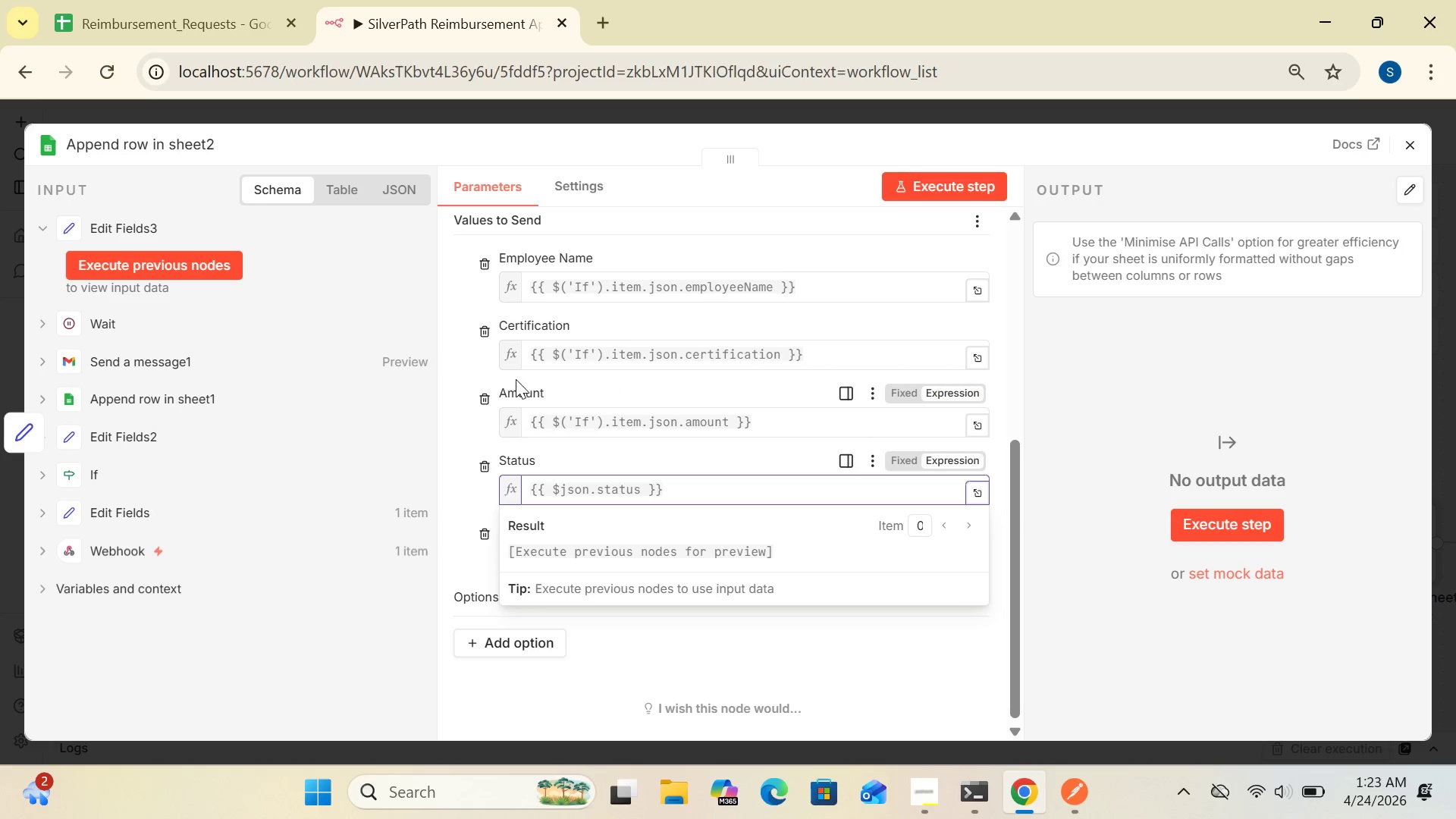 
left_click([464, 425])
 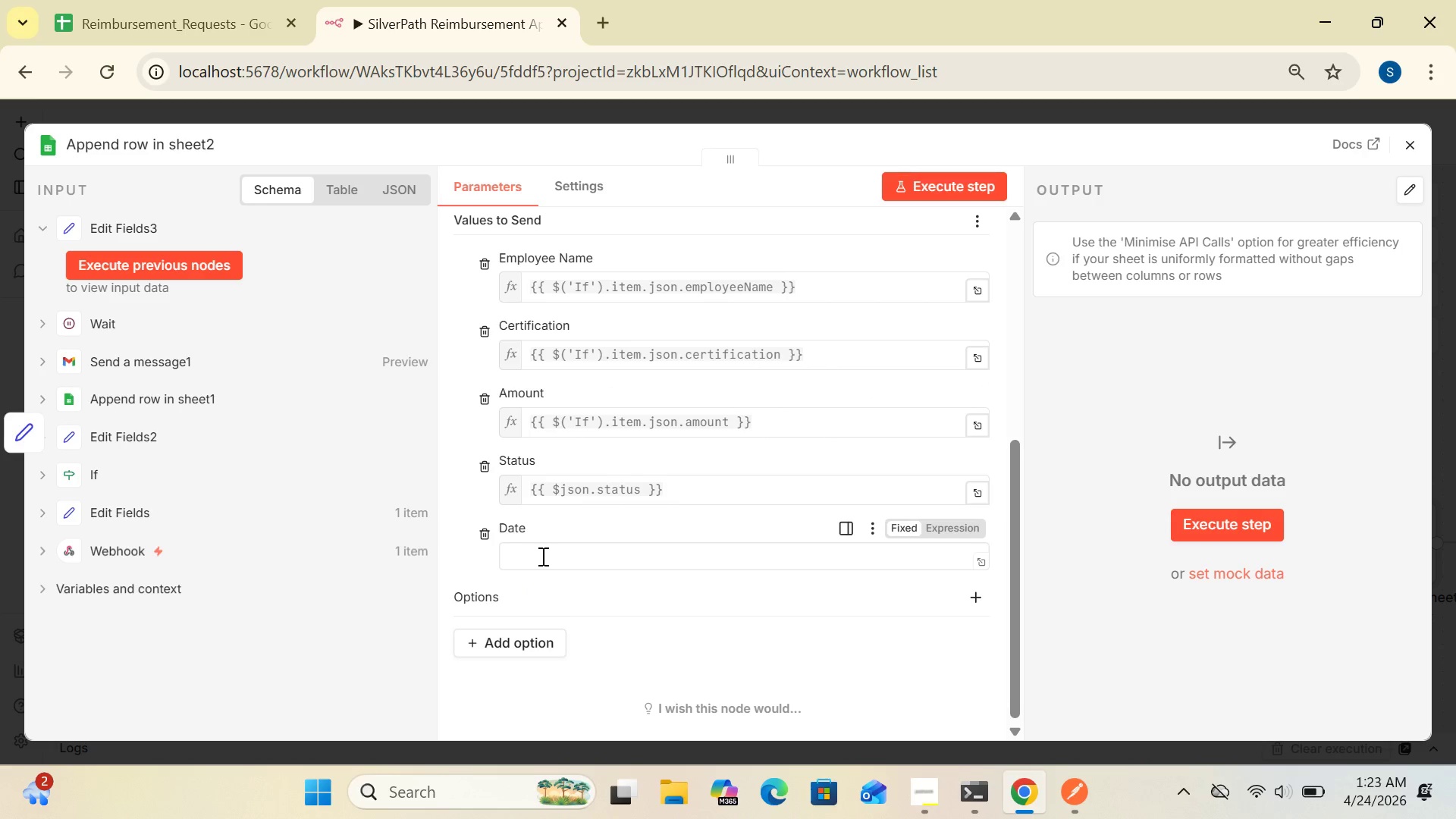 
left_click([541, 556])
 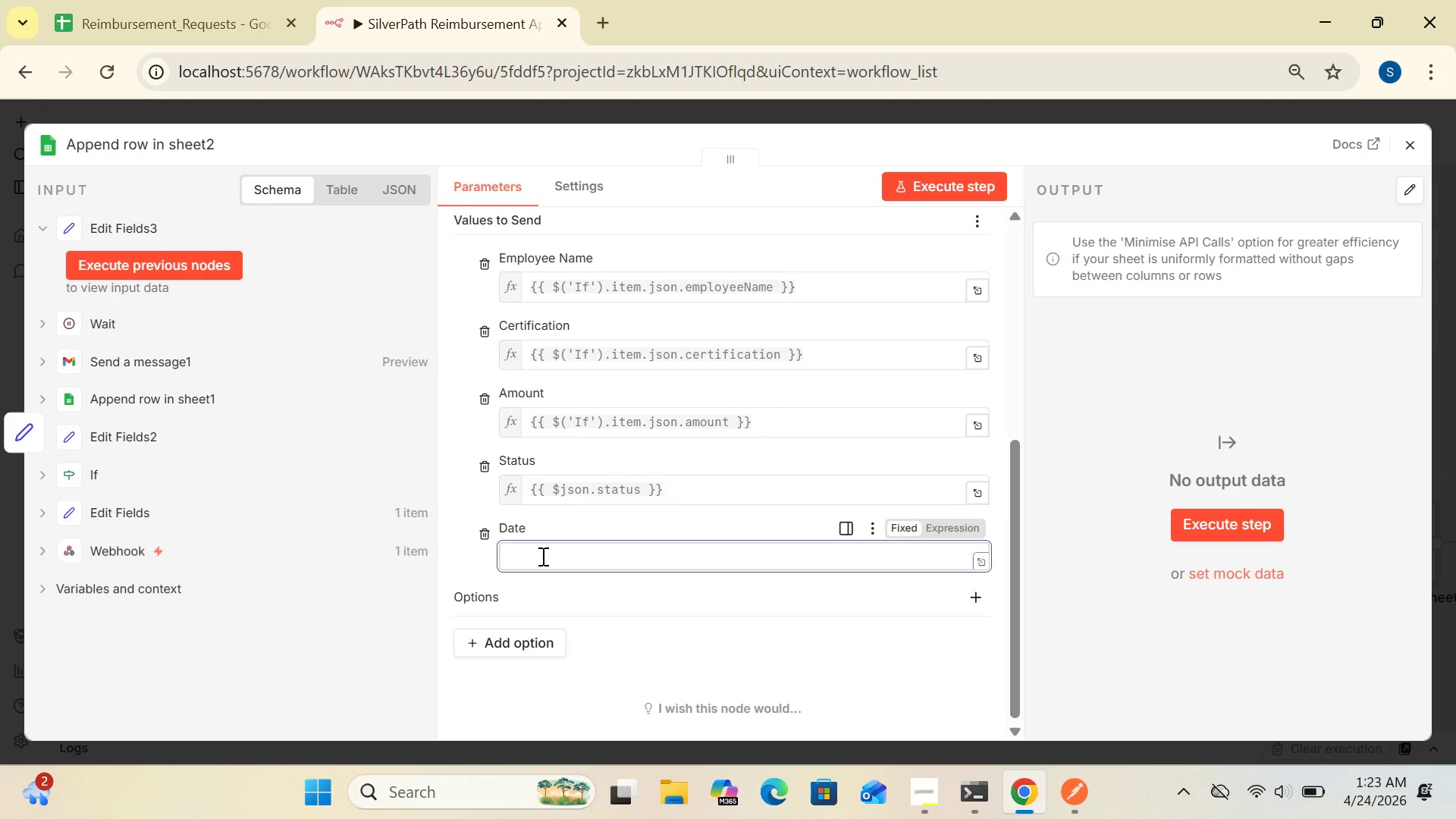 
key(Shift+BracketLeft)
 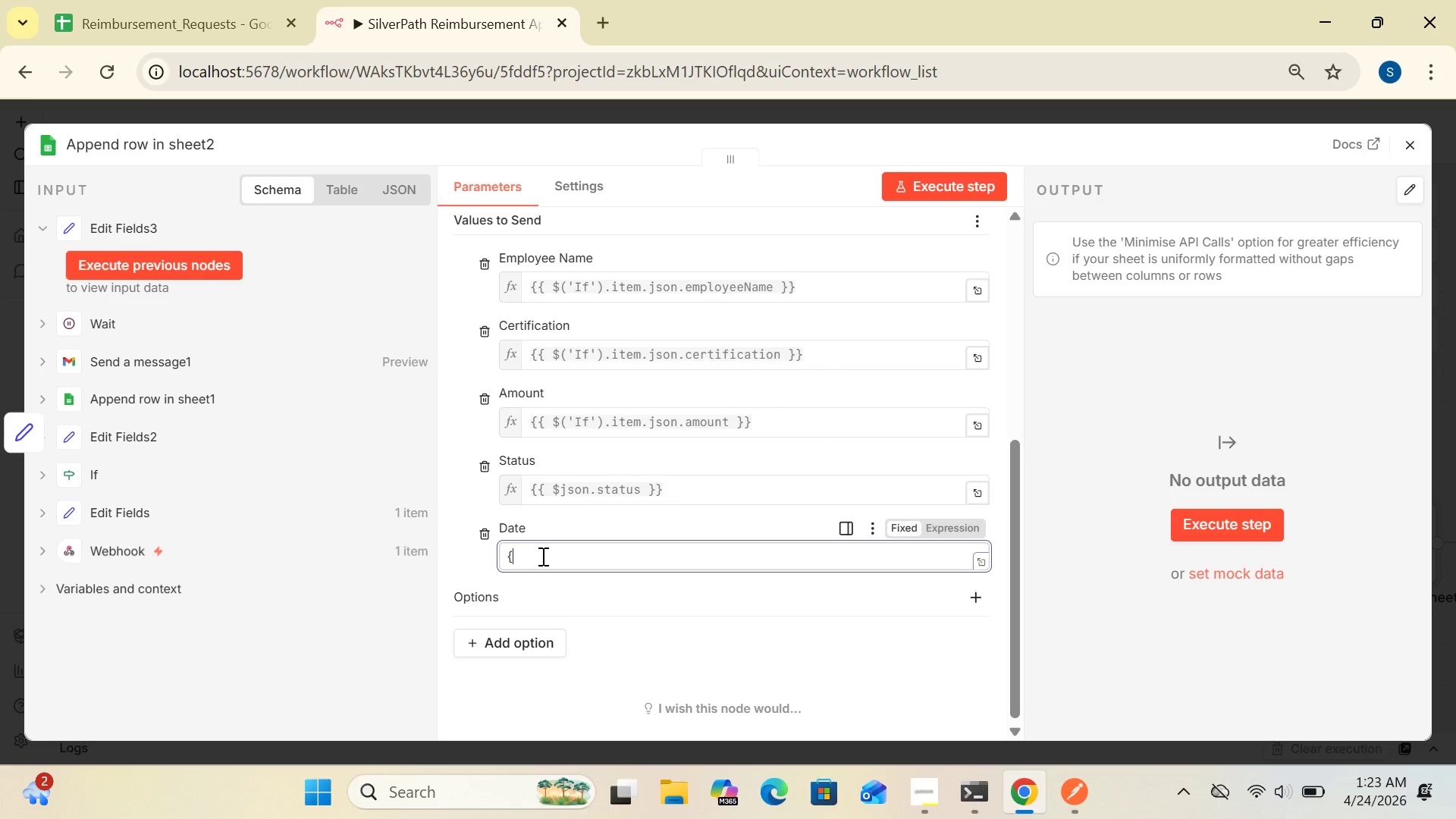 
key(Shift+BracketLeft)
 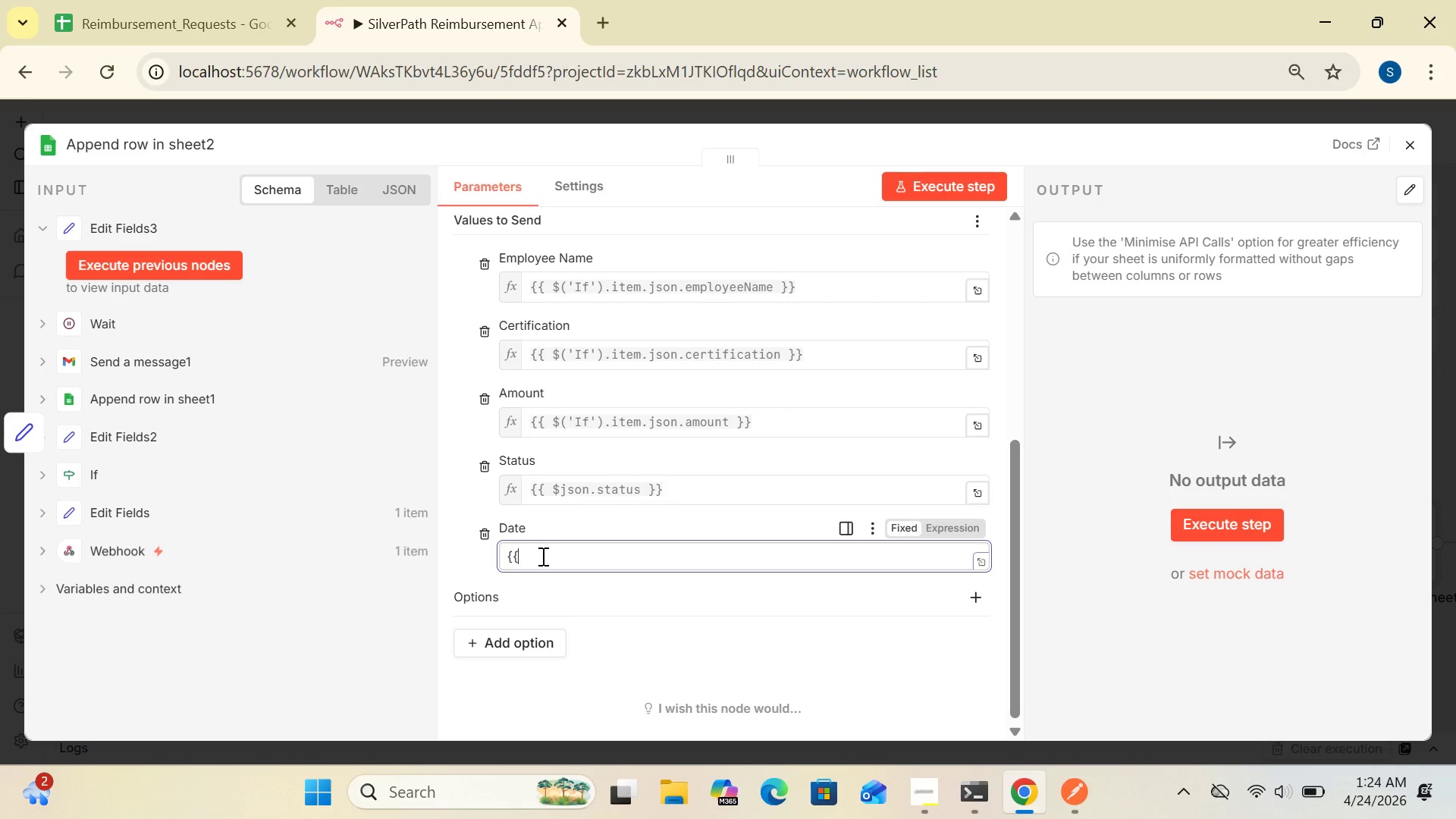 
key(Space)
 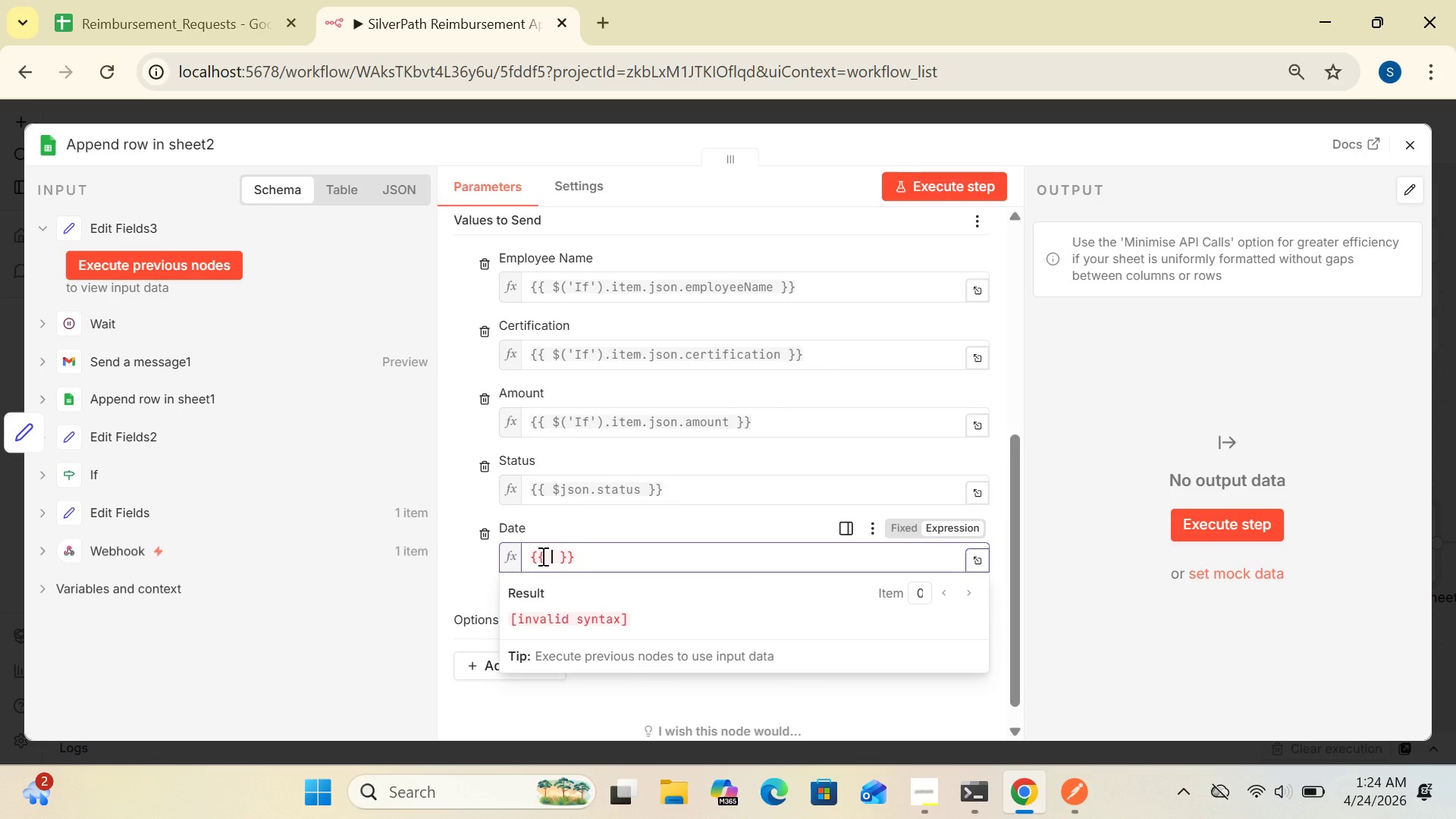 
key(Shift+4)
 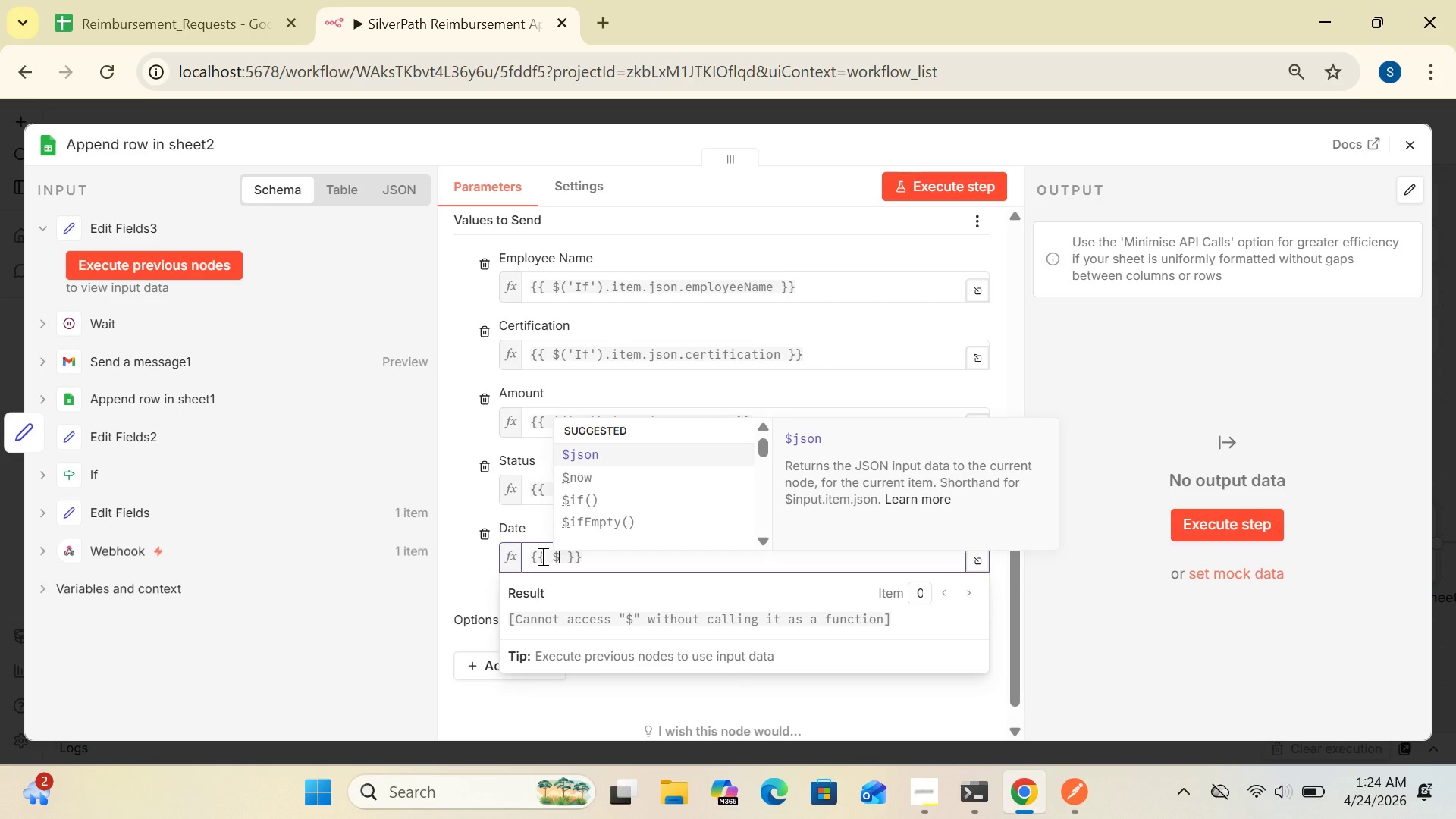 
key(Shift+9)
 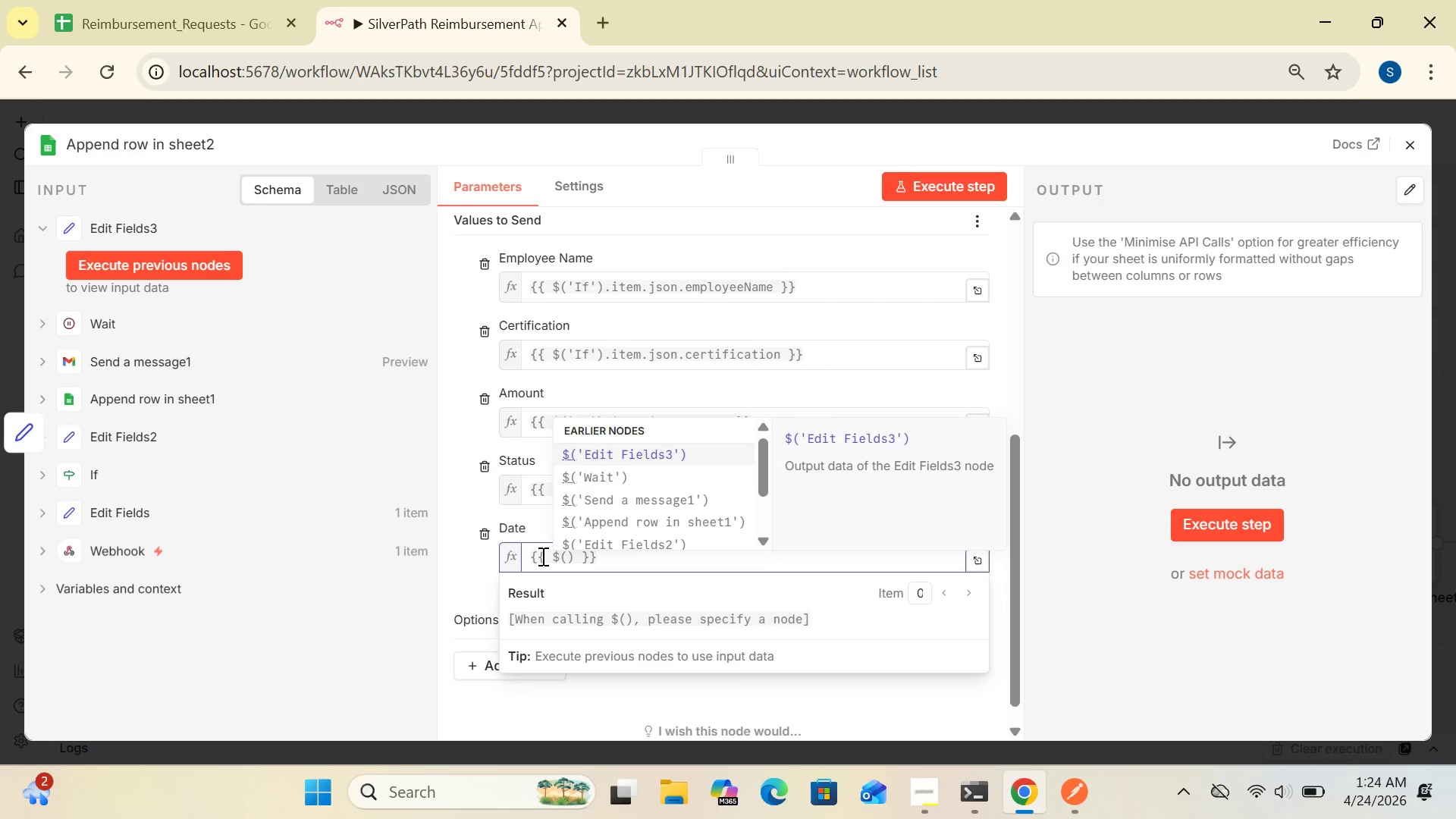 
key(Quote)
 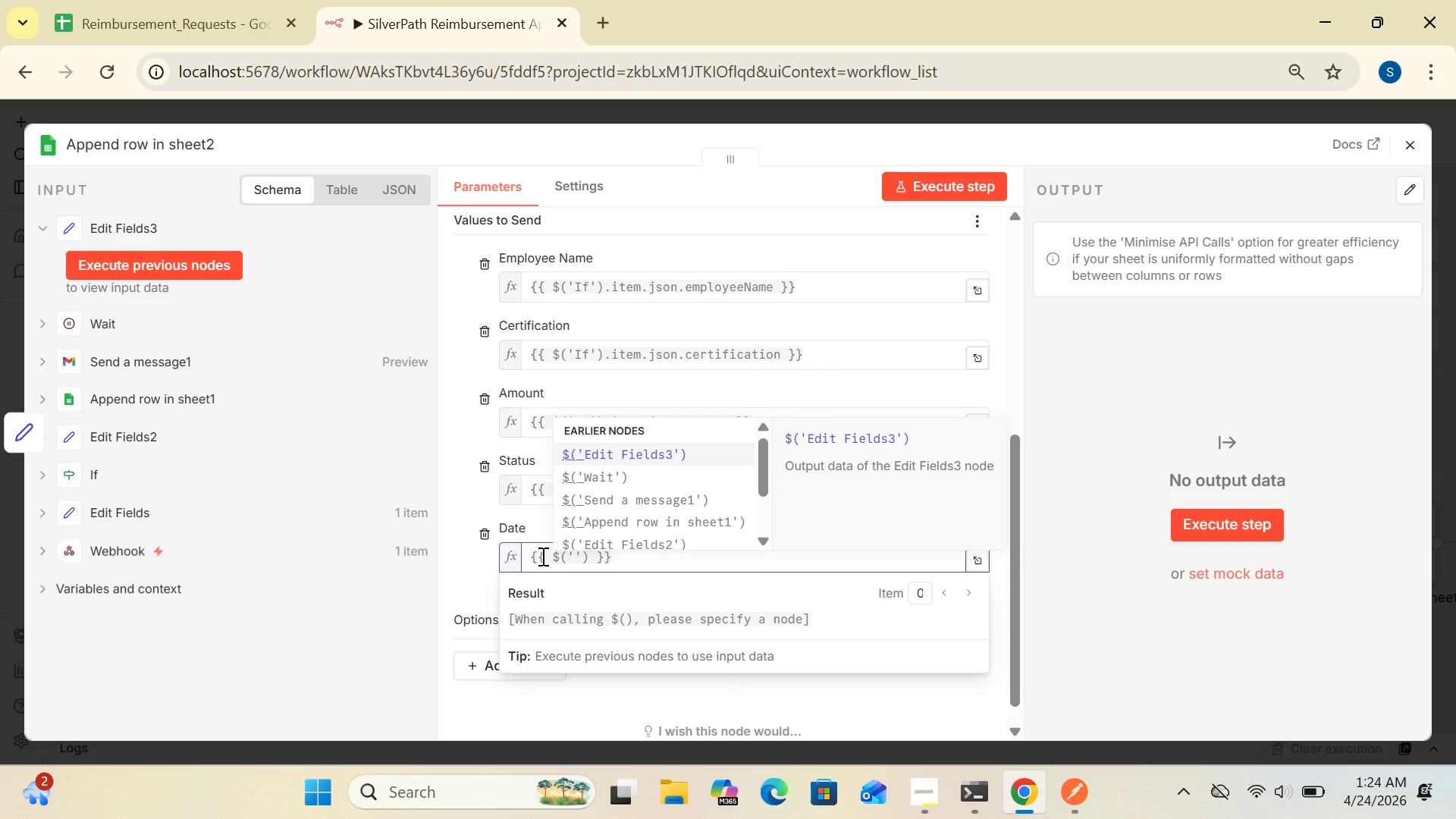 
key(Shift+I)
 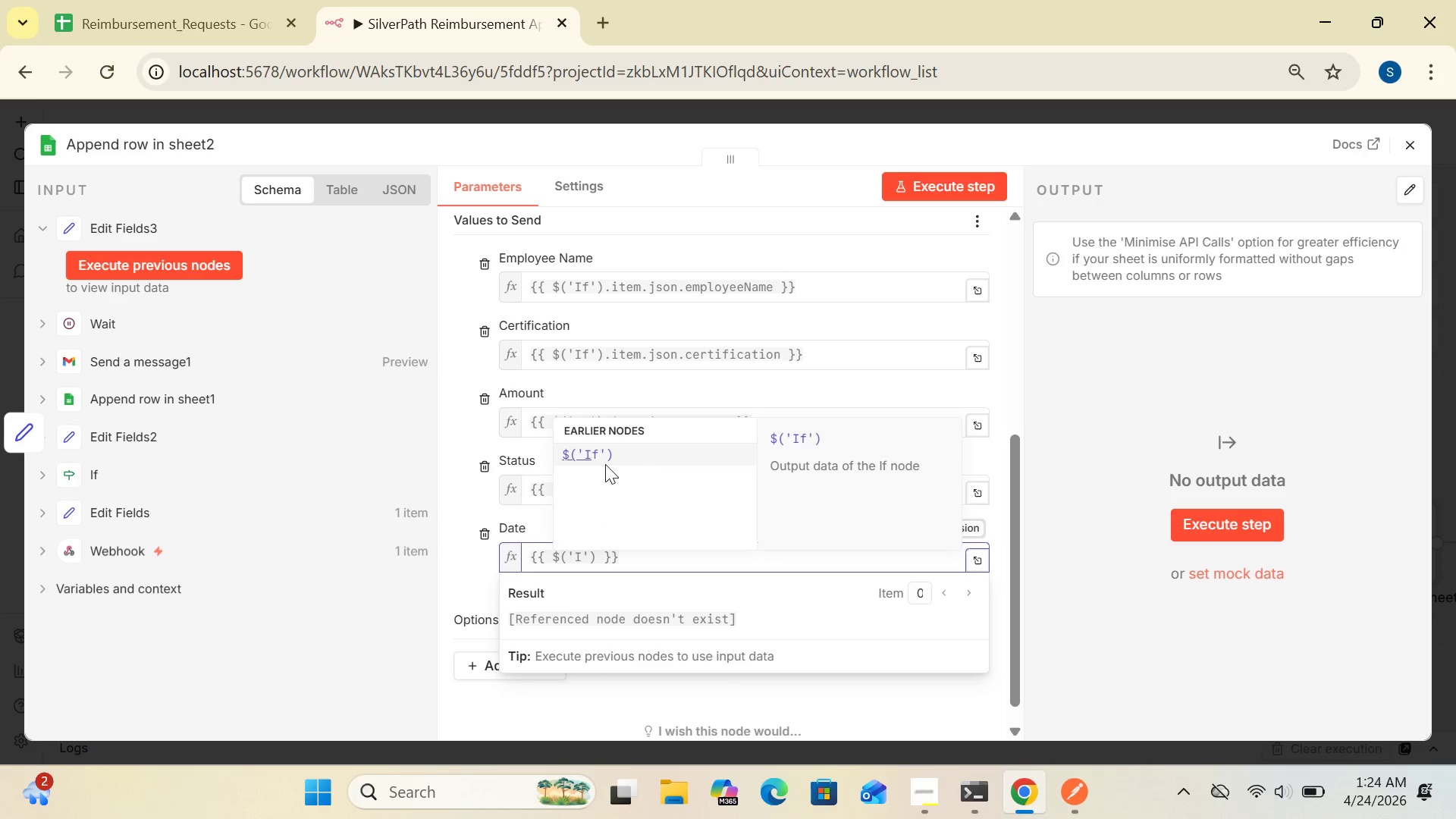 
left_click([588, 456])
 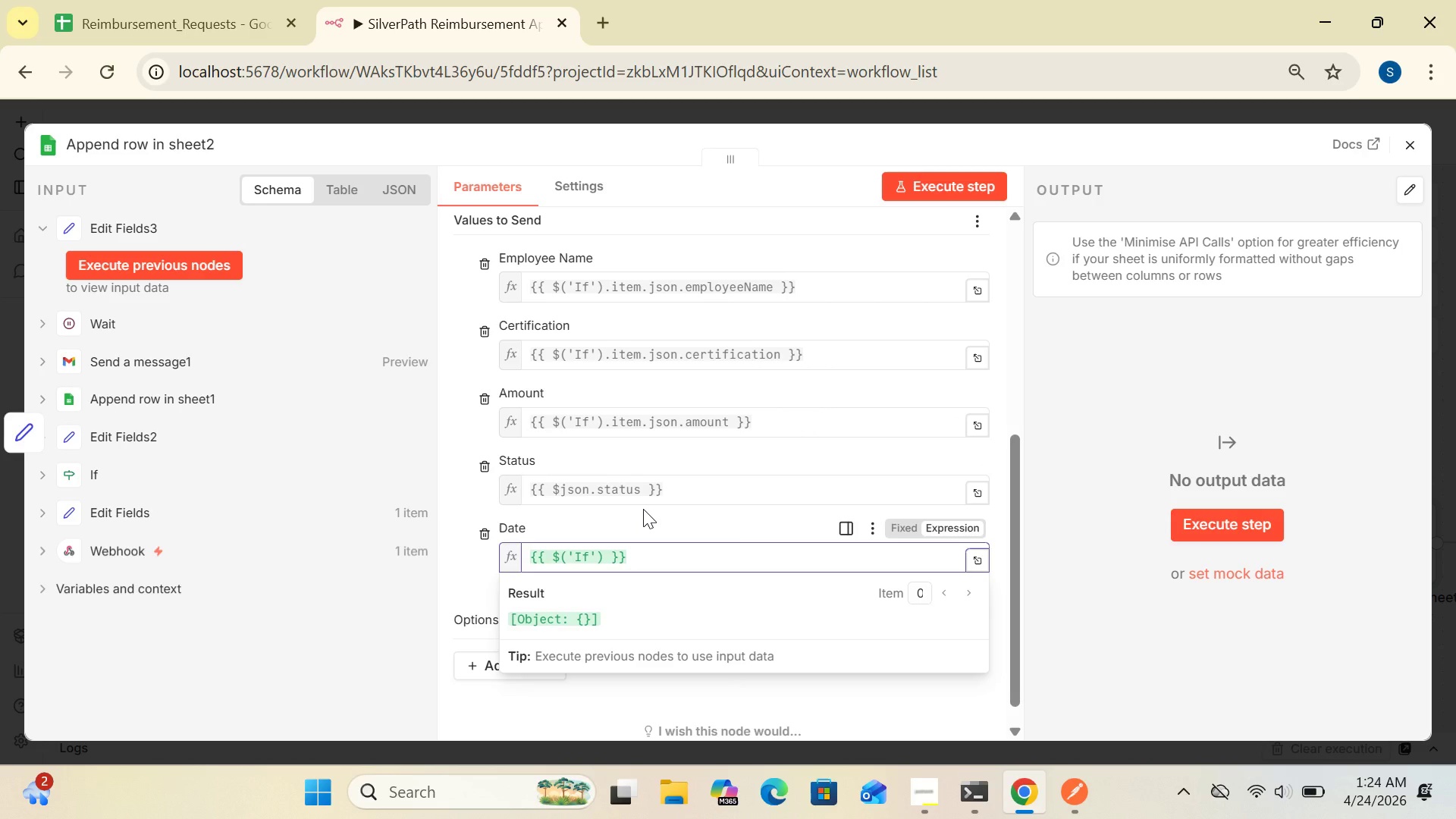 
type(.item.json.date)
 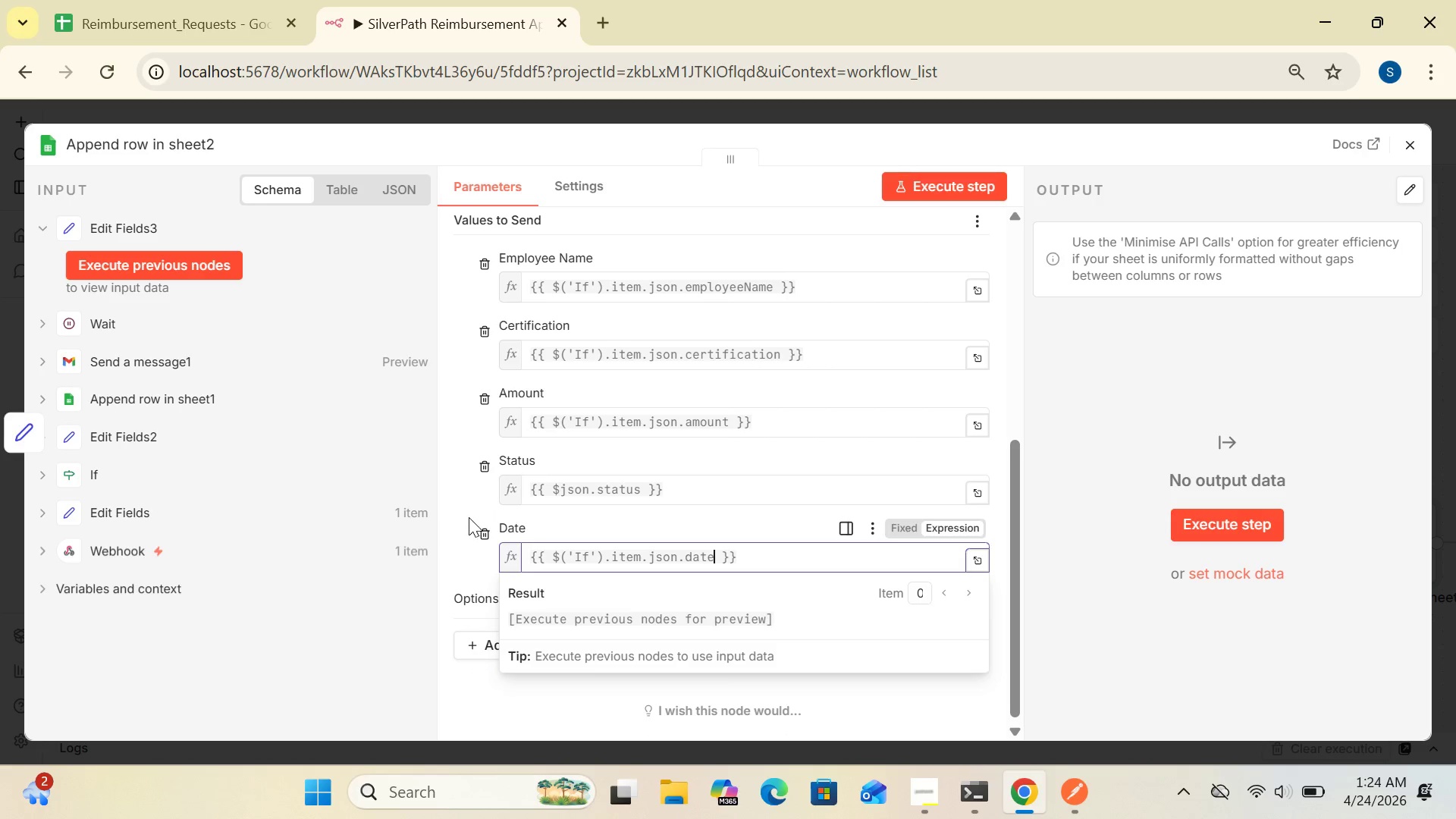 
left_click([450, 517])
 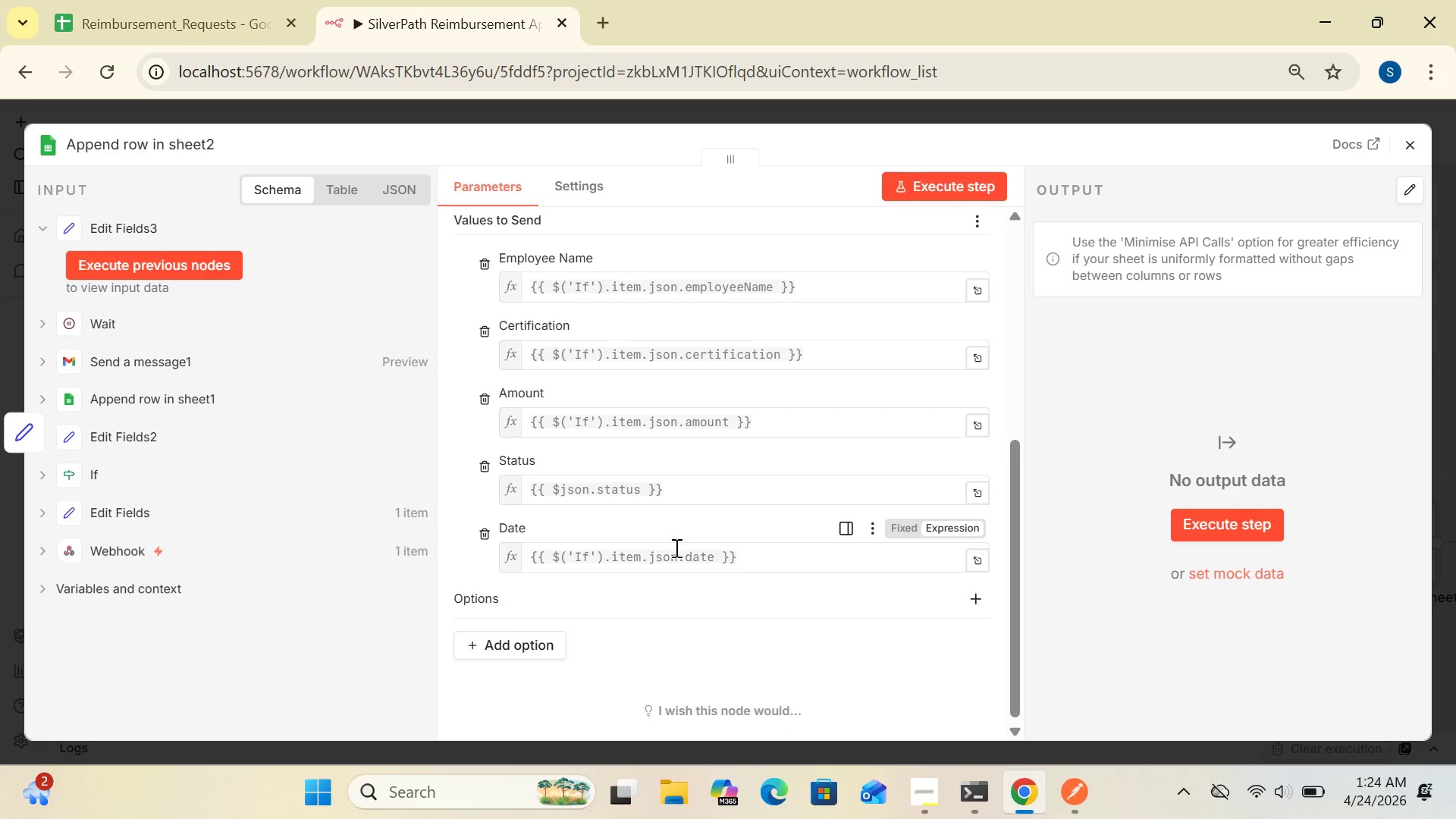 
wait(5.05)
 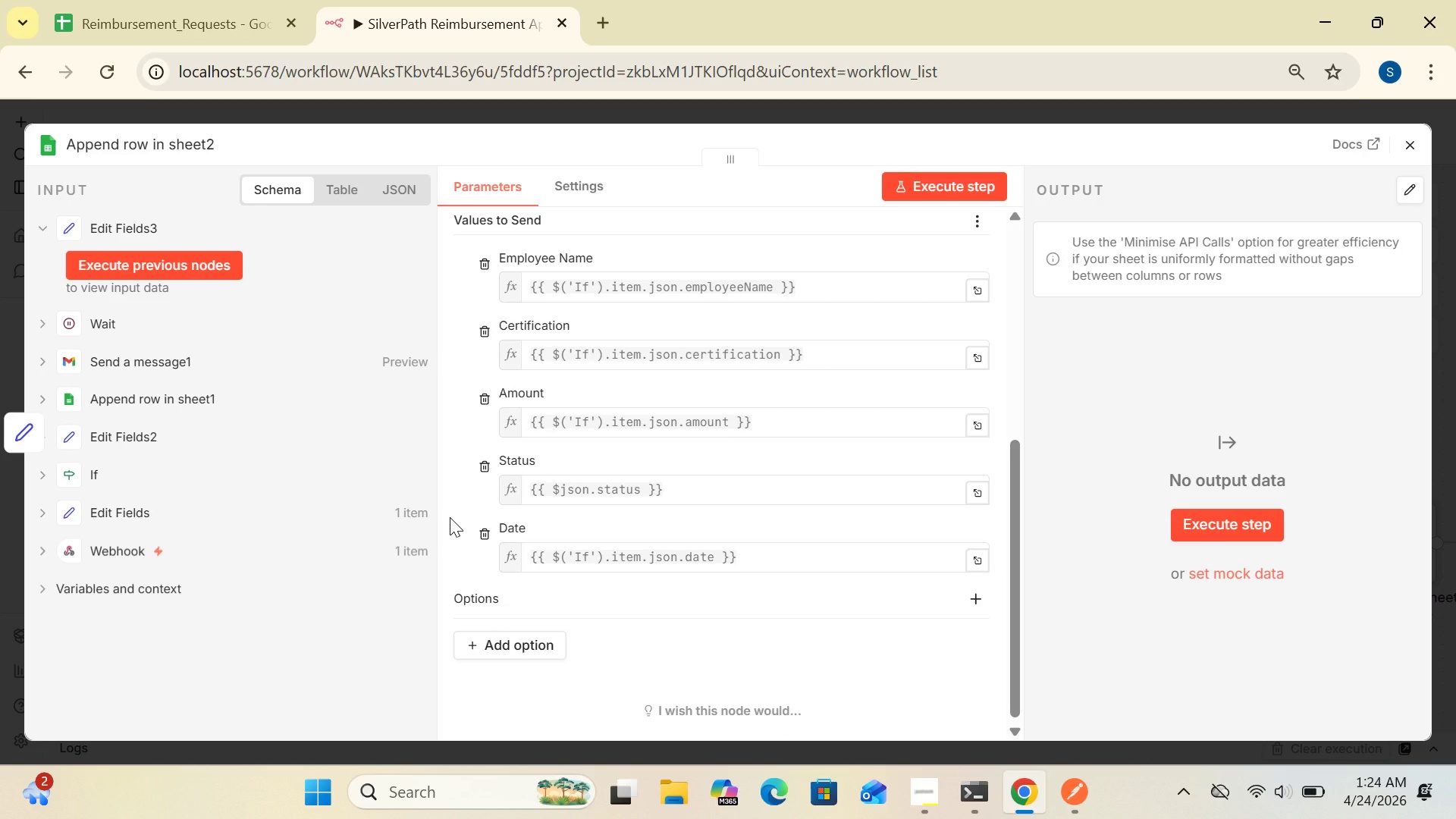 
left_click_drag(start_coordinate=[1016, 528], to_coordinate=[1042, 261])
 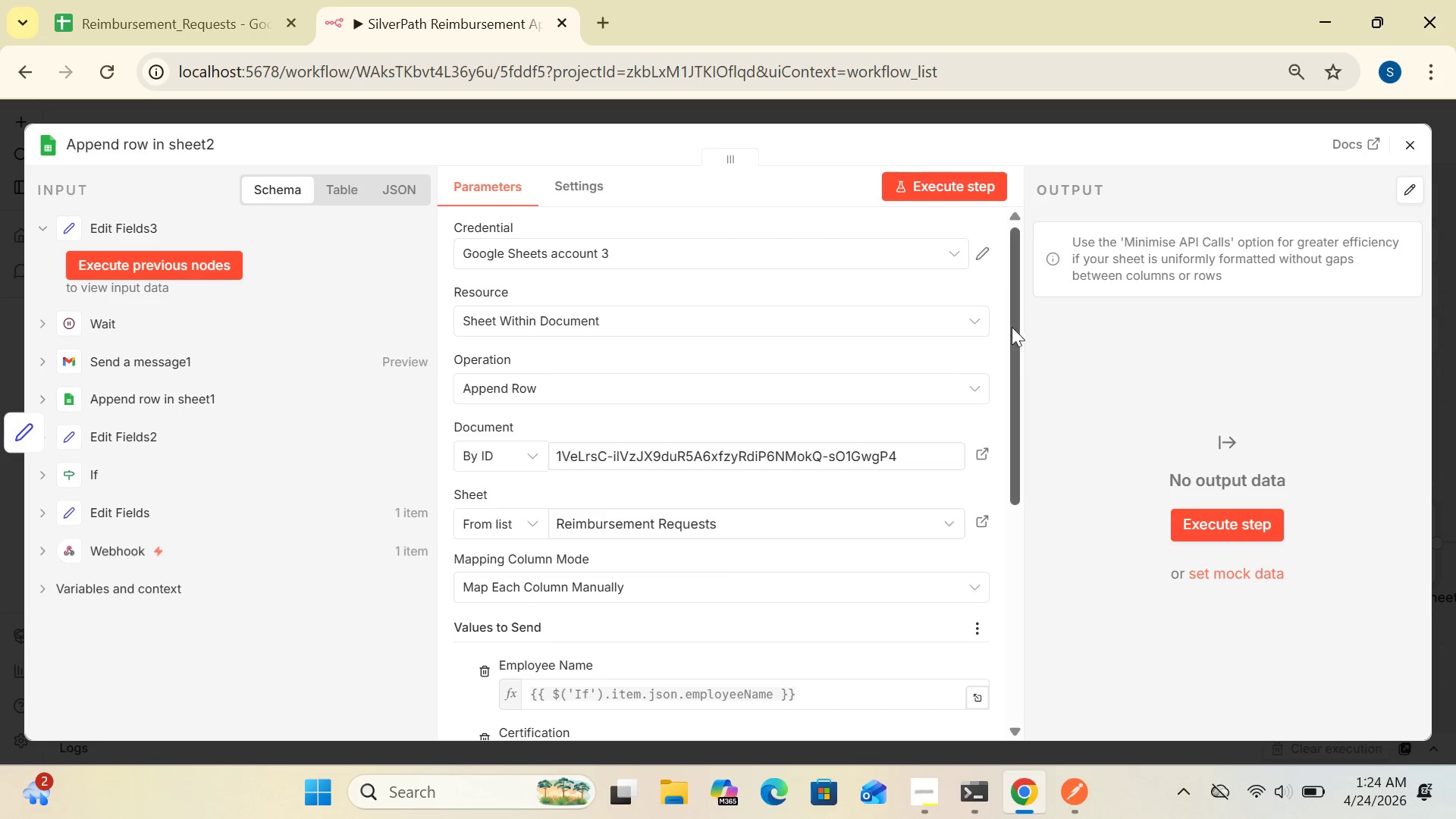 
left_click_drag(start_coordinate=[1017, 328], to_coordinate=[1027, 238])
 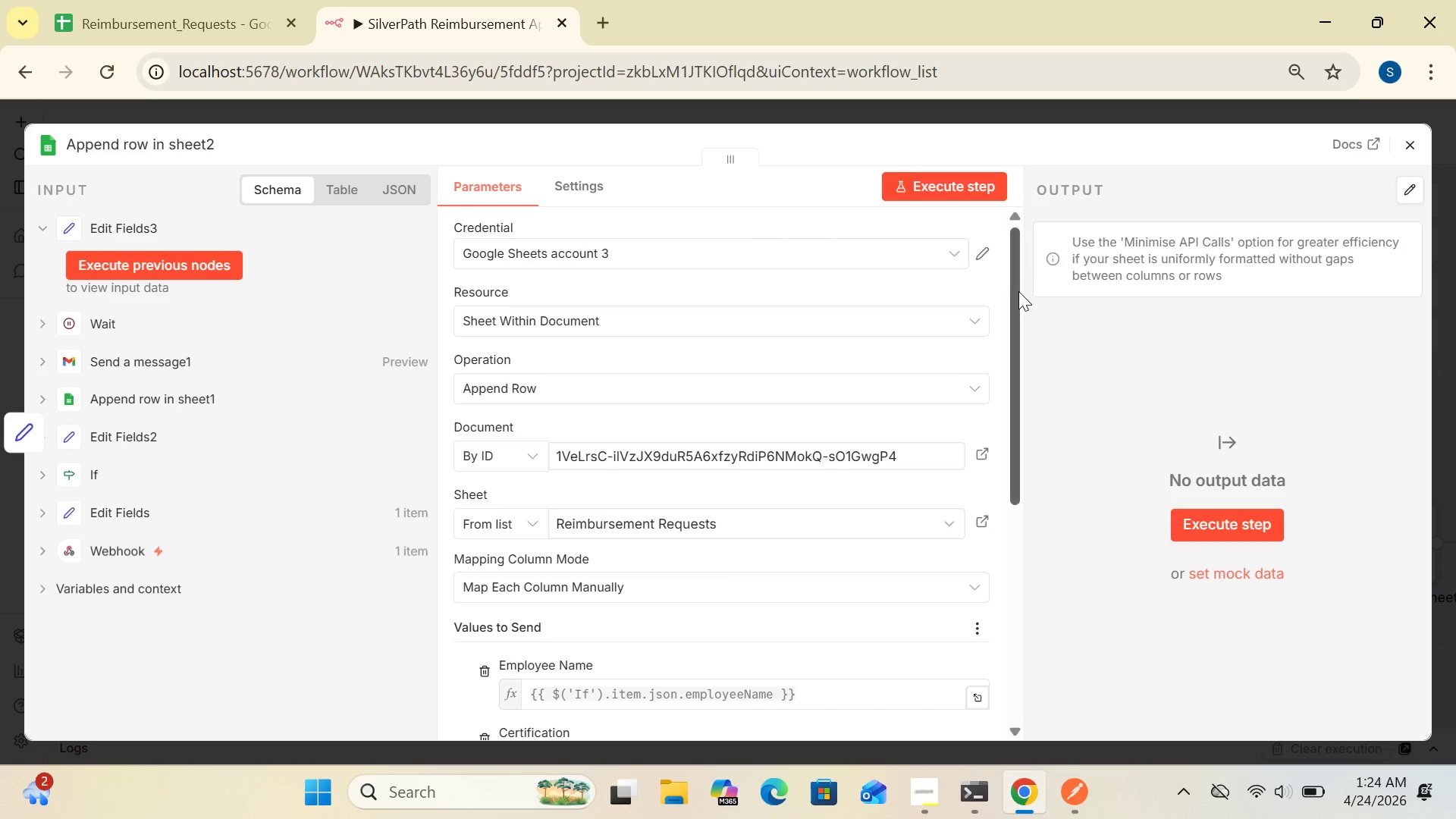 
left_click_drag(start_coordinate=[1018, 291], to_coordinate=[1019, 247])
 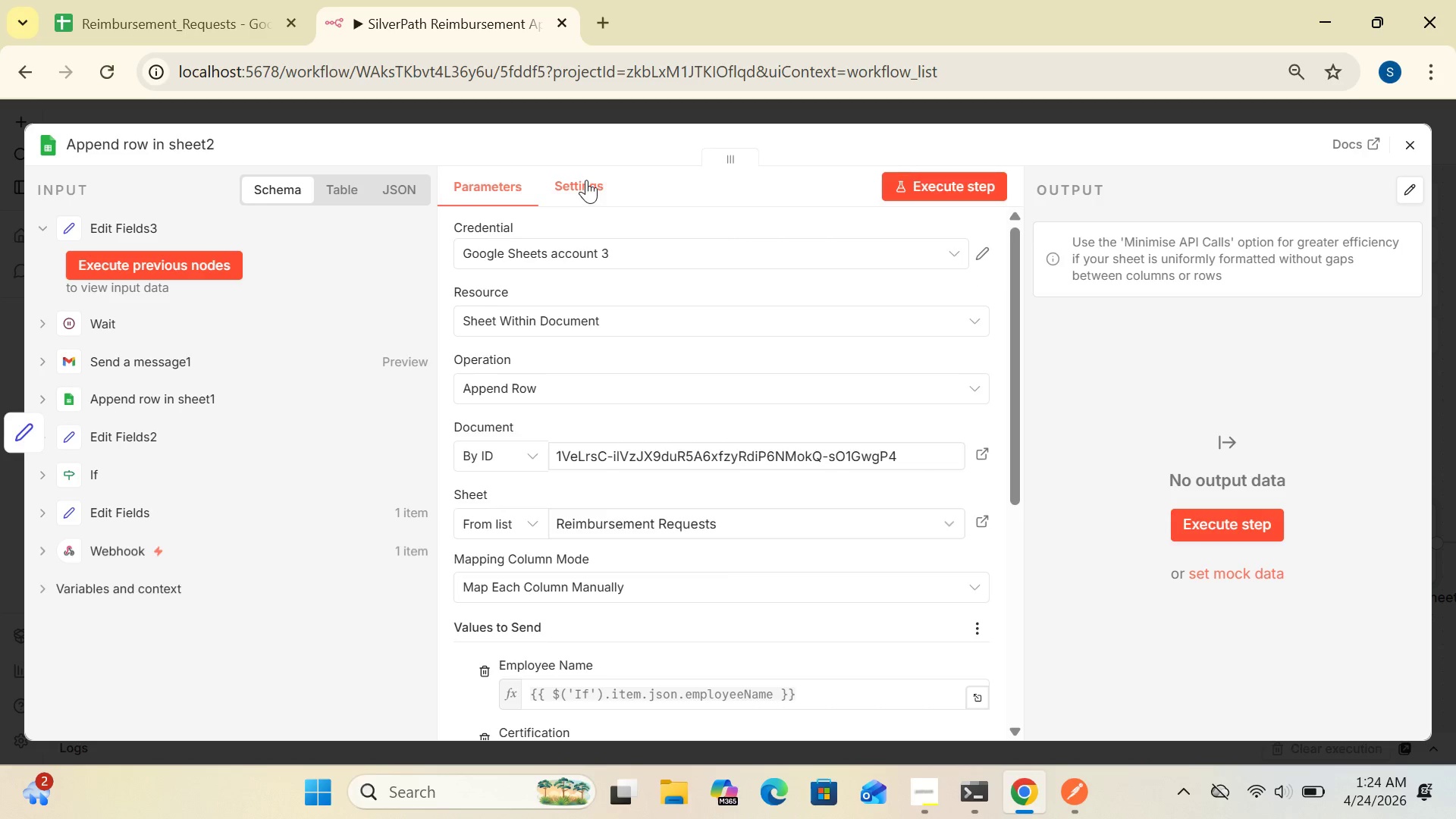 
left_click([586, 180])
 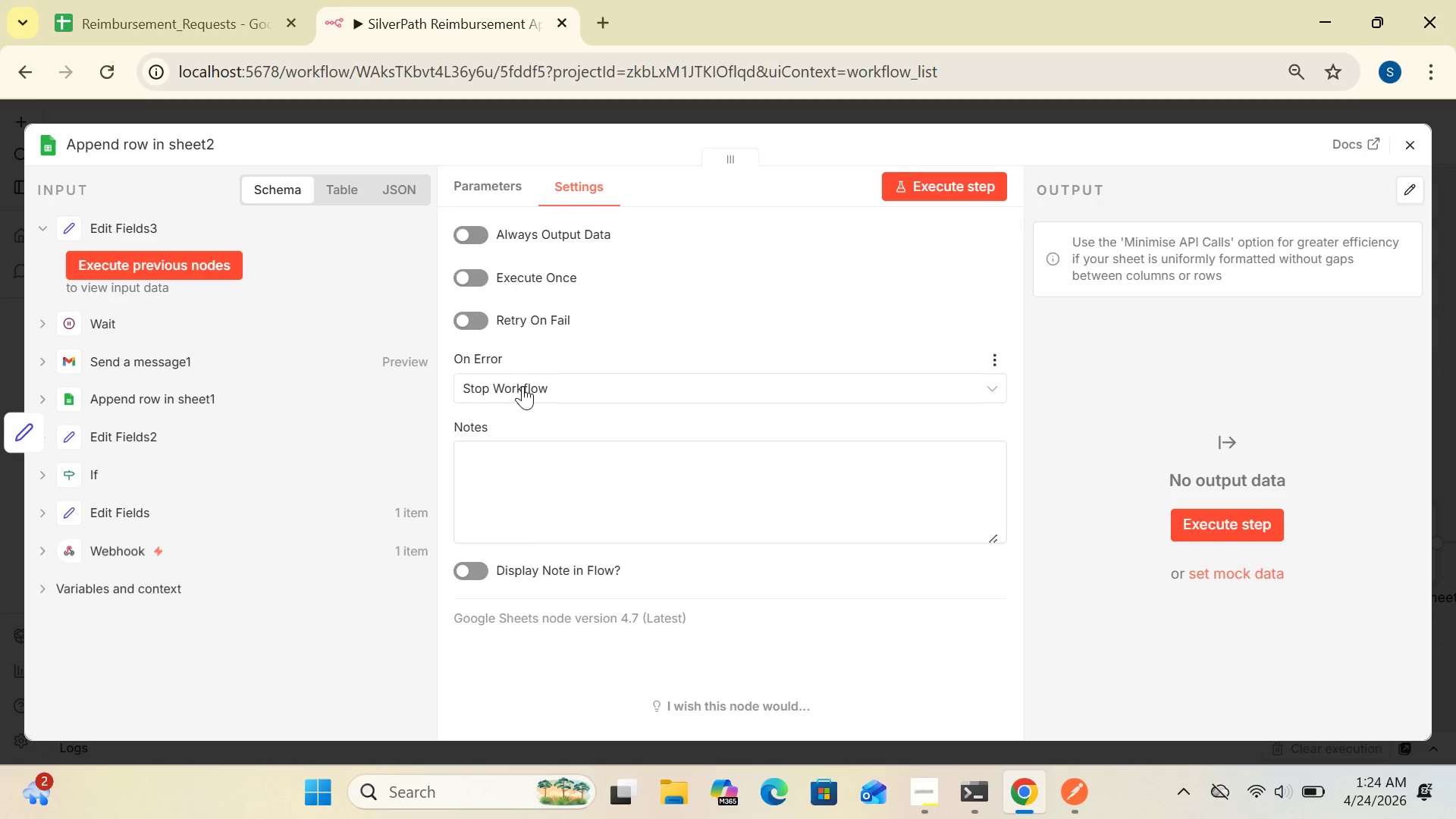 
left_click([522, 386])
 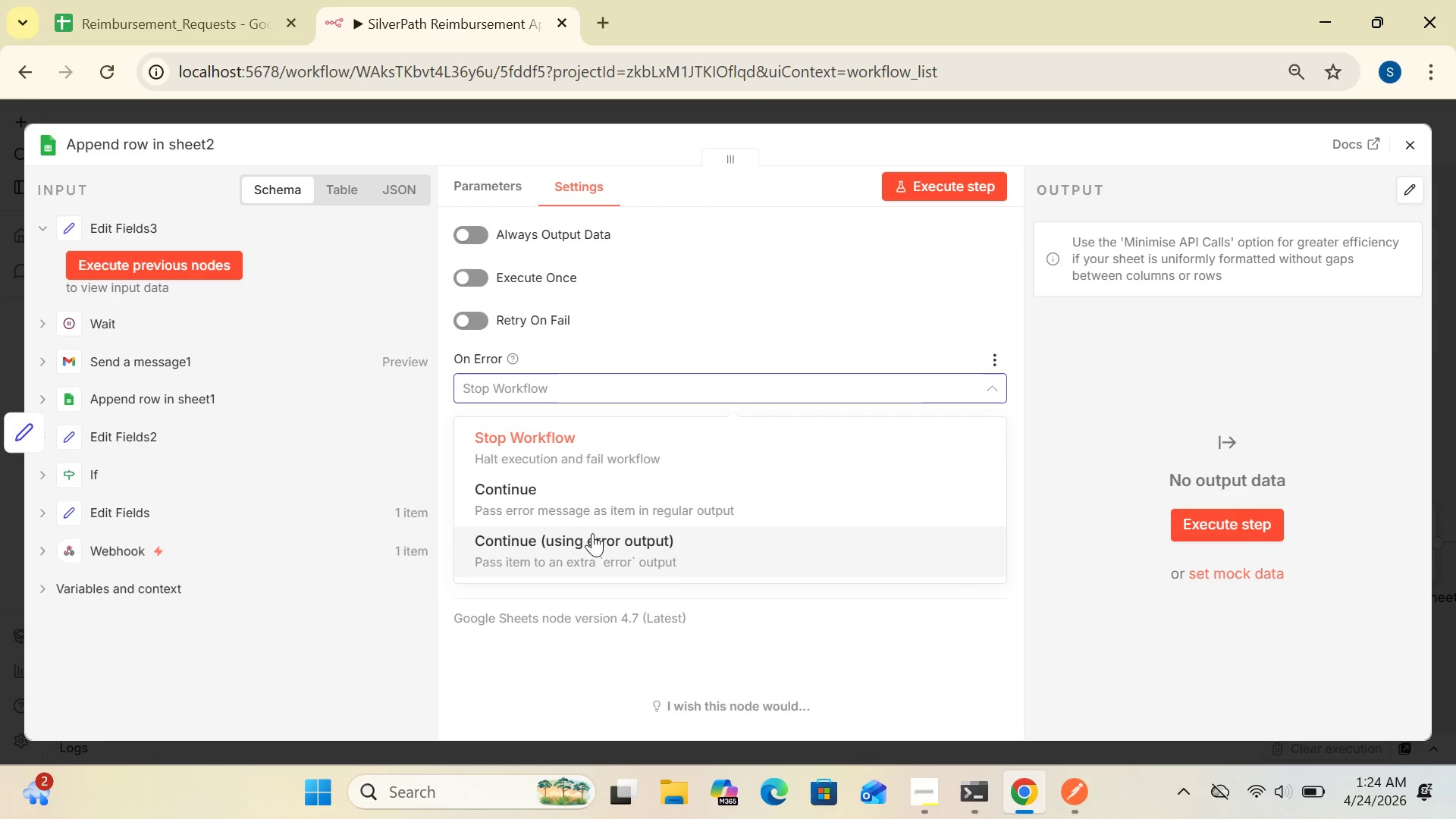 
left_click([588, 543])
 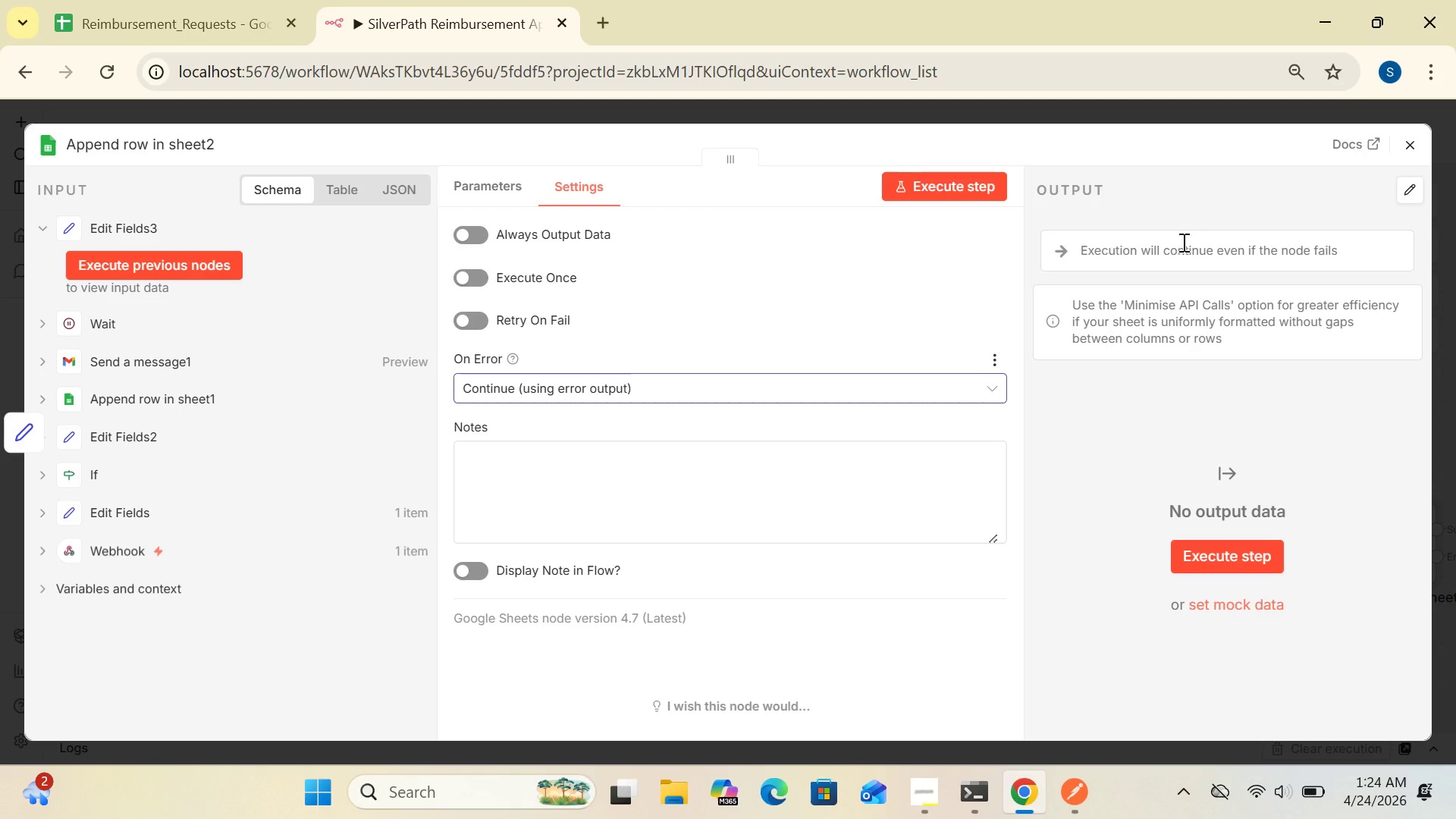 
wait(5.55)
 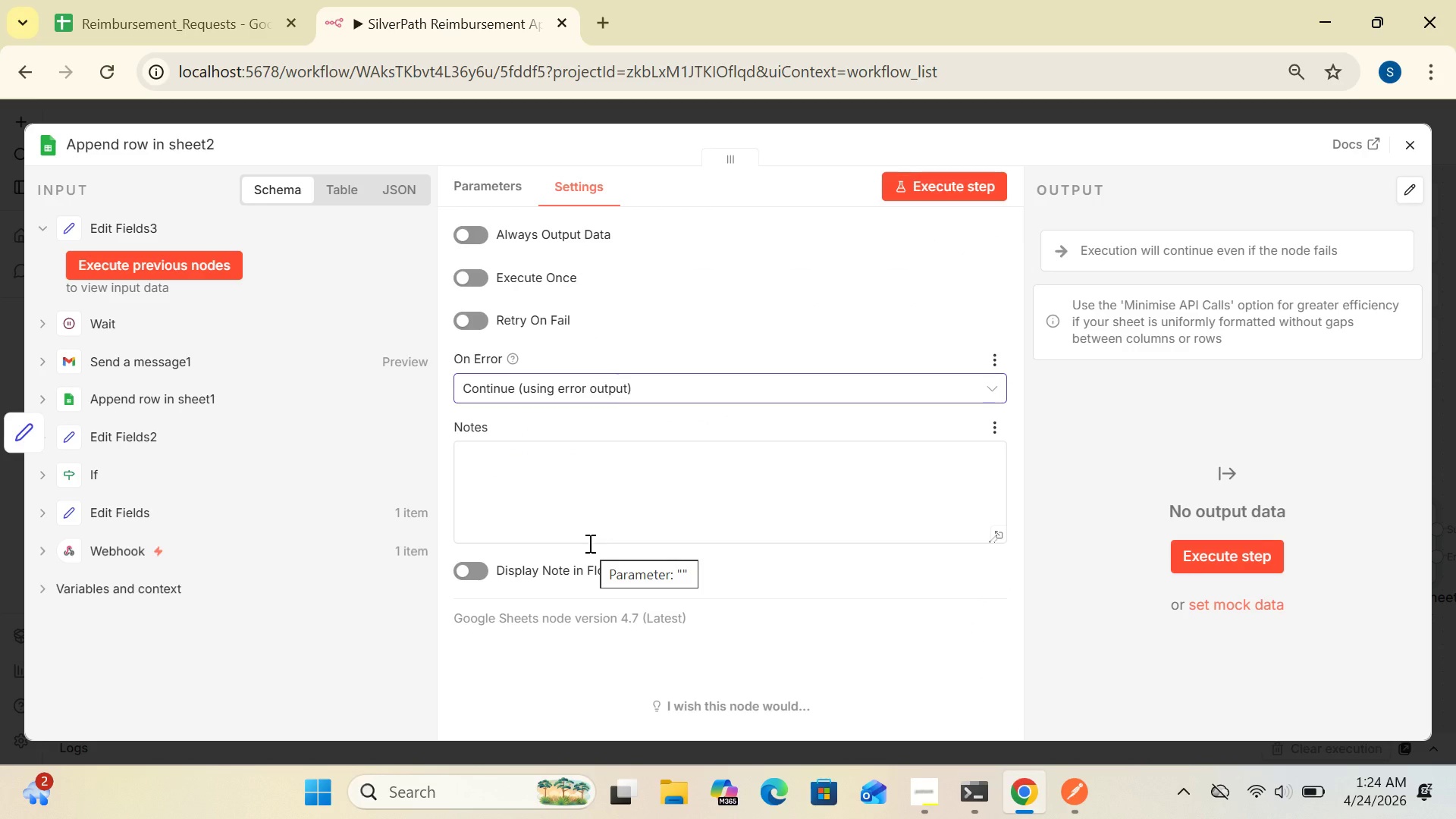 
left_click([1420, 146])
 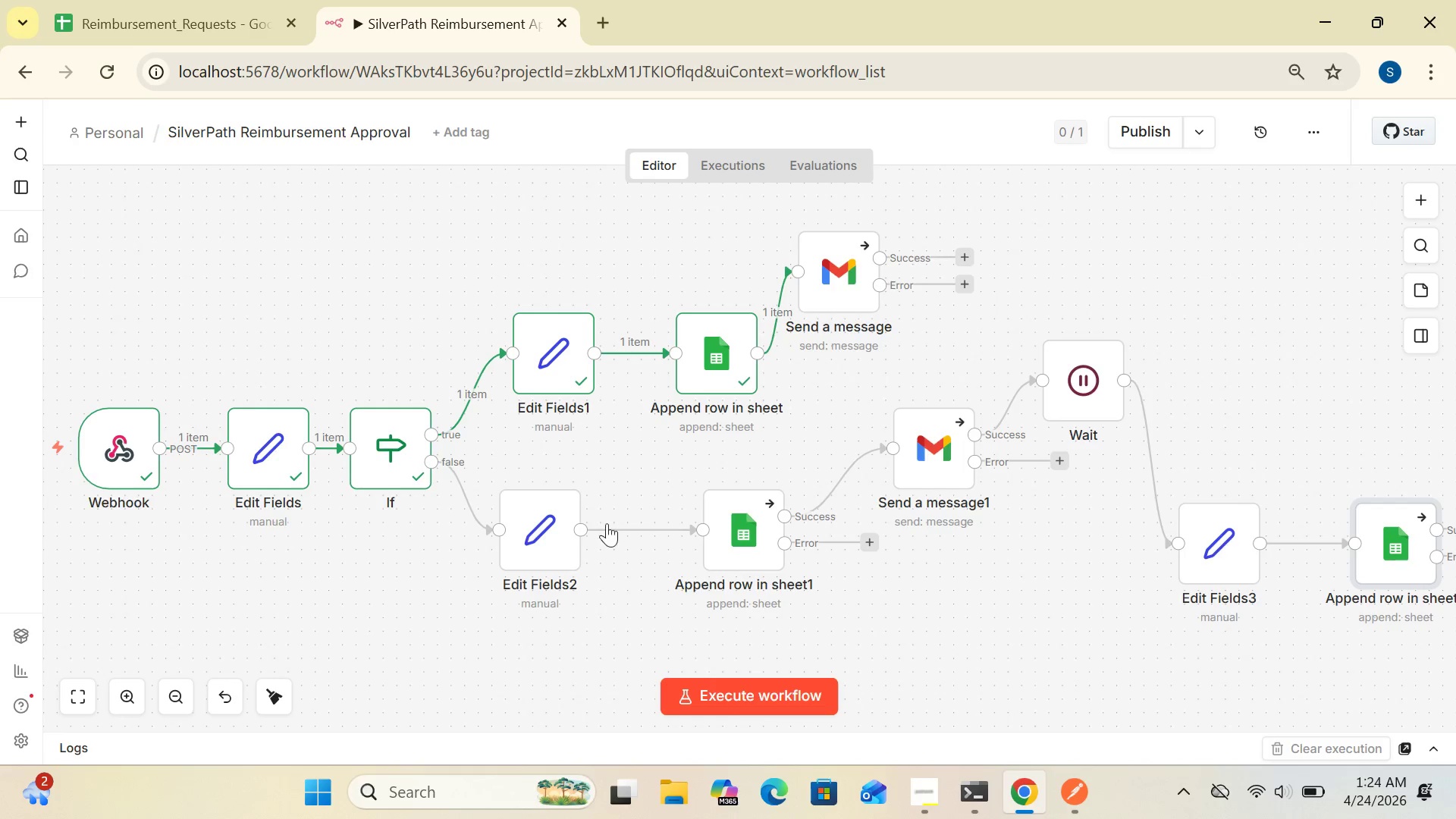 
left_click_drag(start_coordinate=[554, 364], to_coordinate=[476, 304])
 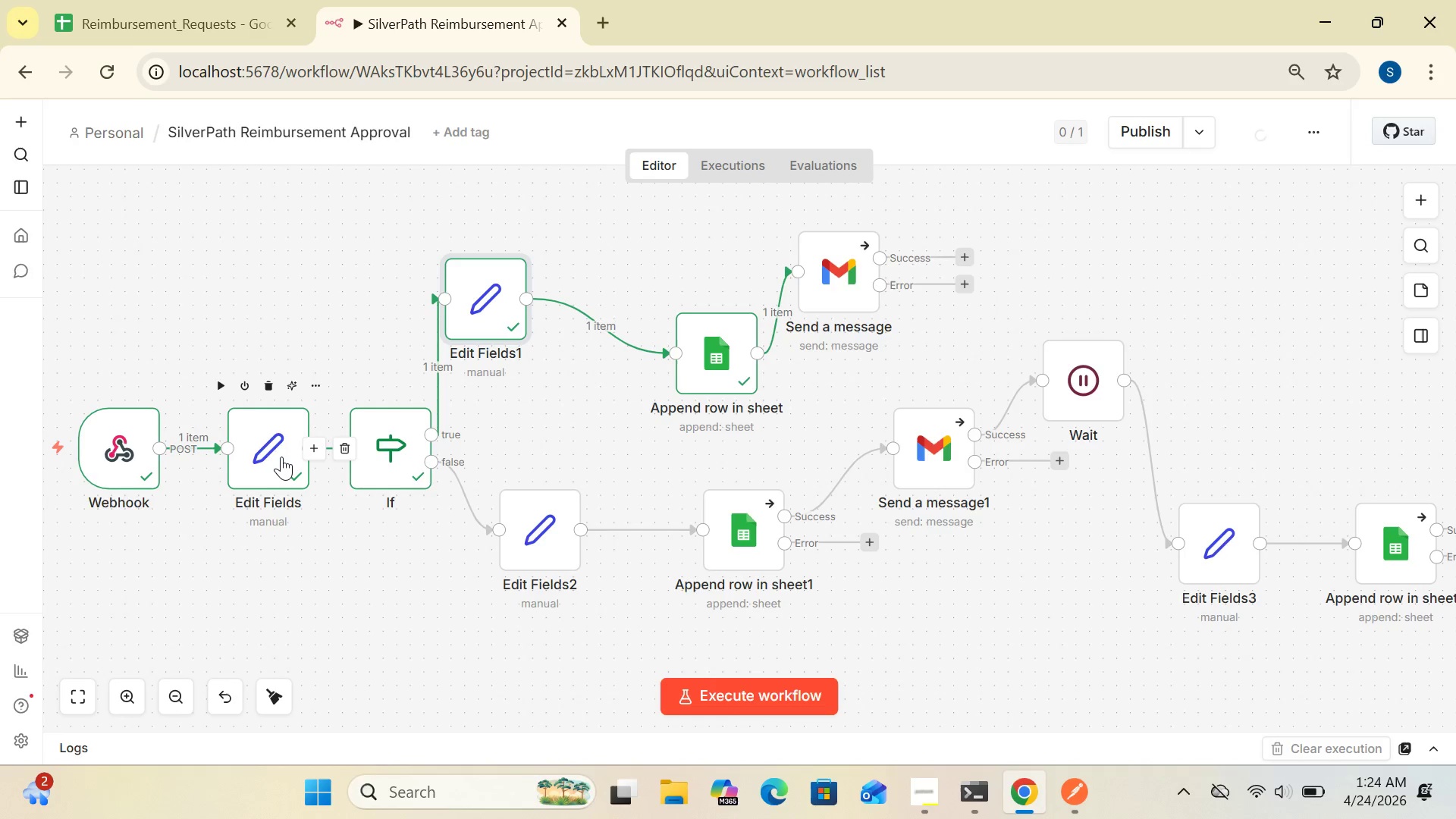 
left_click_drag(start_coordinate=[281, 456], to_coordinate=[242, 441])
 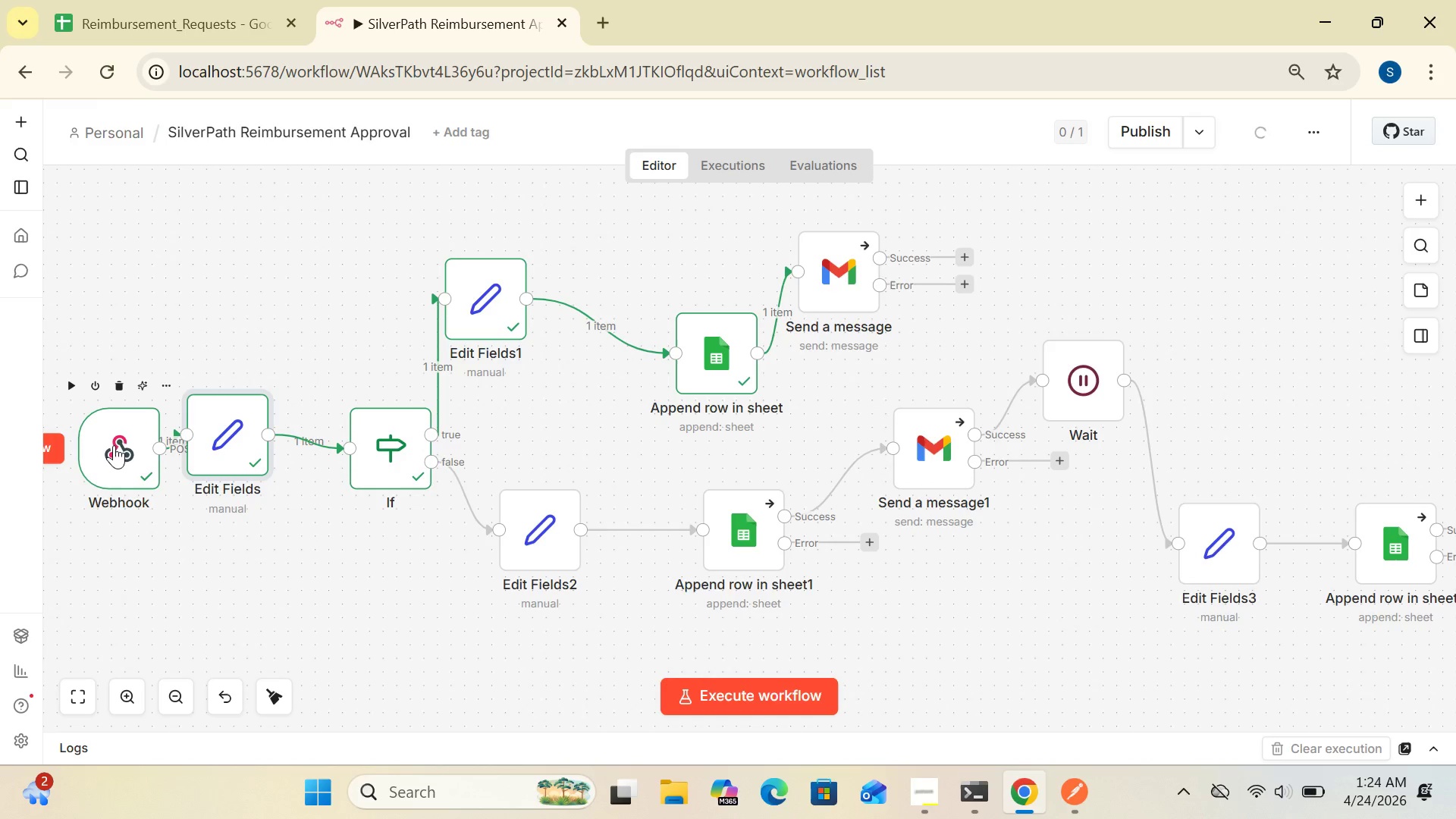 
left_click_drag(start_coordinate=[117, 447], to_coordinate=[99, 425])
 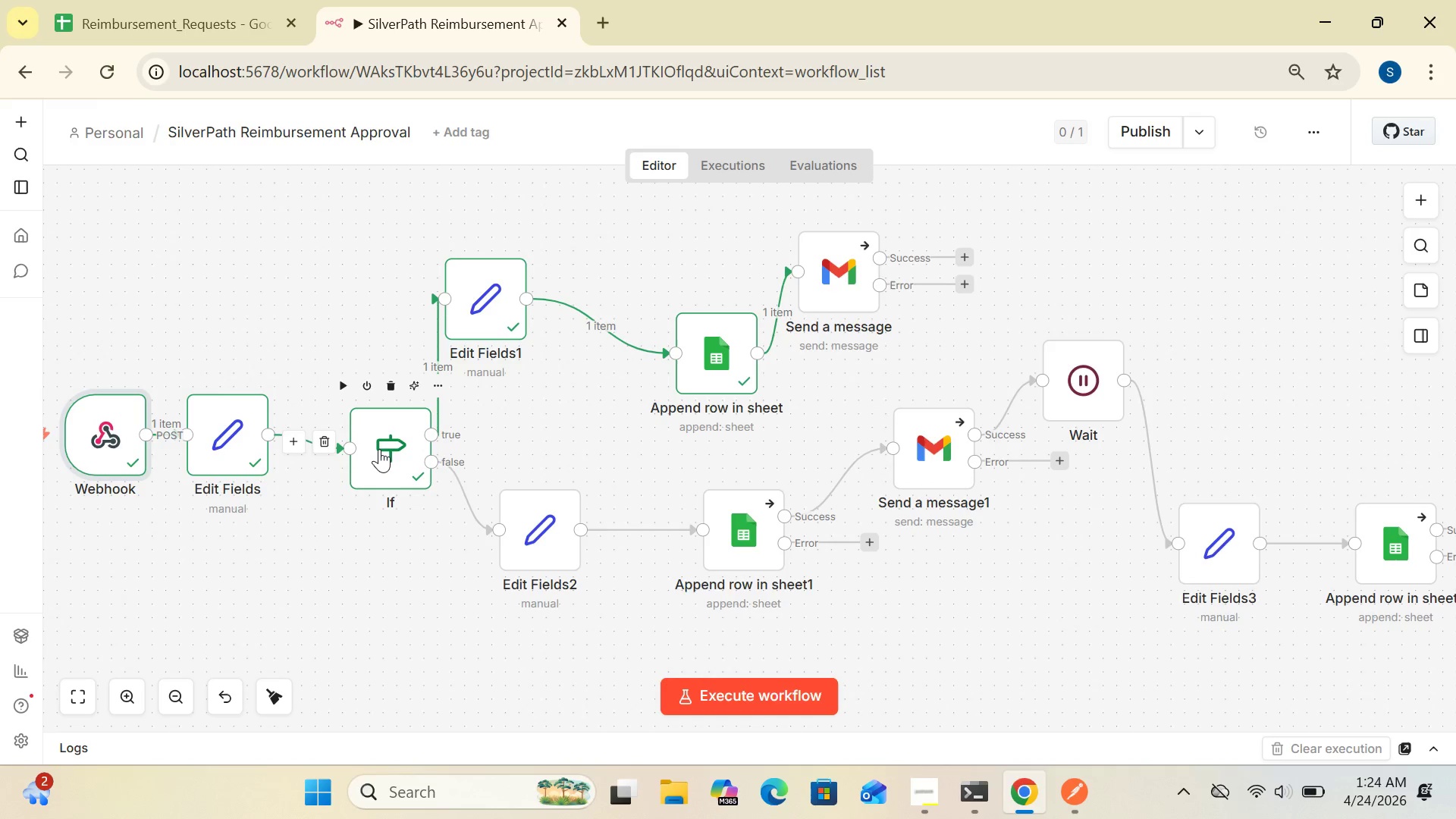 
left_click_drag(start_coordinate=[379, 449], to_coordinate=[341, 435])
 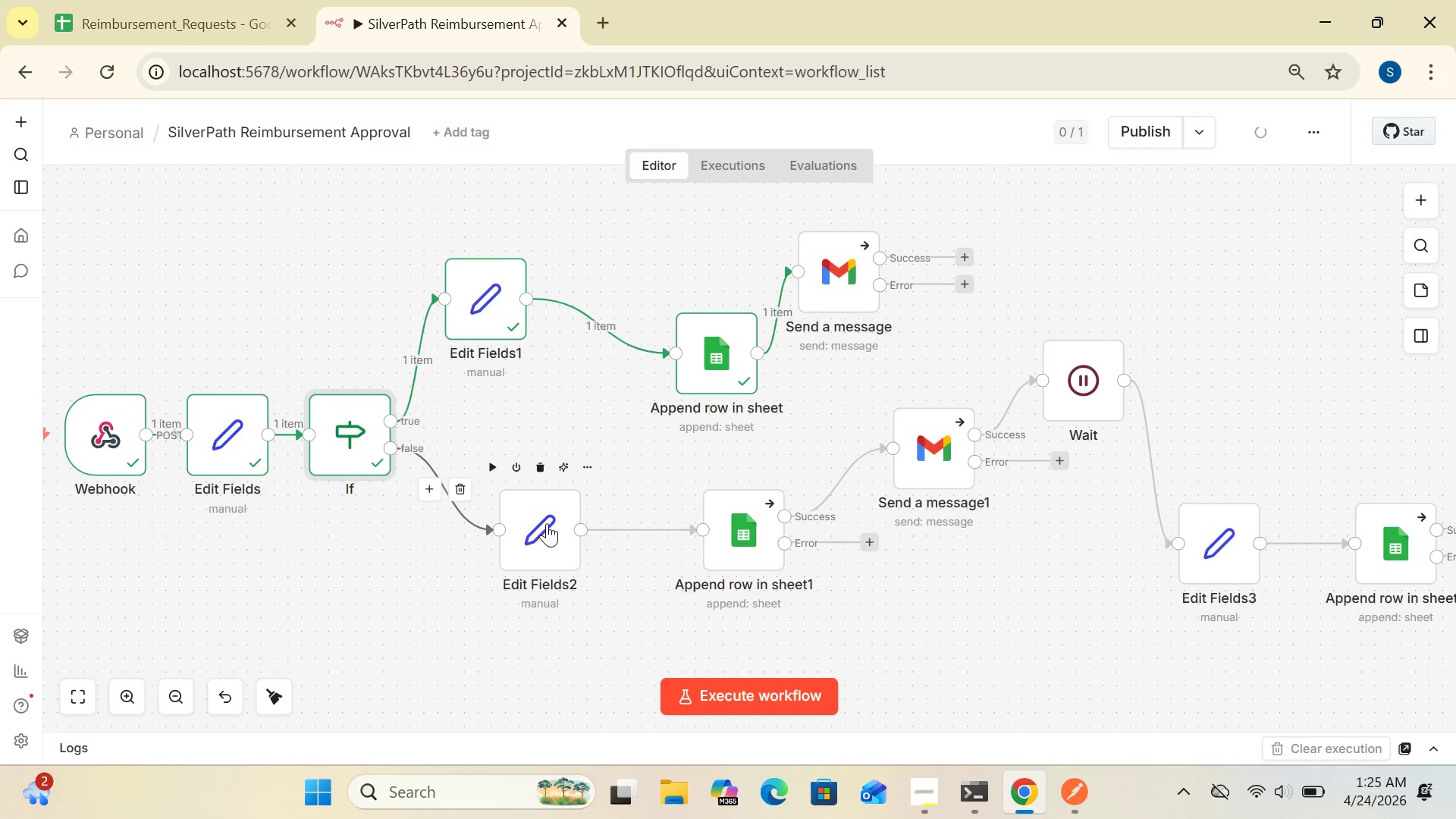 
left_click_drag(start_coordinate=[547, 523], to_coordinate=[500, 498])
 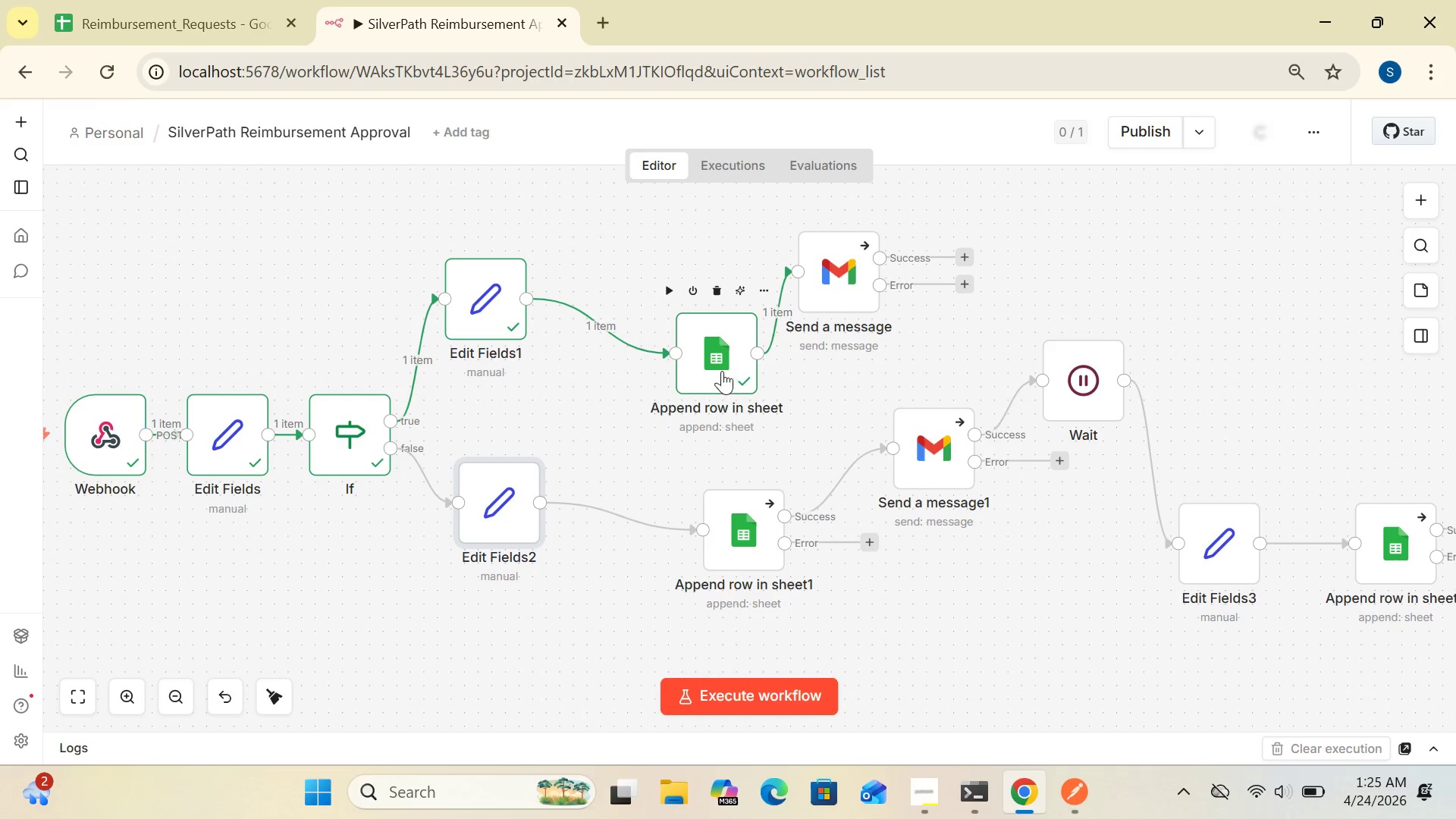 
left_click_drag(start_coordinate=[722, 370], to_coordinate=[655, 284])
 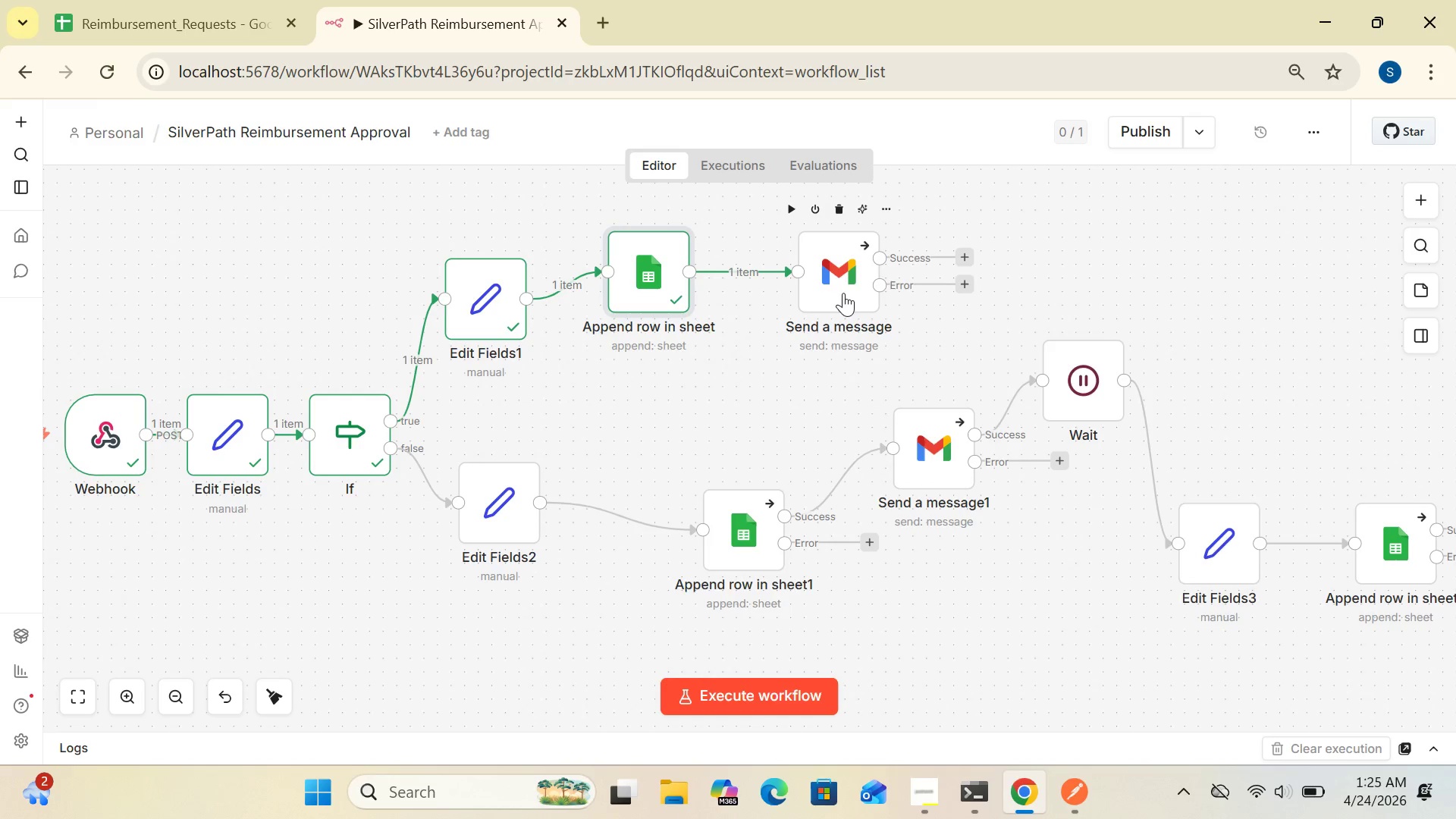 
left_click_drag(start_coordinate=[843, 293], to_coordinate=[806, 289])
 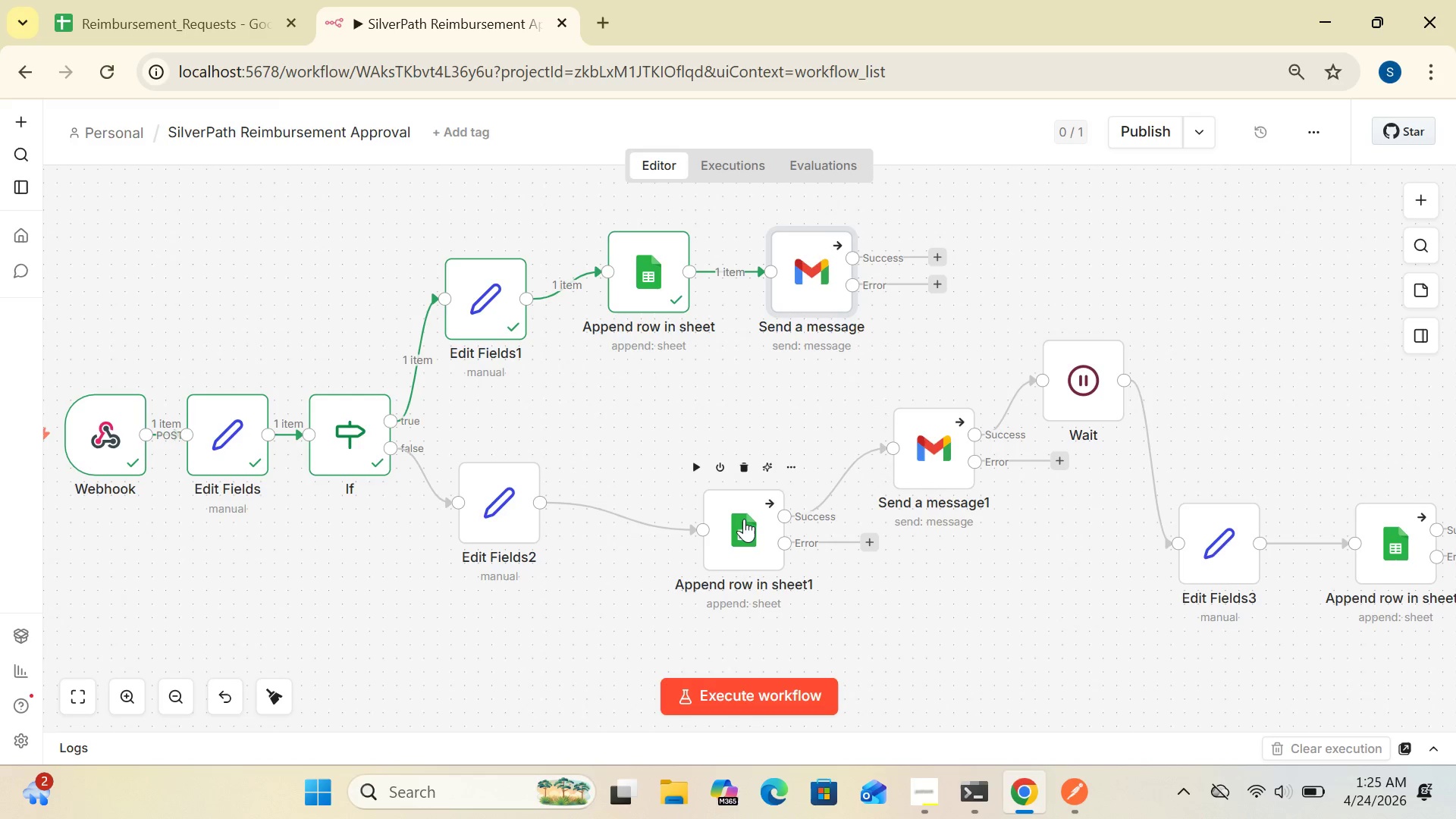 
left_click_drag(start_coordinate=[744, 520], to_coordinate=[651, 433])
 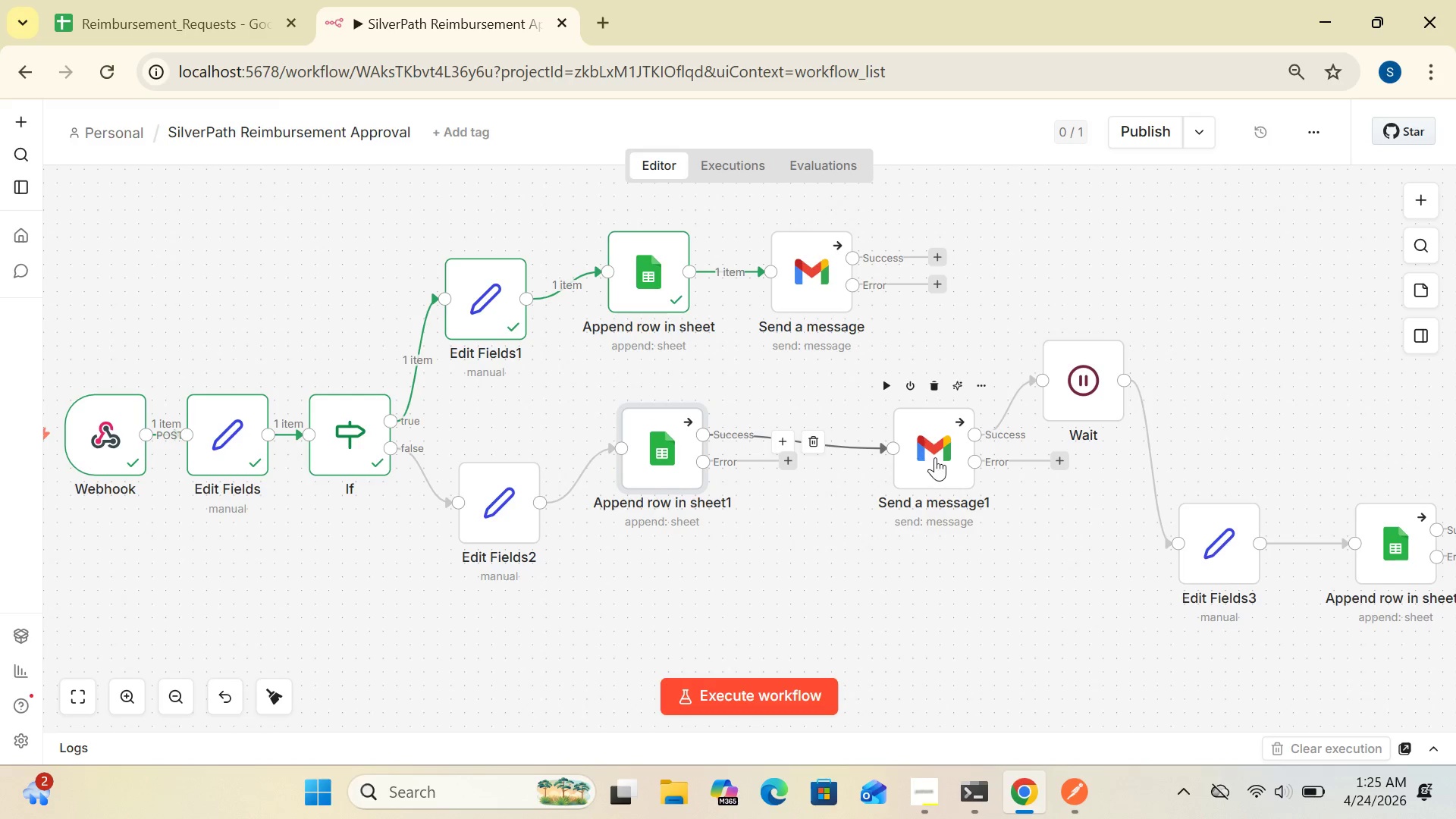 
left_click_drag(start_coordinate=[935, 457], to_coordinate=[870, 431])
 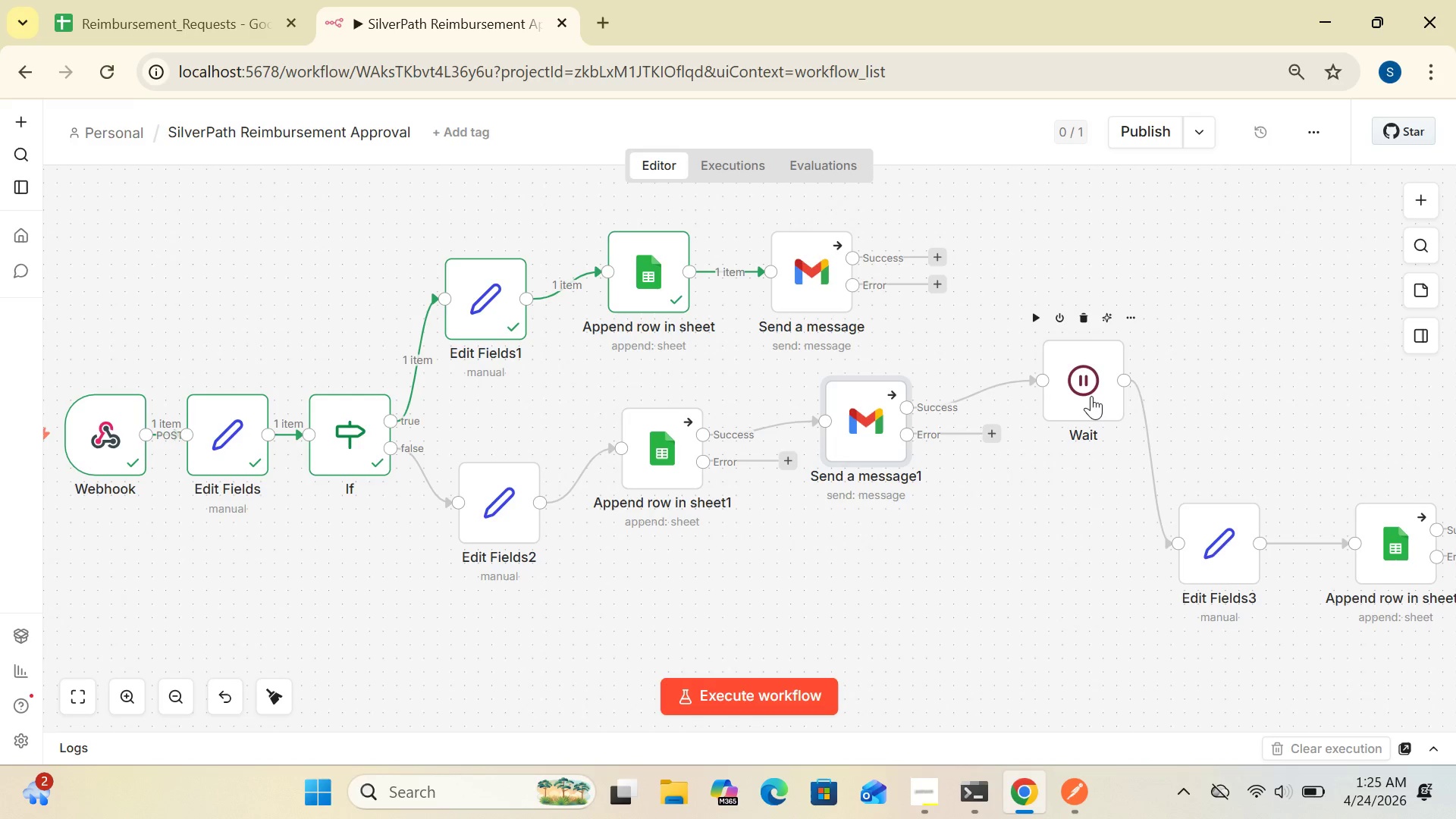 
left_click_drag(start_coordinate=[1091, 396], to_coordinate=[1049, 411])
 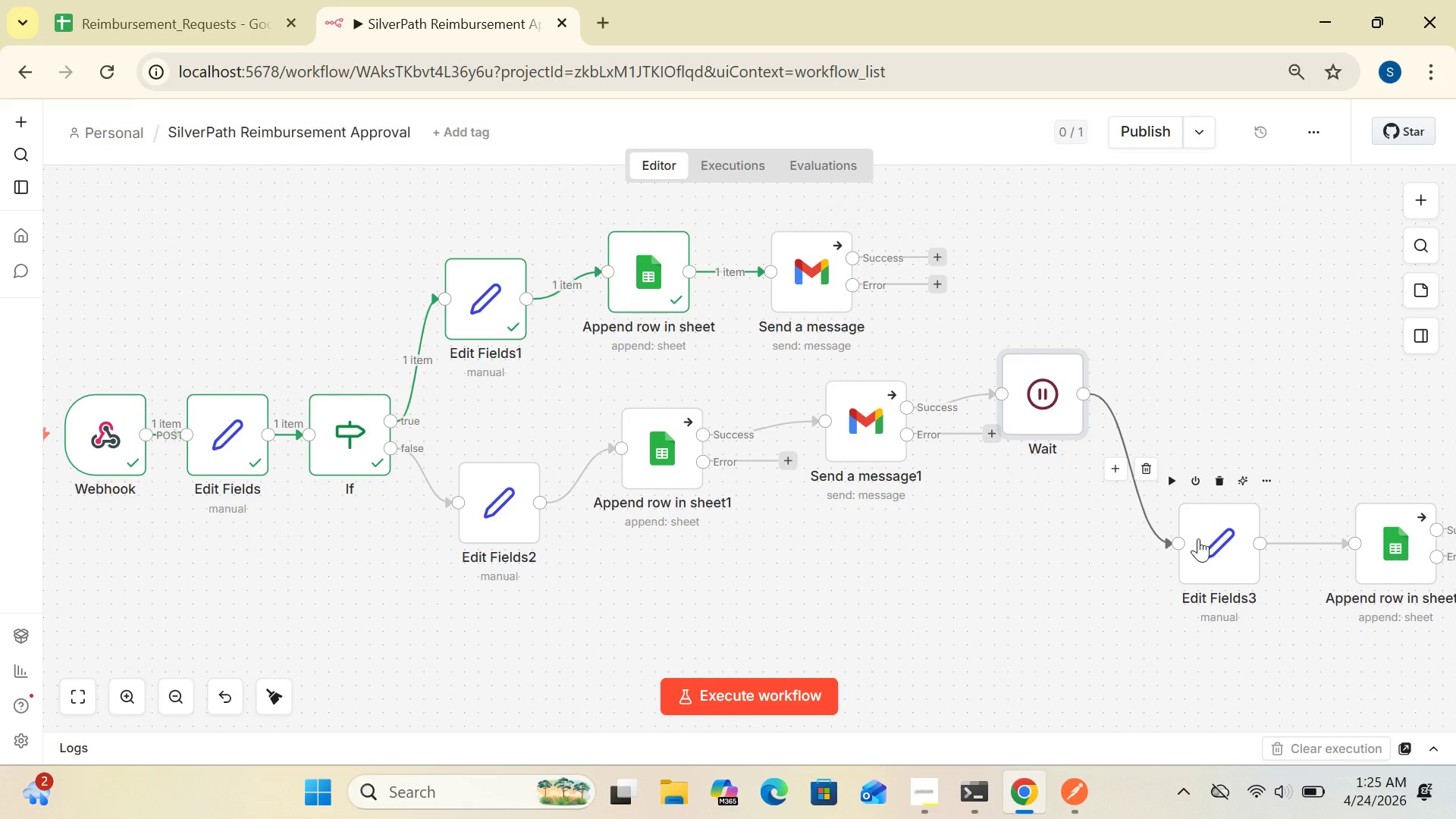 
left_click_drag(start_coordinate=[1198, 539], to_coordinate=[1175, 340])
 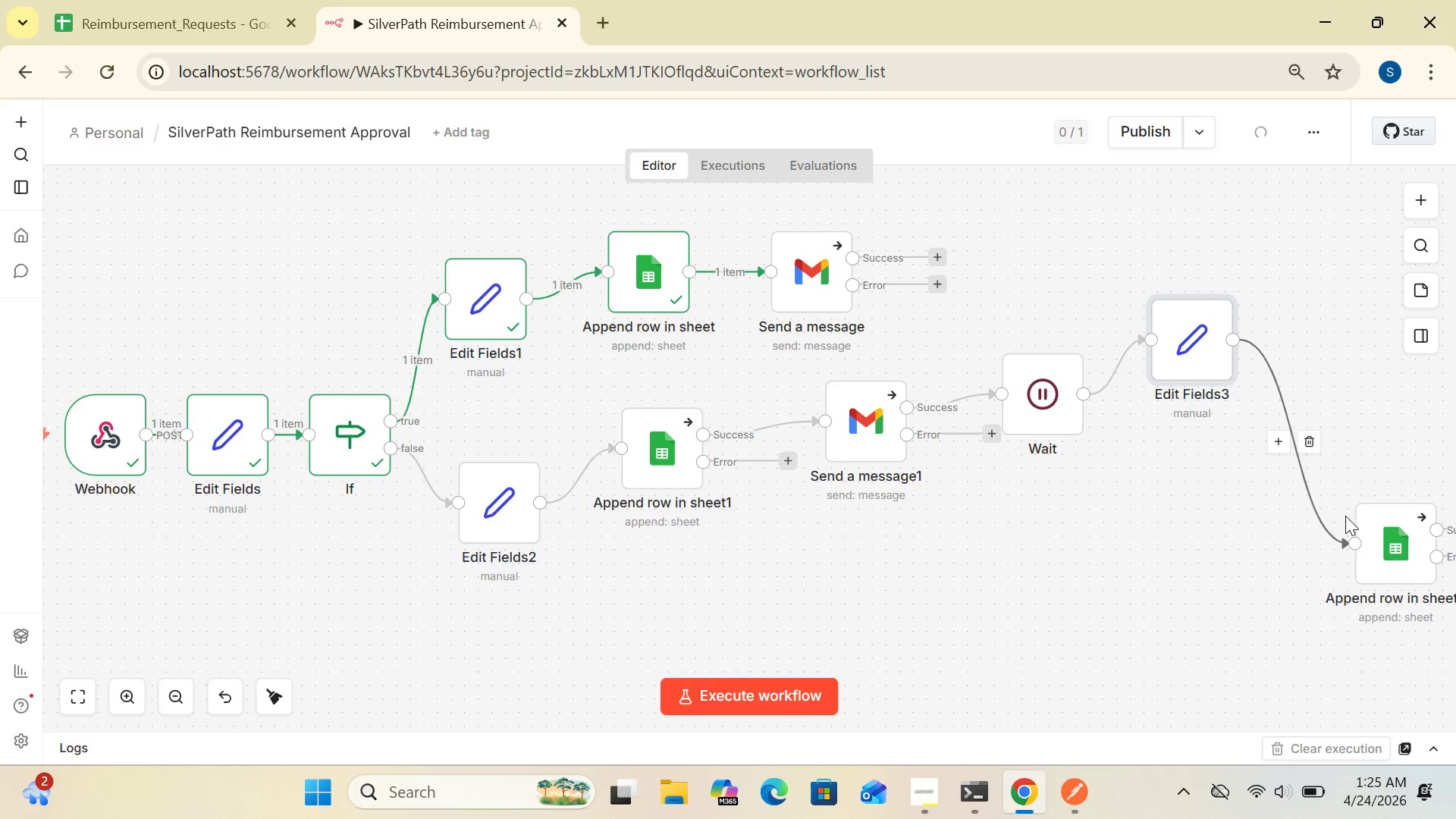 
left_click_drag(start_coordinate=[1396, 543], to_coordinate=[1255, 584])
 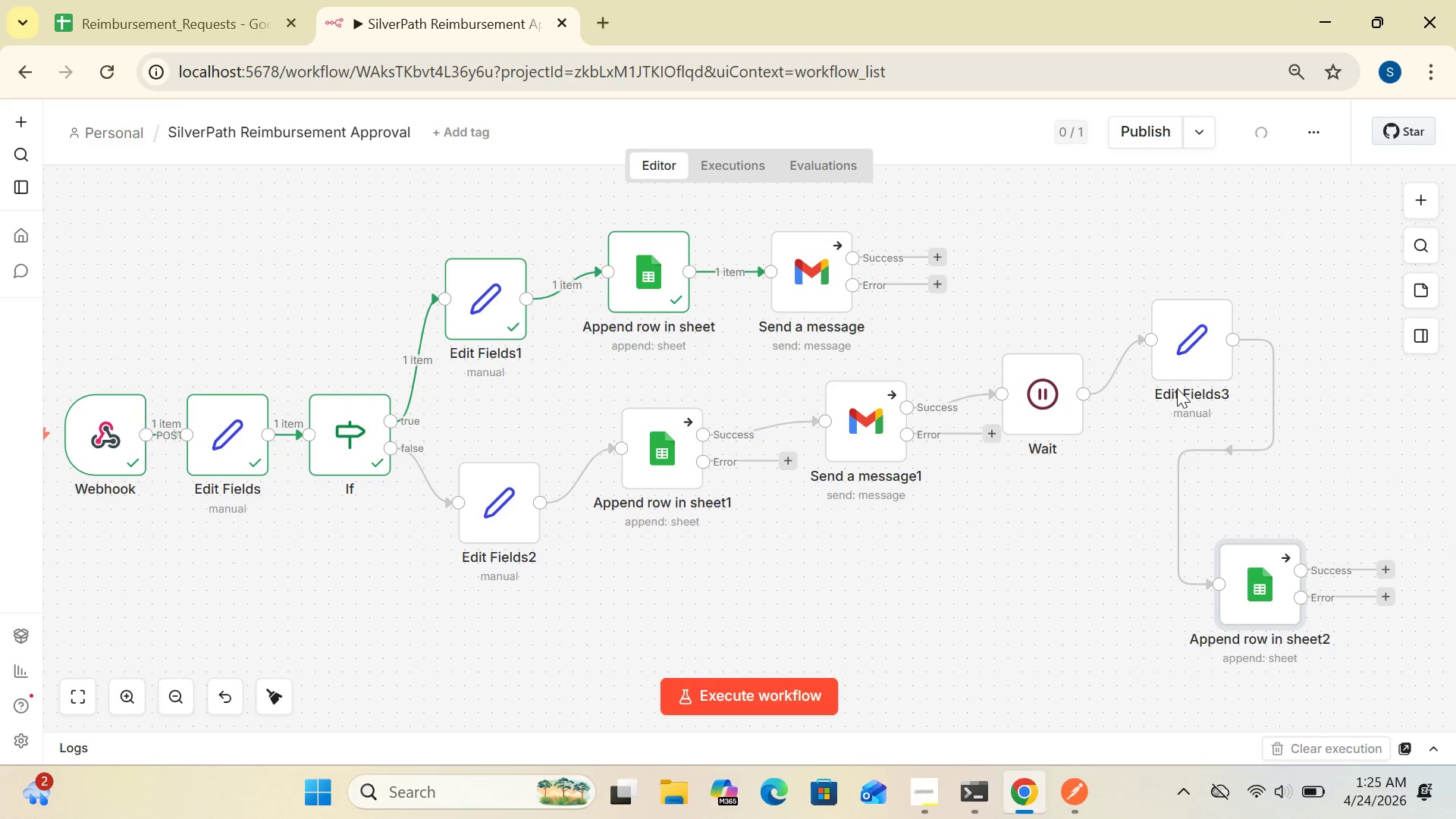 
left_click_drag(start_coordinate=[1179, 362], to_coordinate=[1134, 290])
 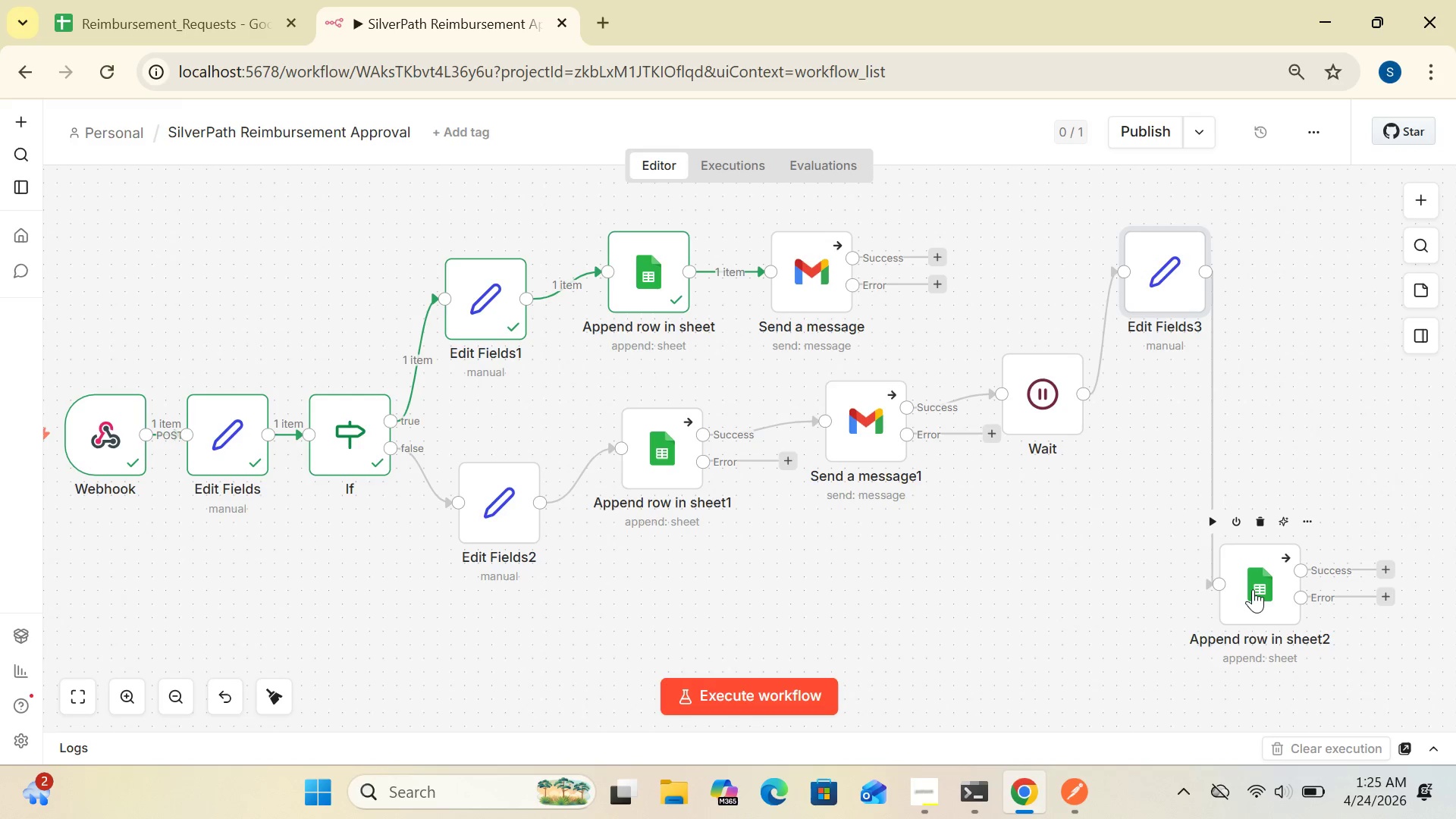 
left_click_drag(start_coordinate=[1254, 588], to_coordinate=[1253, 404])
 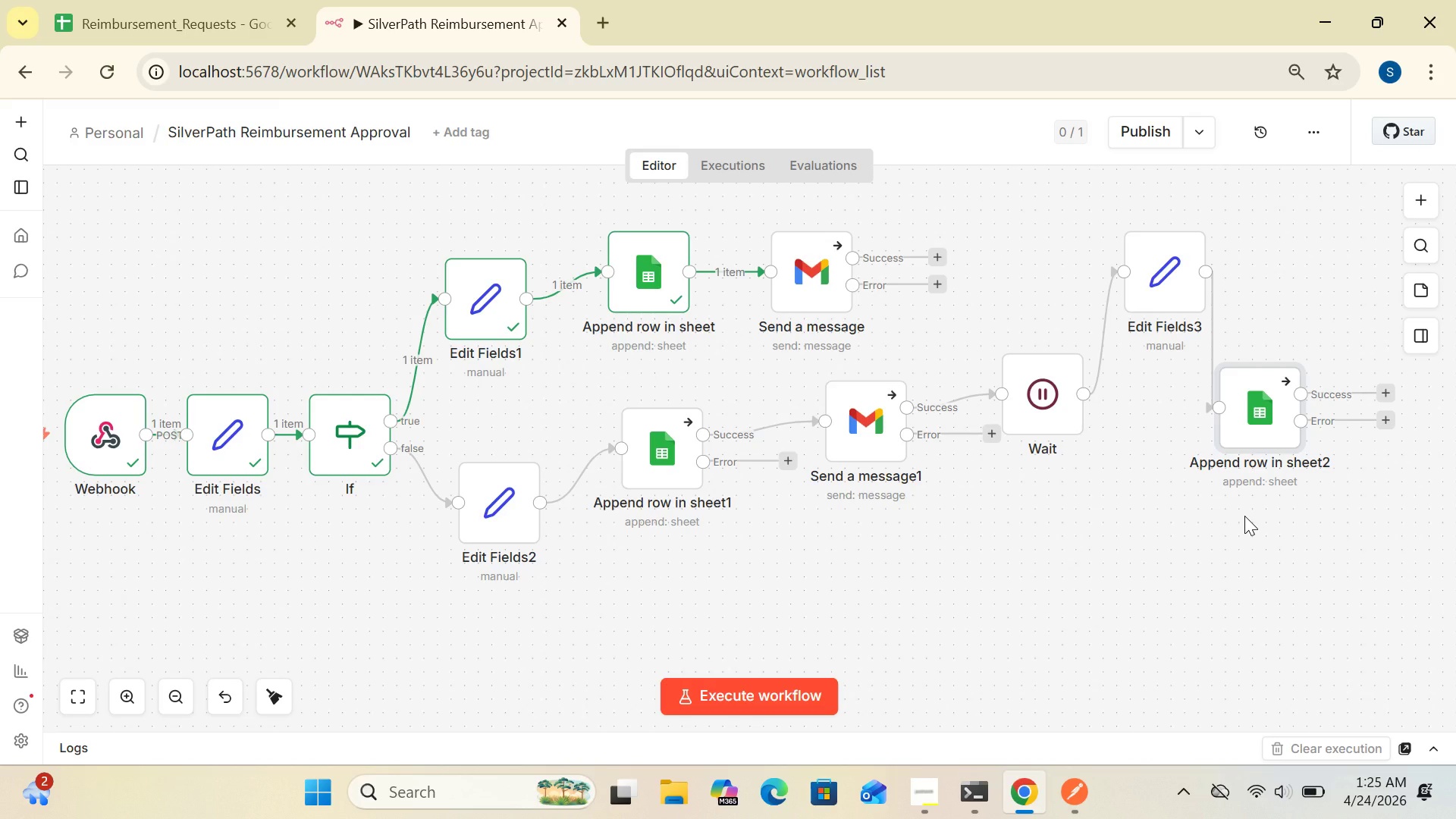 
wait(13.08)
 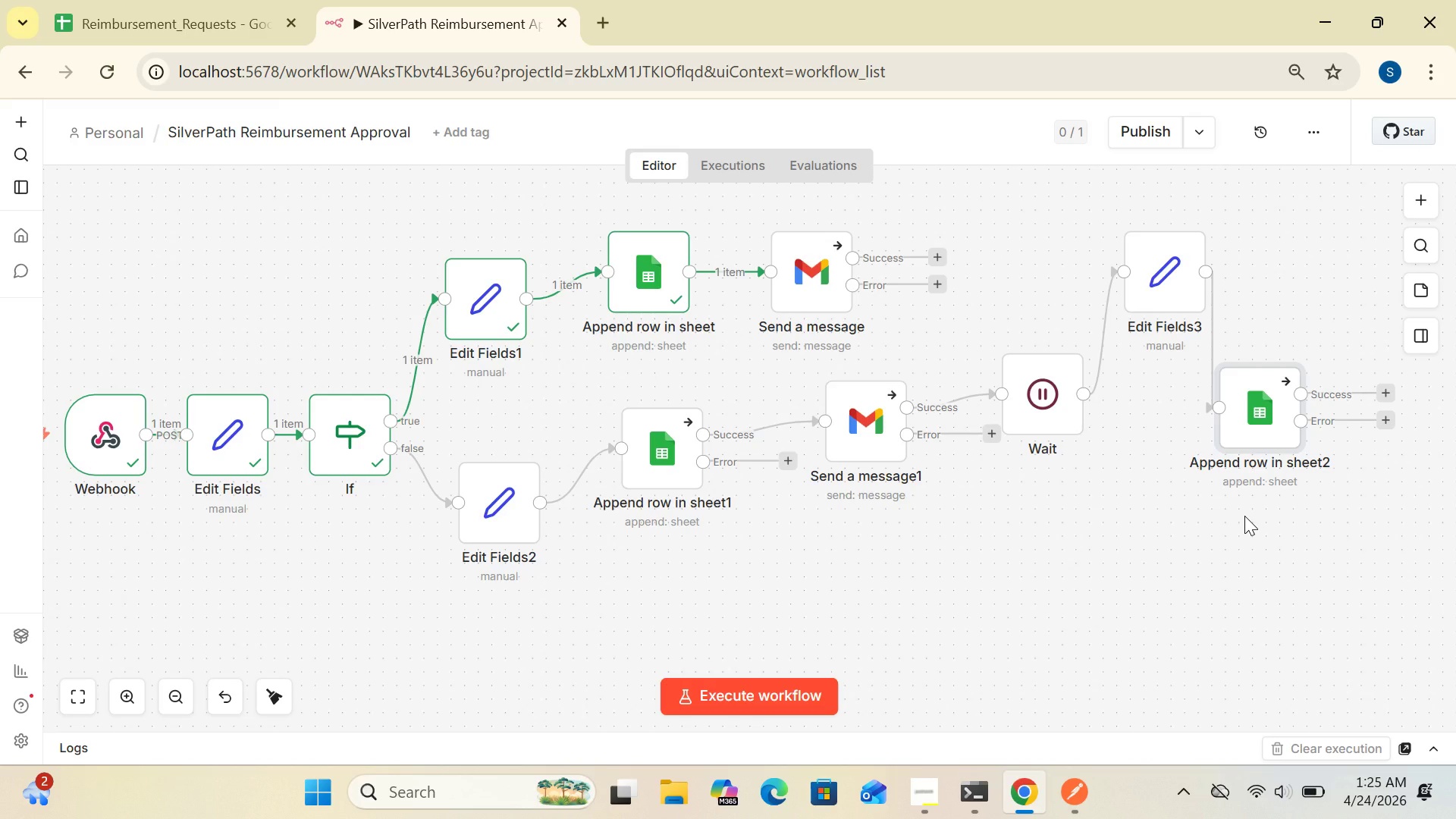 
left_click_drag(start_coordinate=[510, 523], to_coordinate=[453, 552])
 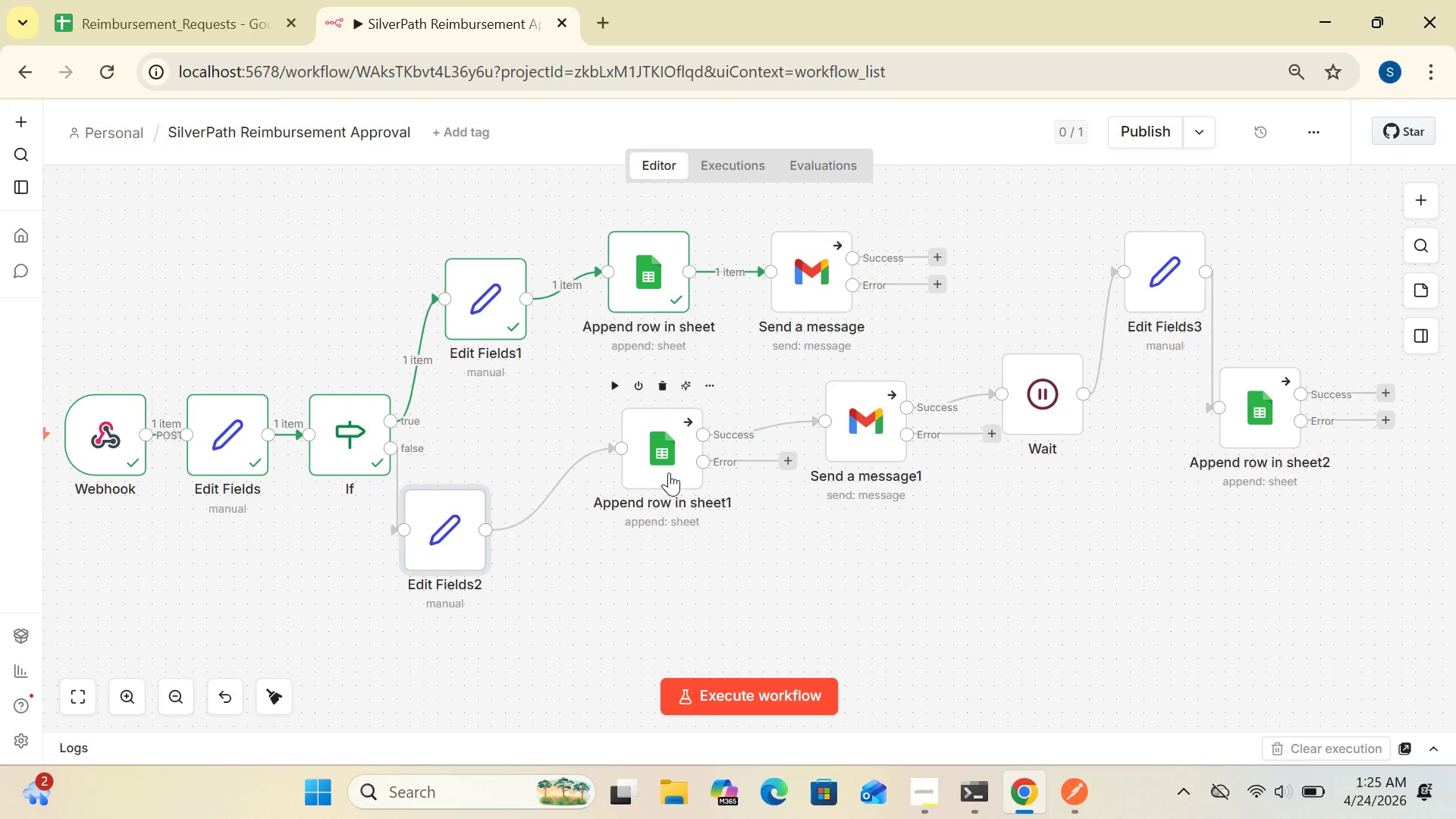 
left_click_drag(start_coordinate=[669, 472], to_coordinate=[589, 583])
 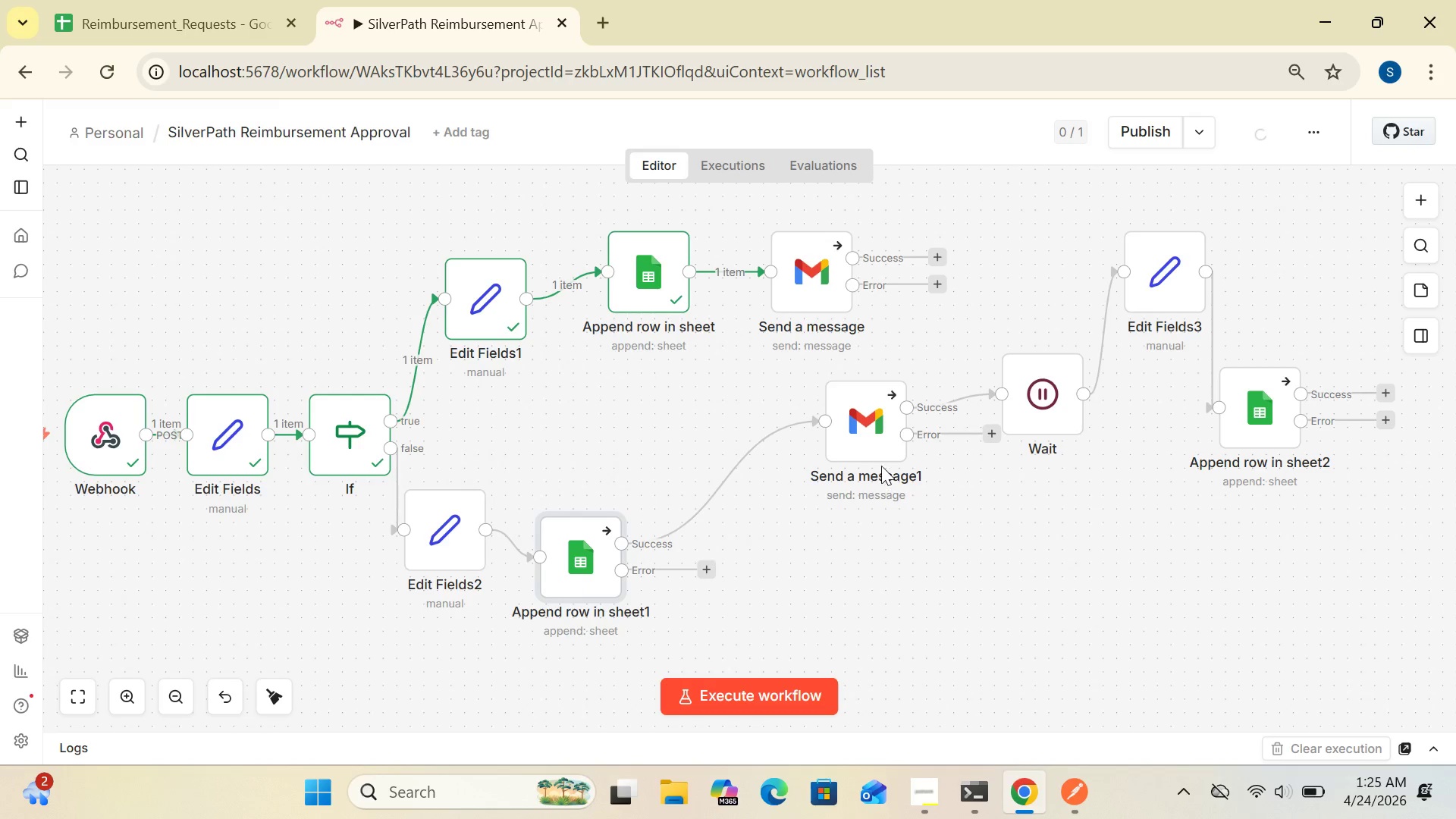 
left_click_drag(start_coordinate=[879, 453], to_coordinate=[805, 542])
 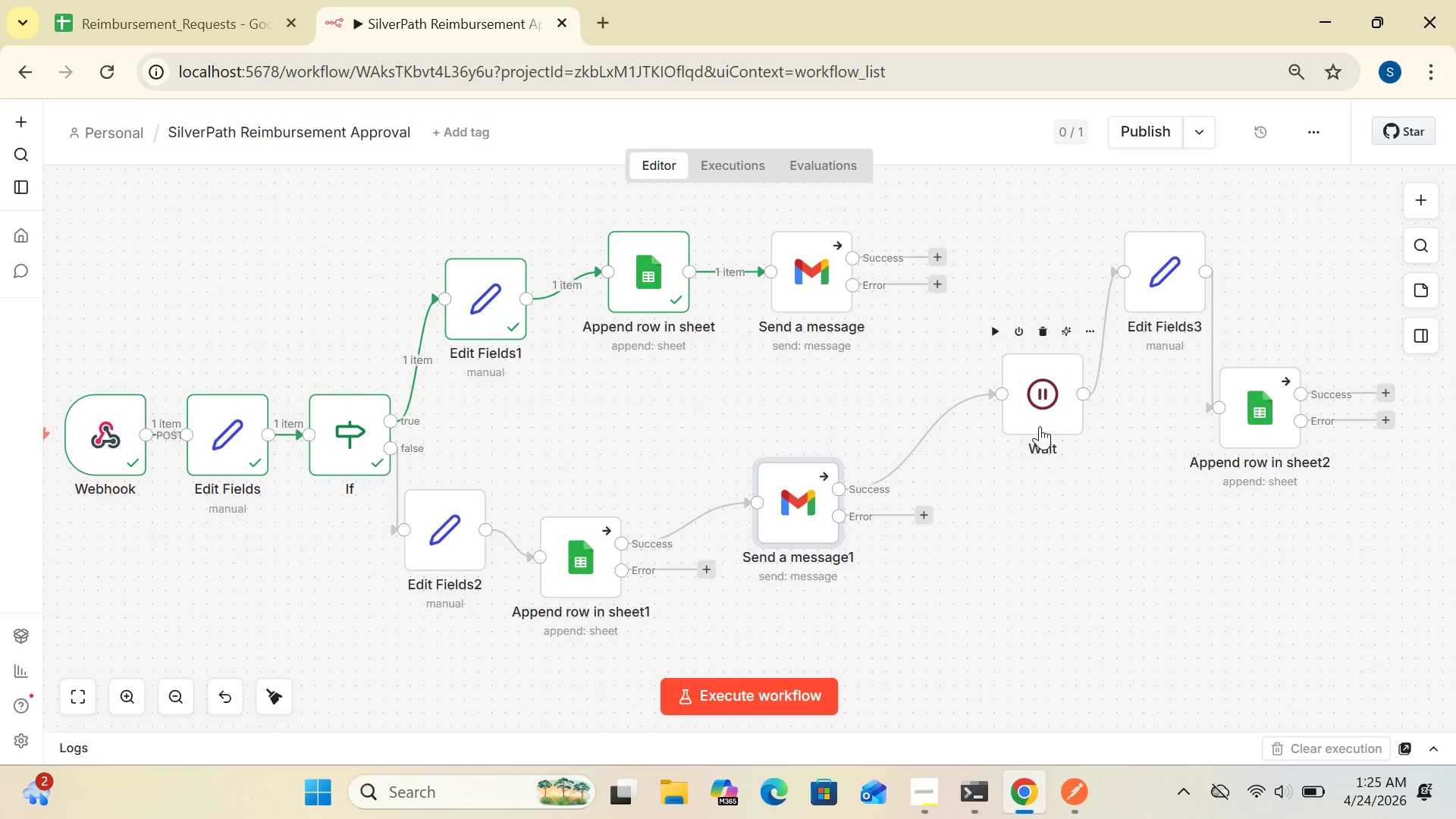 
left_click_drag(start_coordinate=[1040, 425], to_coordinate=[979, 475])
 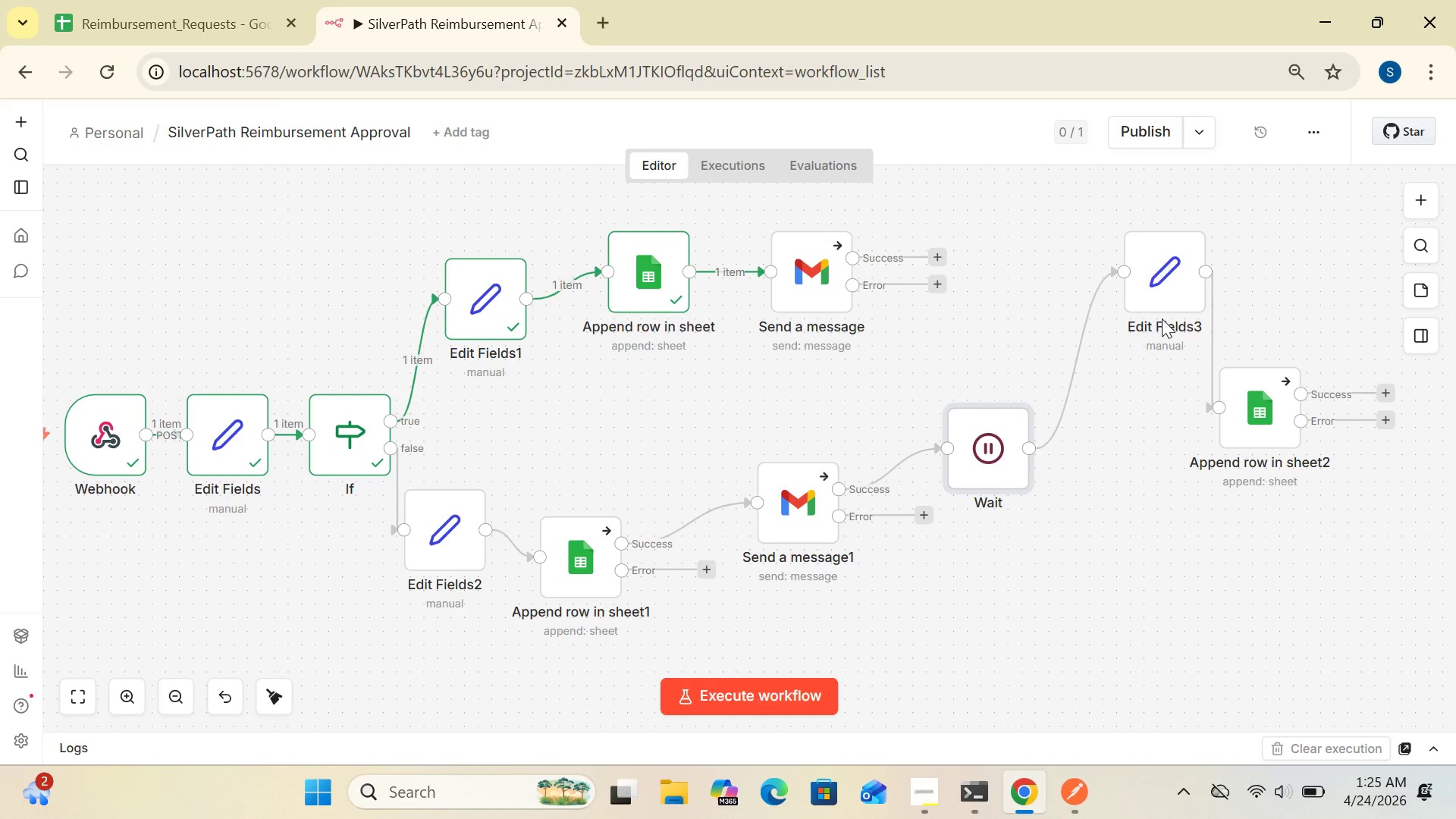 
left_click_drag(start_coordinate=[1160, 312], to_coordinate=[1070, 368])
 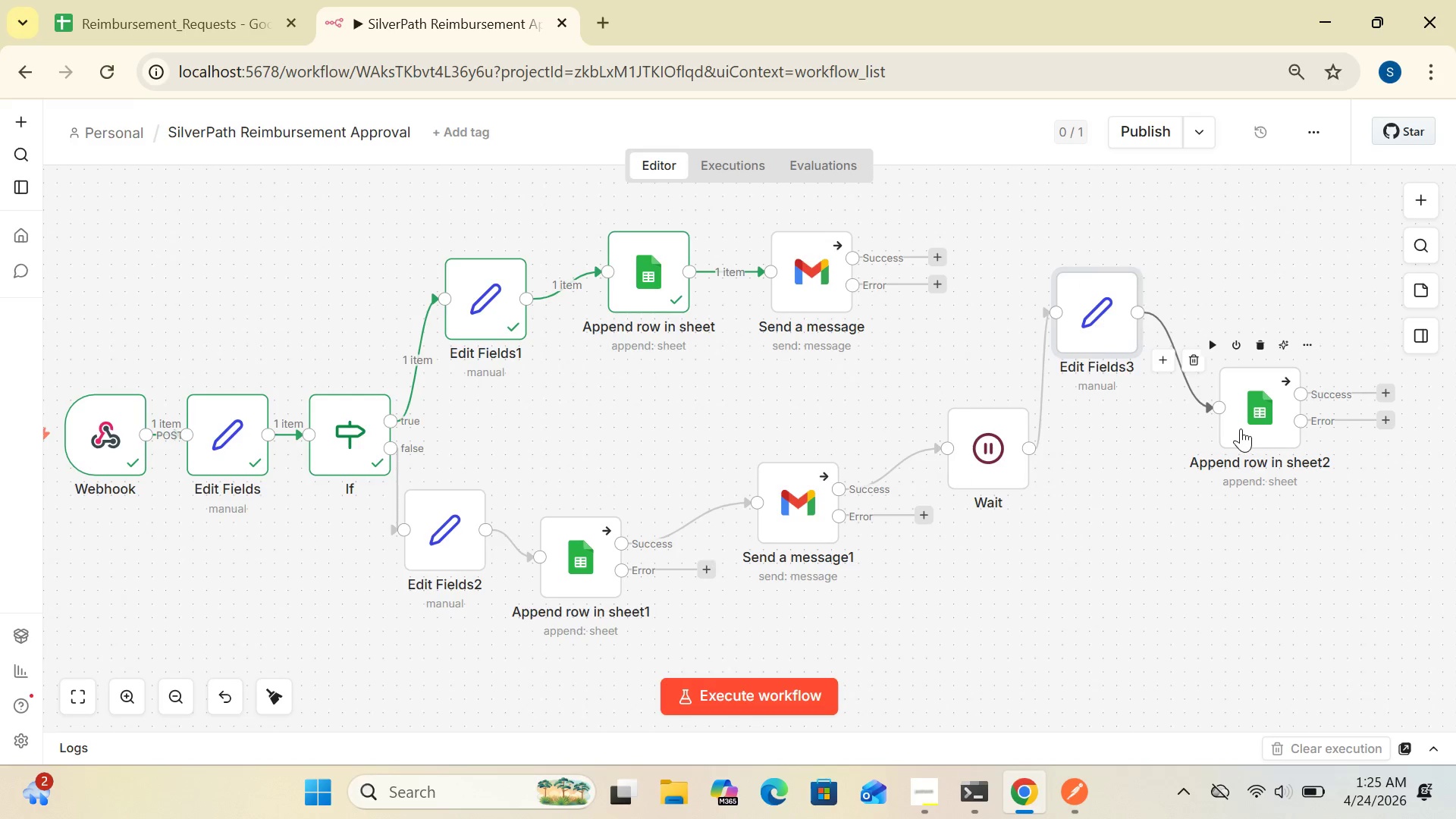 
left_click_drag(start_coordinate=[1241, 428], to_coordinate=[1178, 466])
 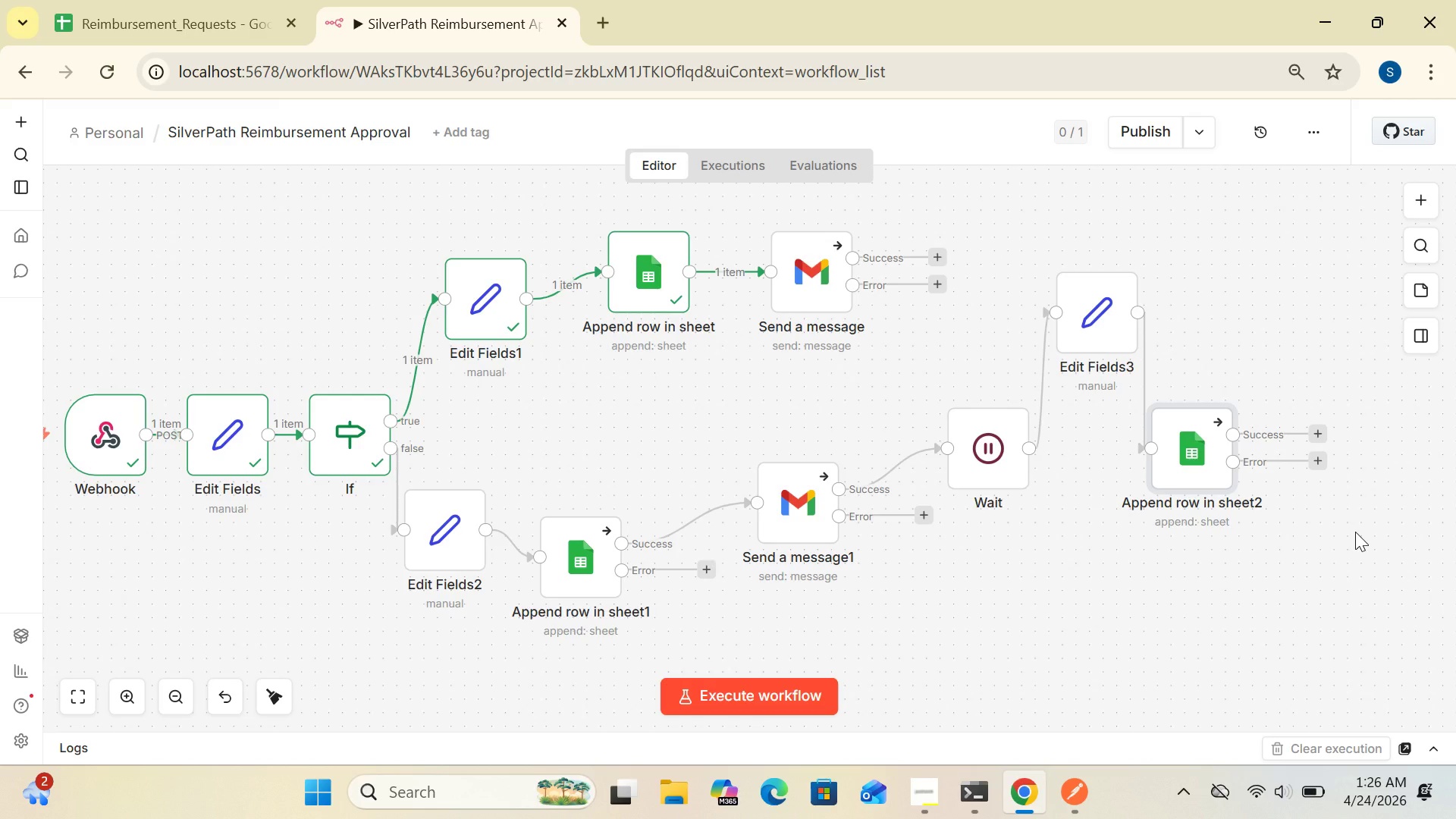 
wait(47.39)
 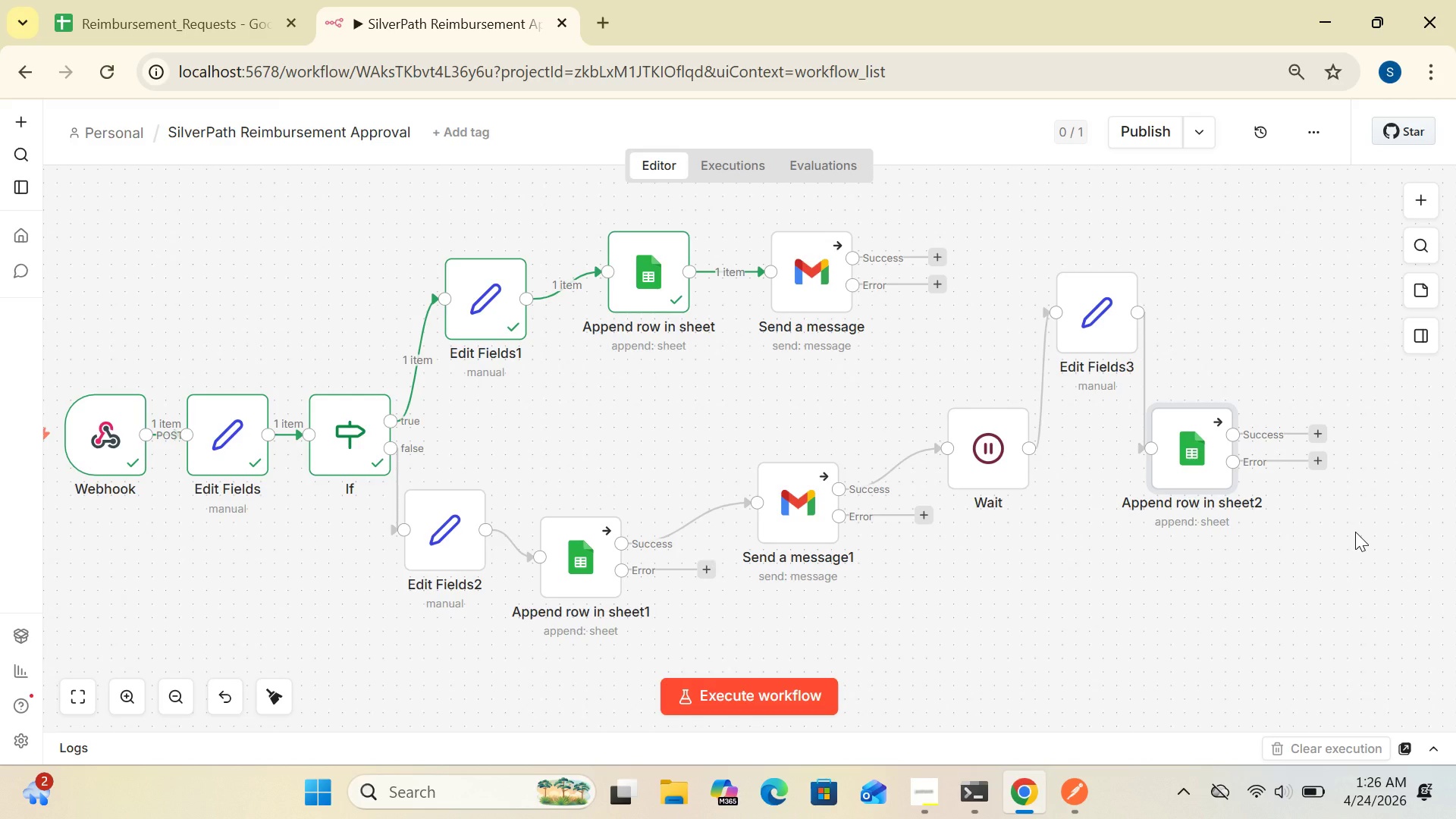 
left_click([1315, 425])
 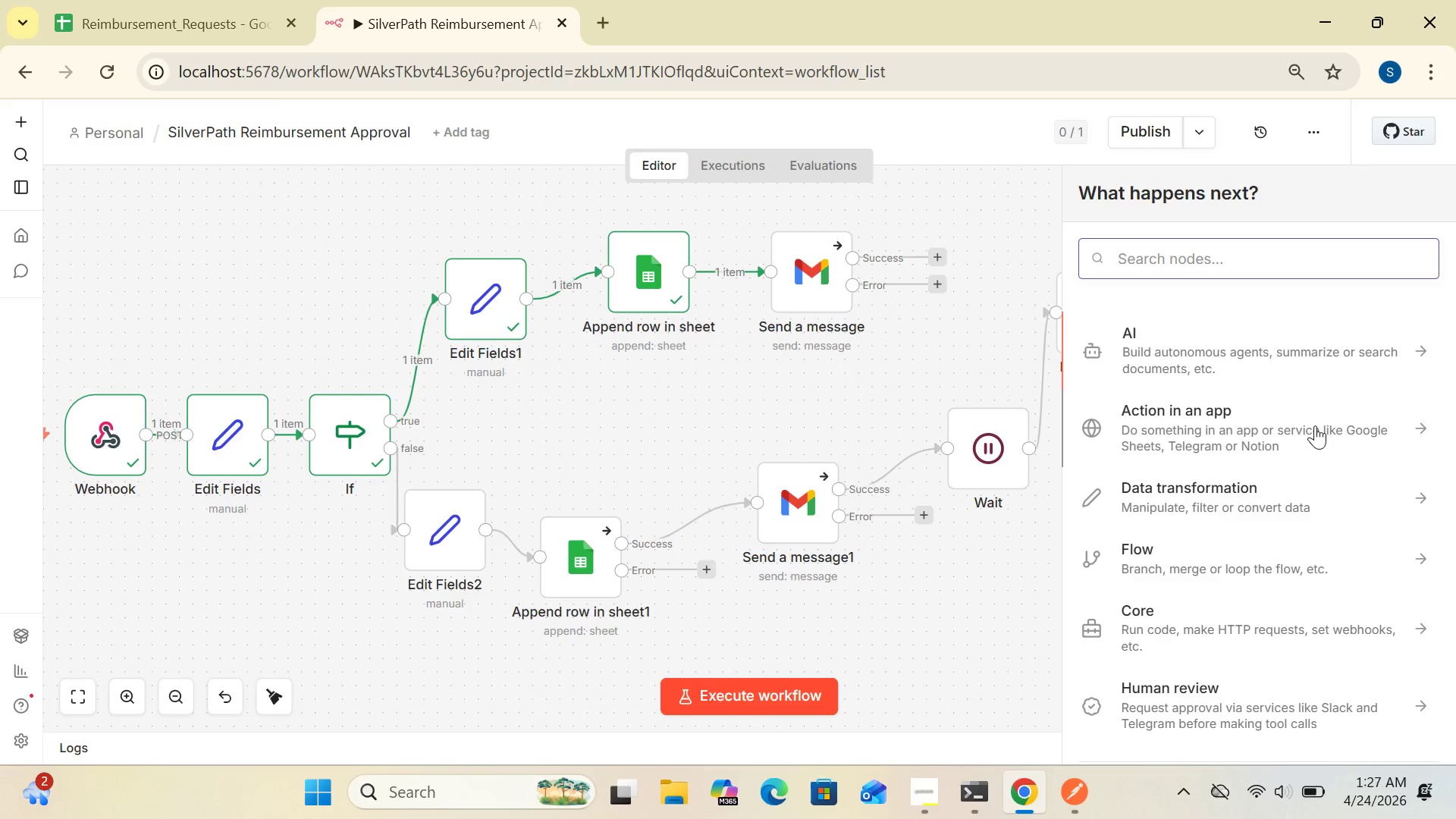 
wait(23.02)
 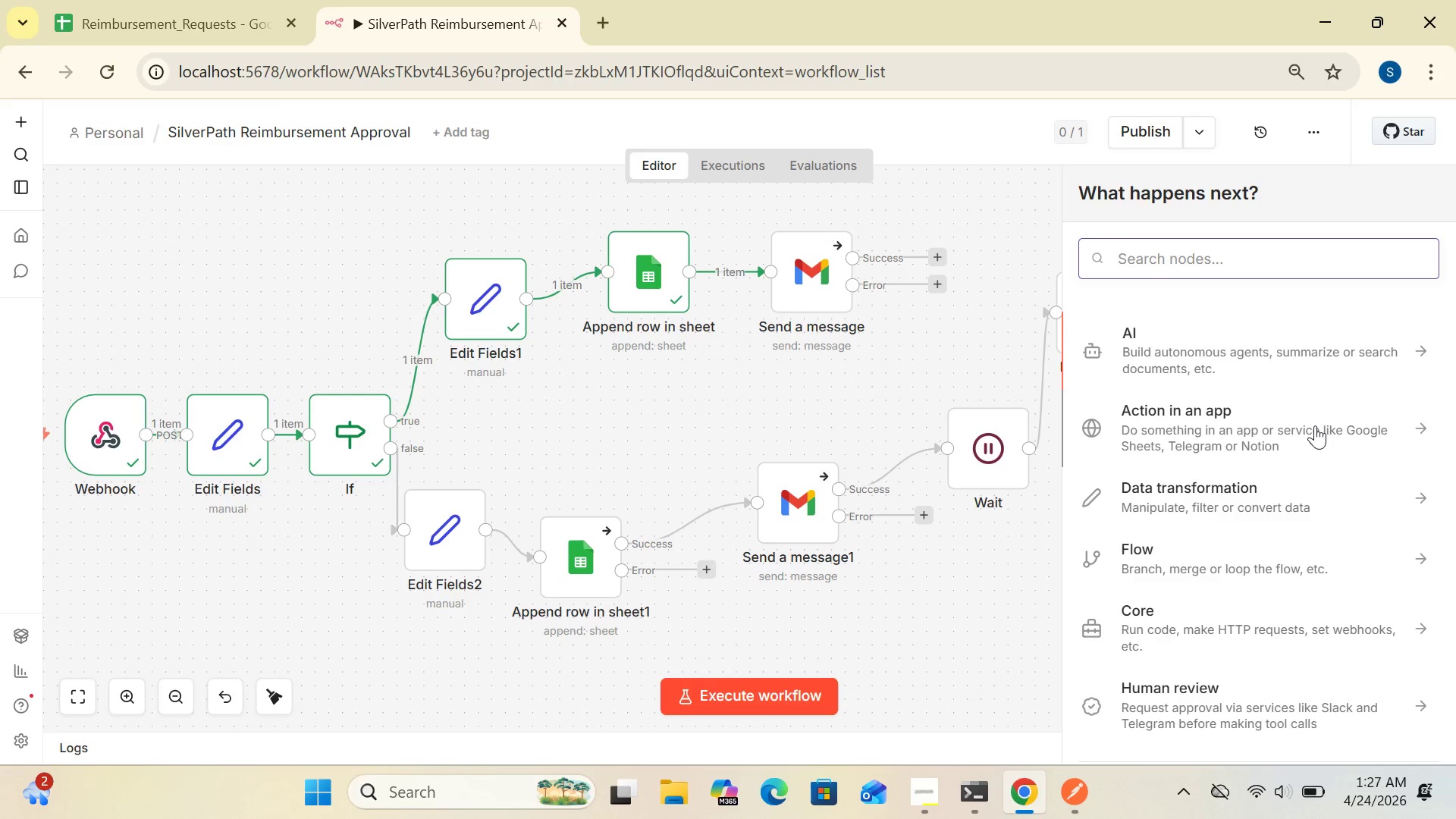 
double_click([820, 297])
 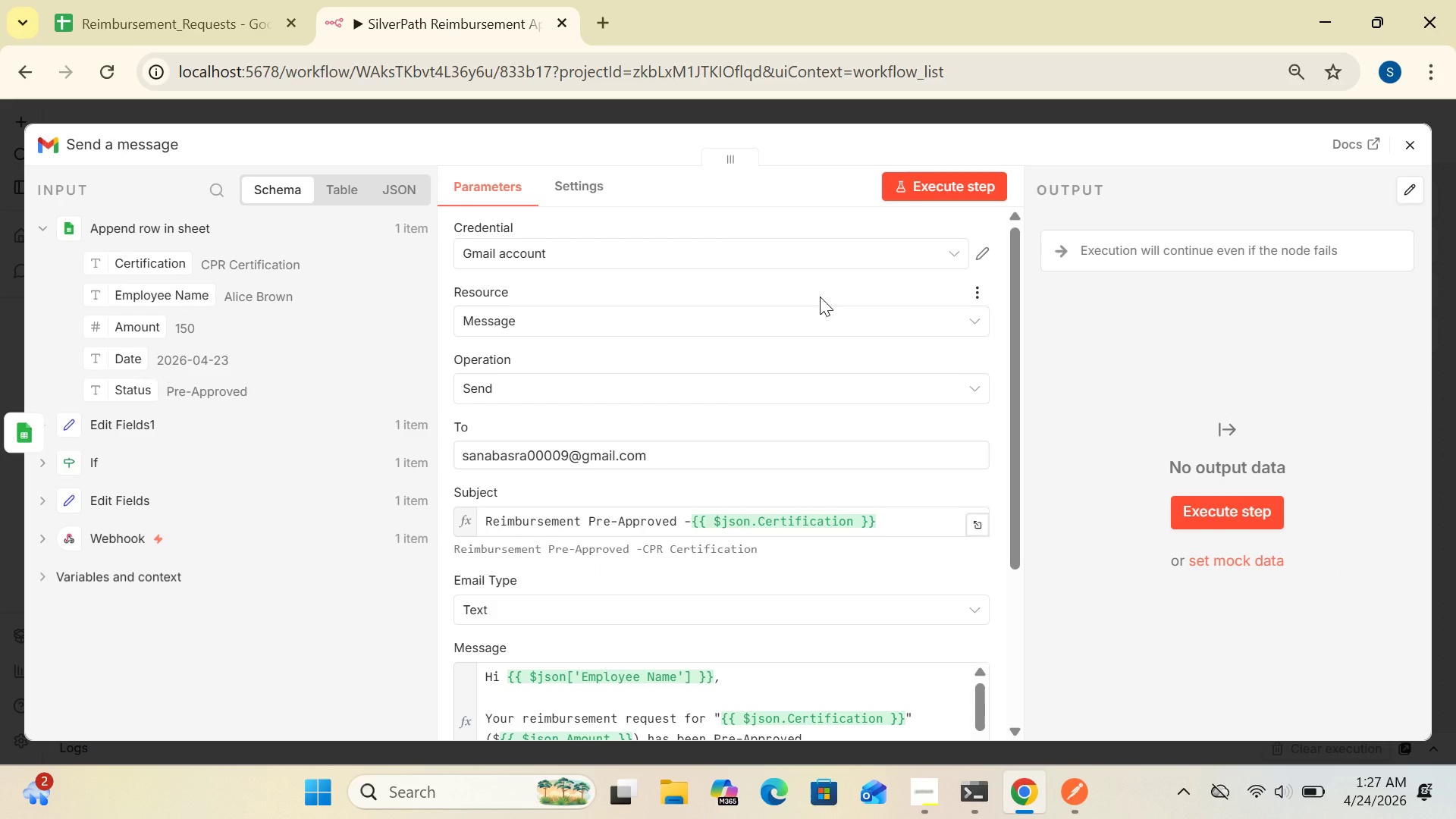 
wait(22.86)
 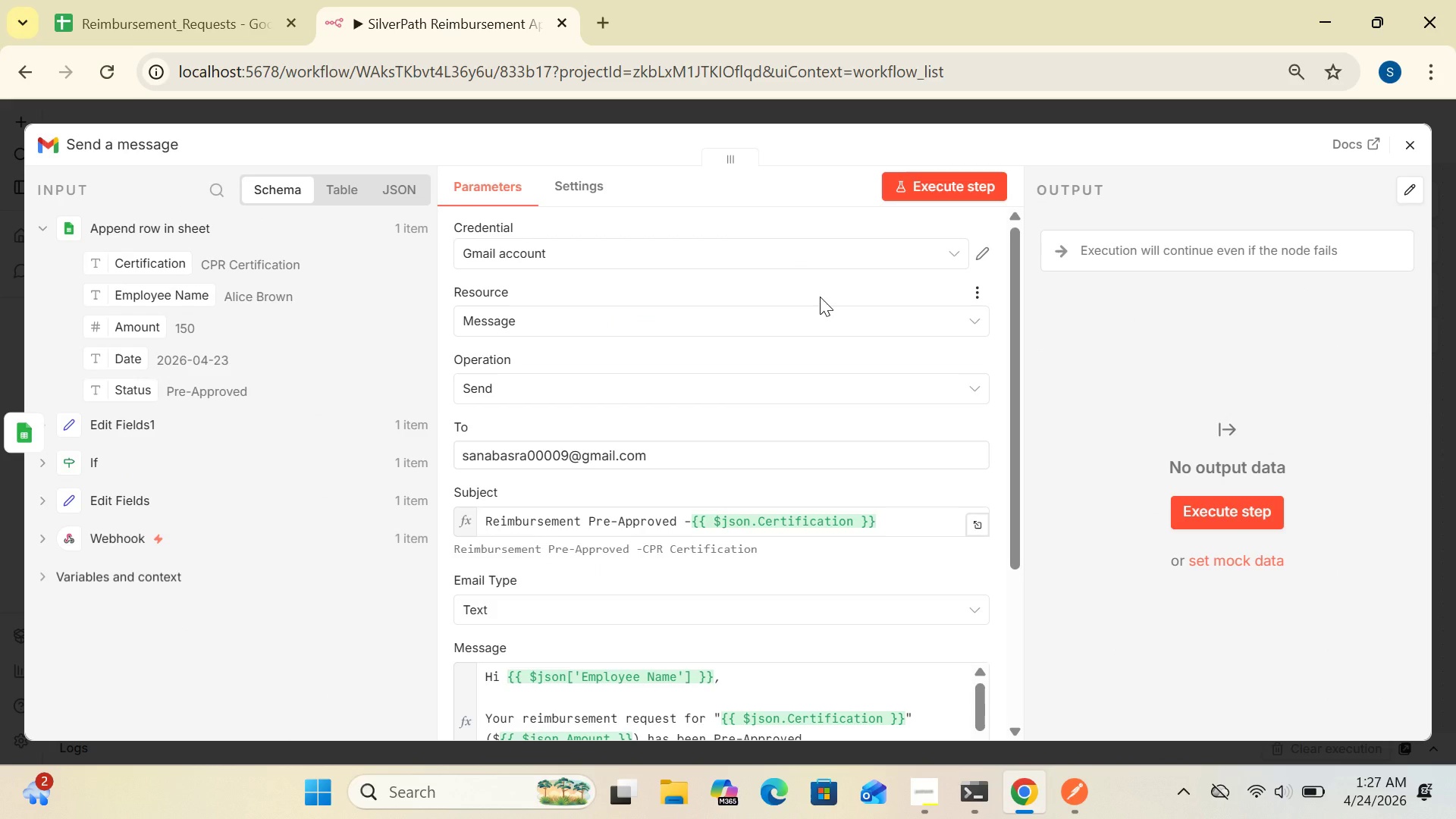 
left_click_drag(start_coordinate=[1009, 440], to_coordinate=[1016, 492])
 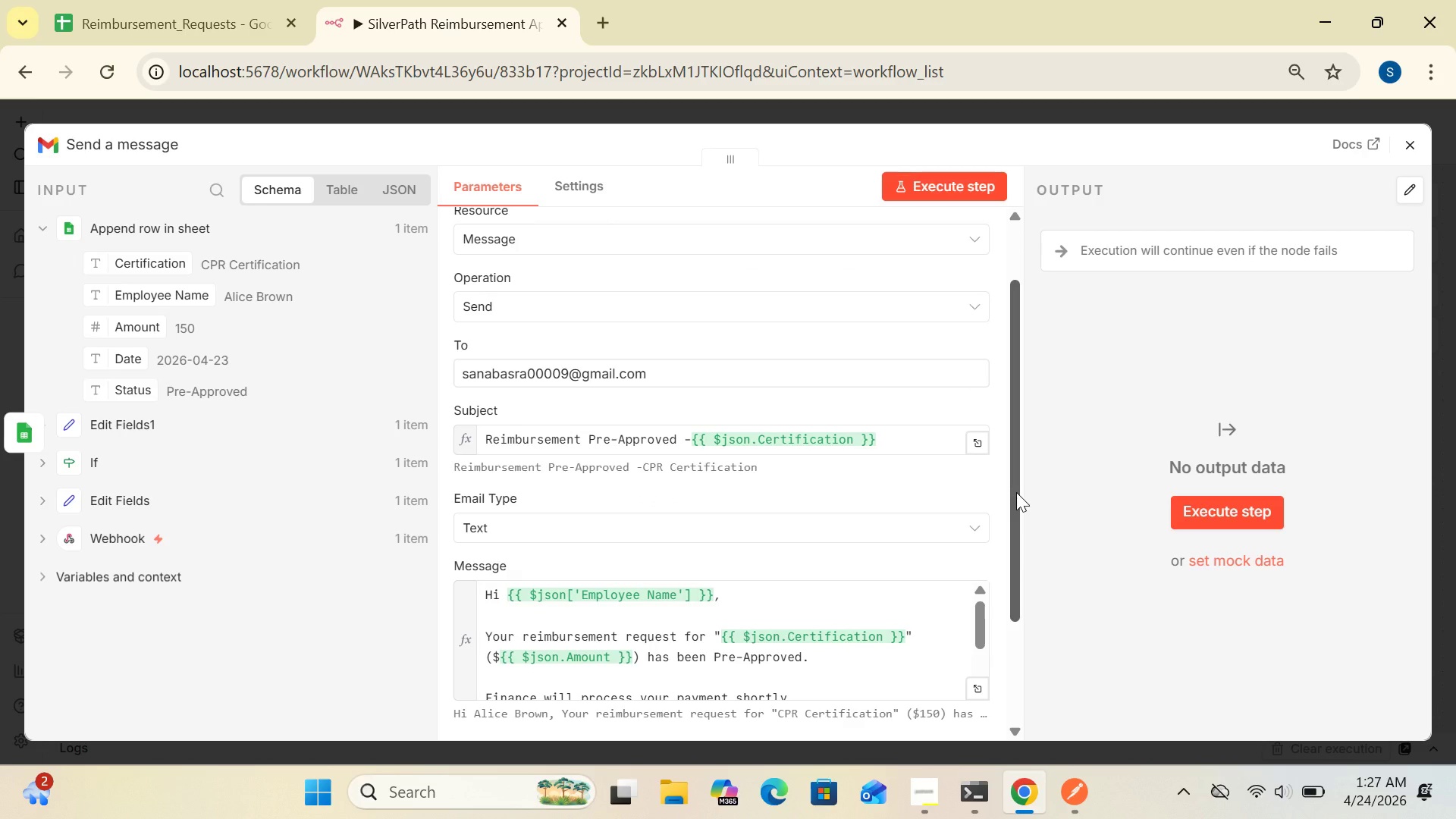 
wait(12.25)
 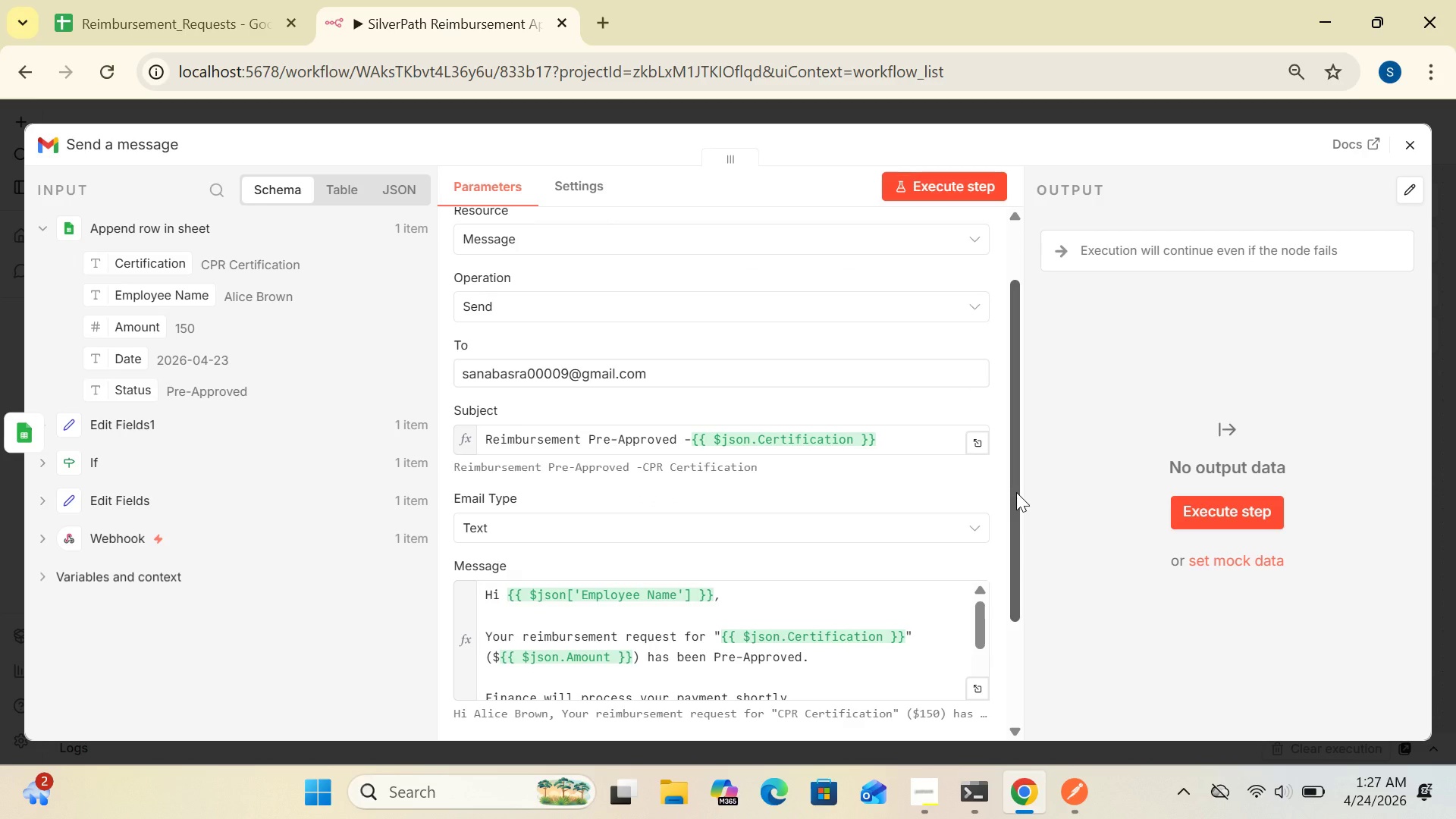 
left_click([1410, 136])
 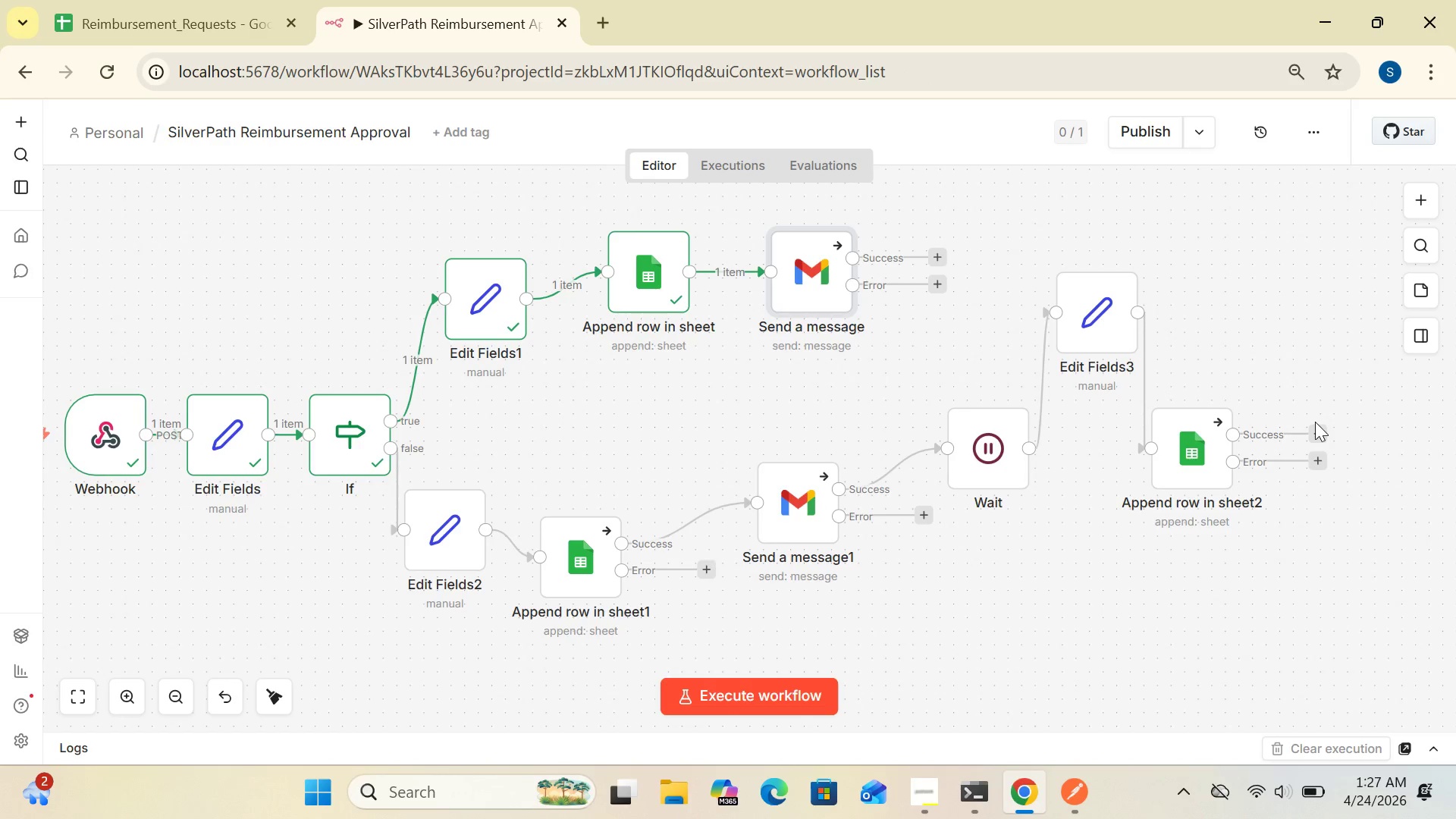 
left_click([1315, 422])
 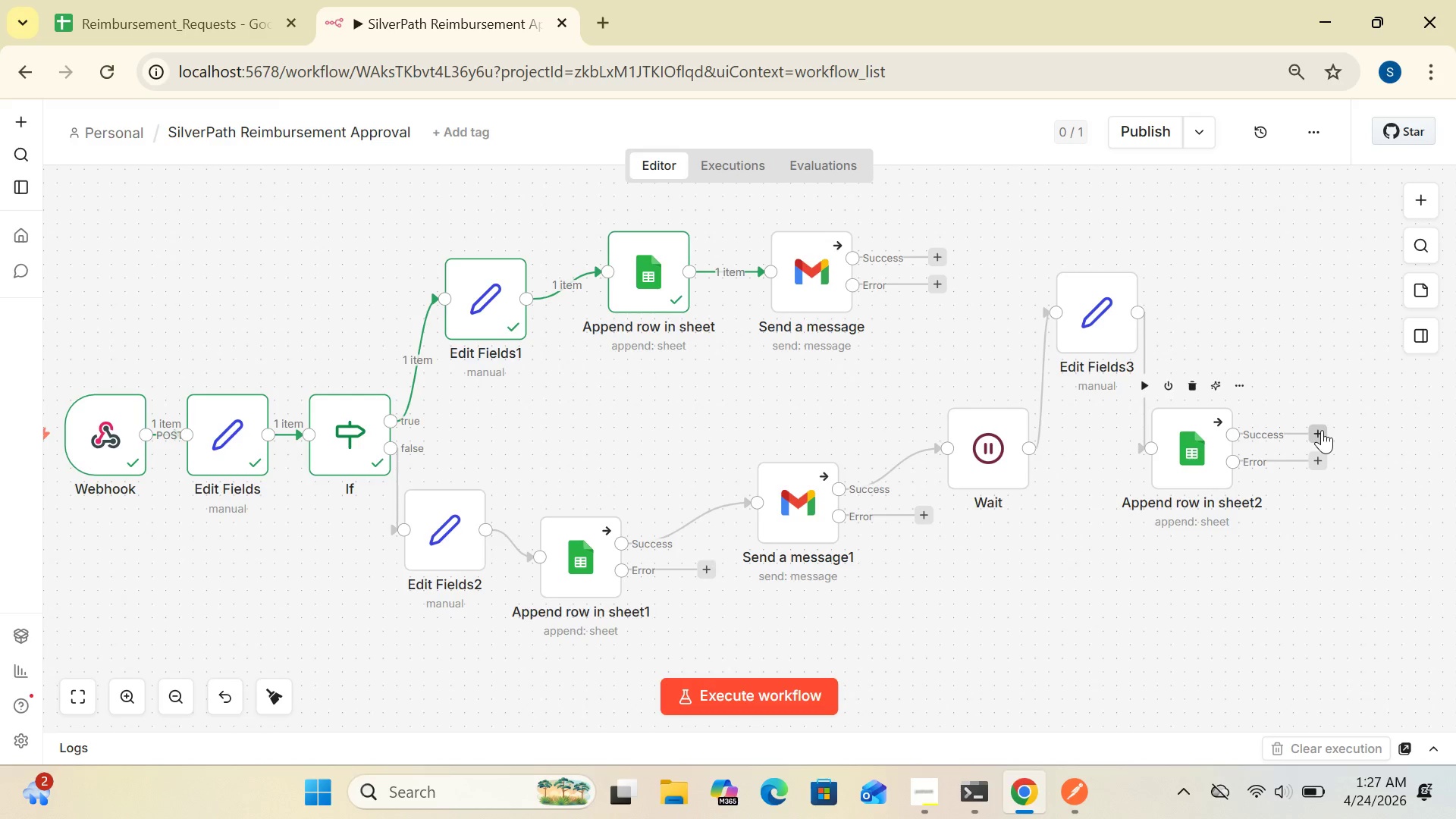 
left_click([1321, 430])
 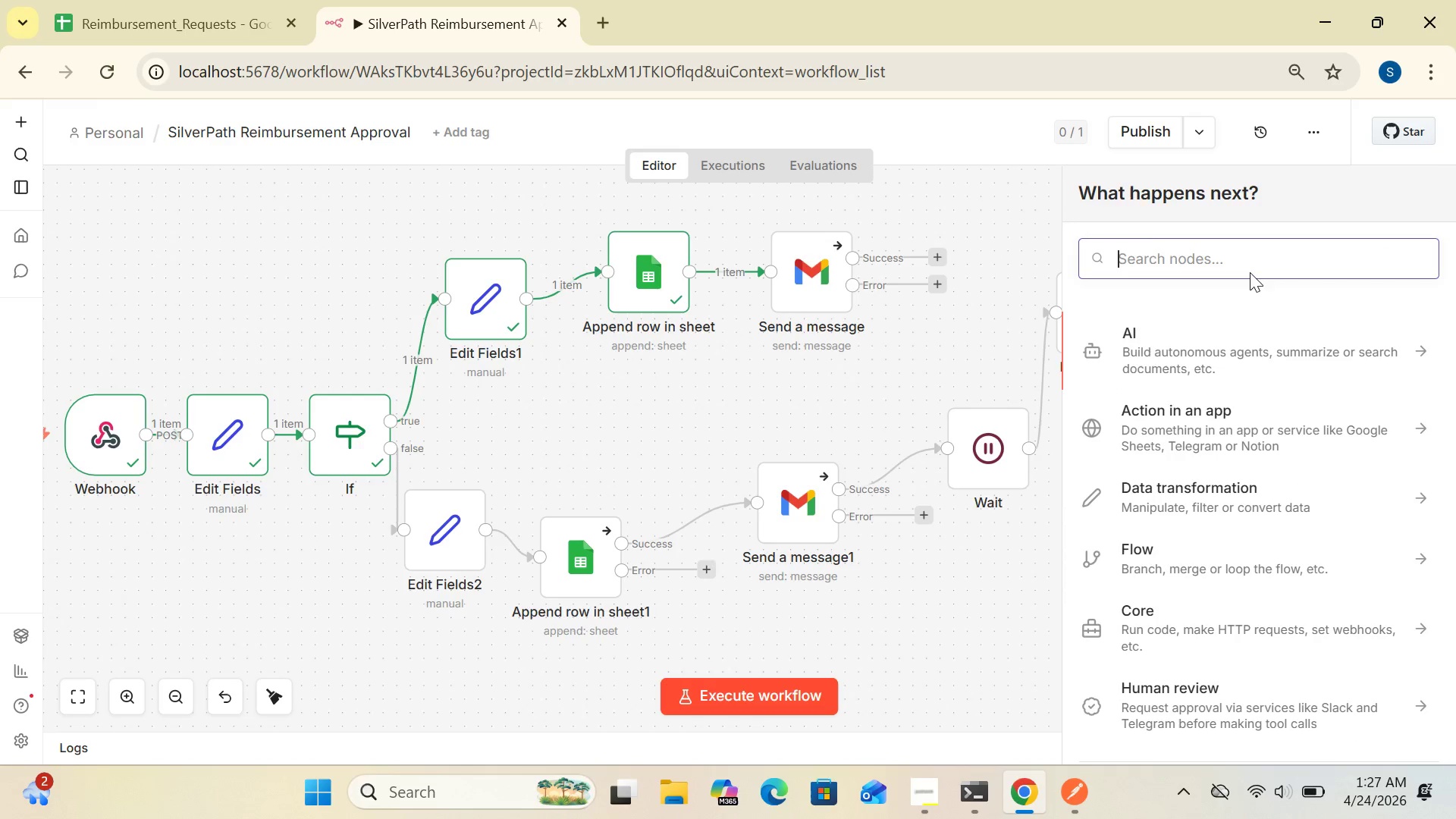 
left_click([1244, 265])
 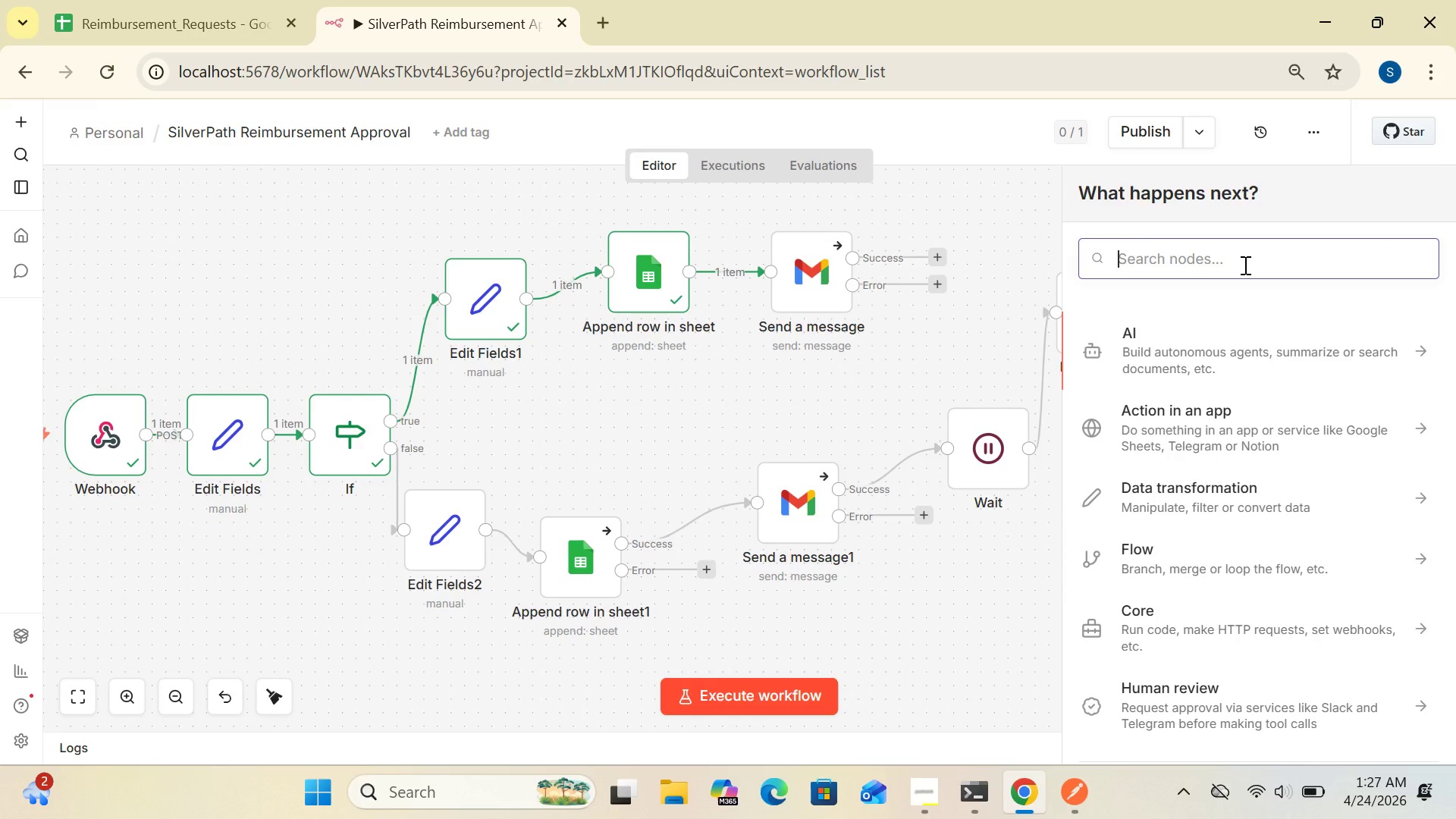 
type(gma)
 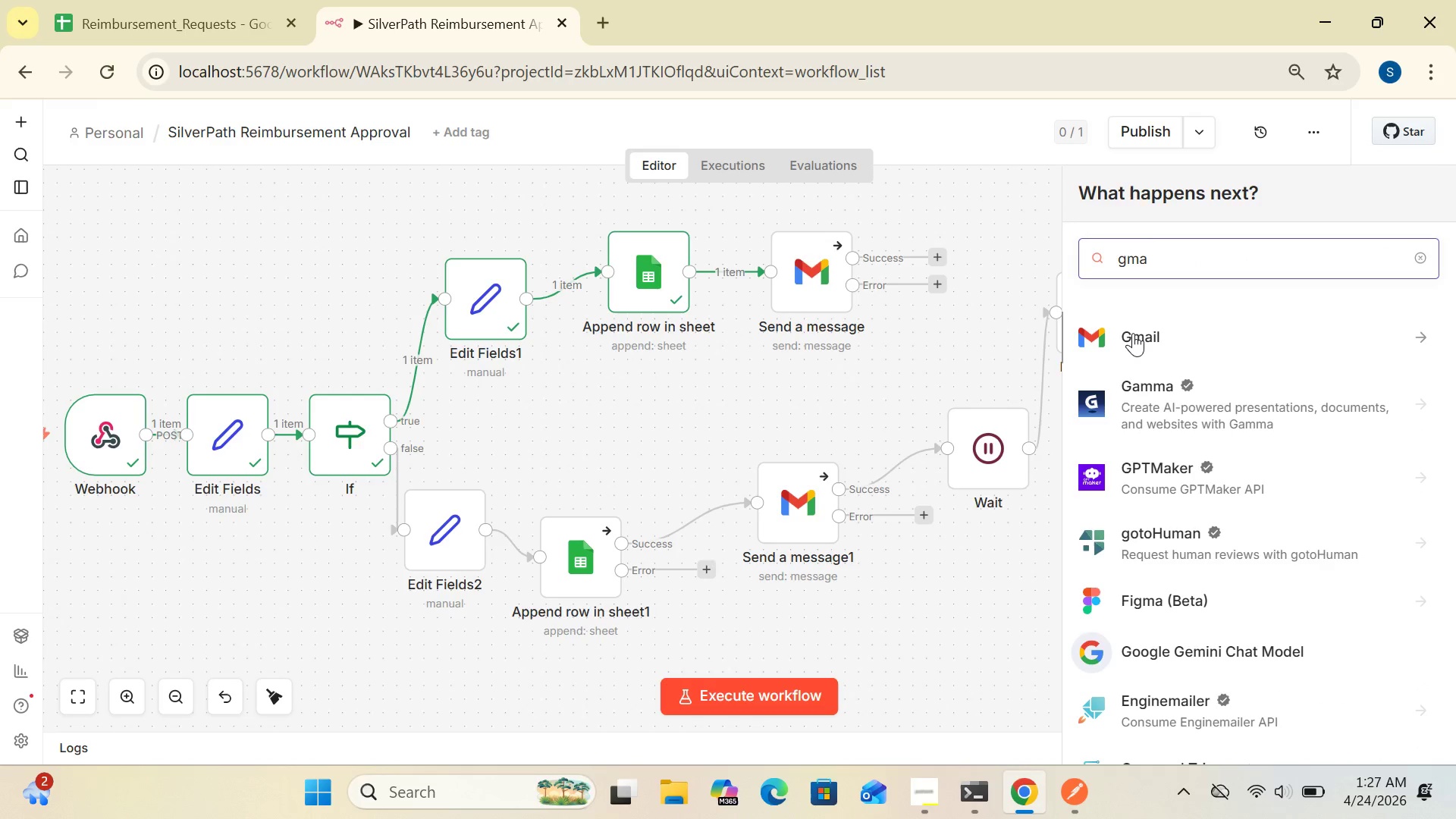 
left_click([1133, 333])
 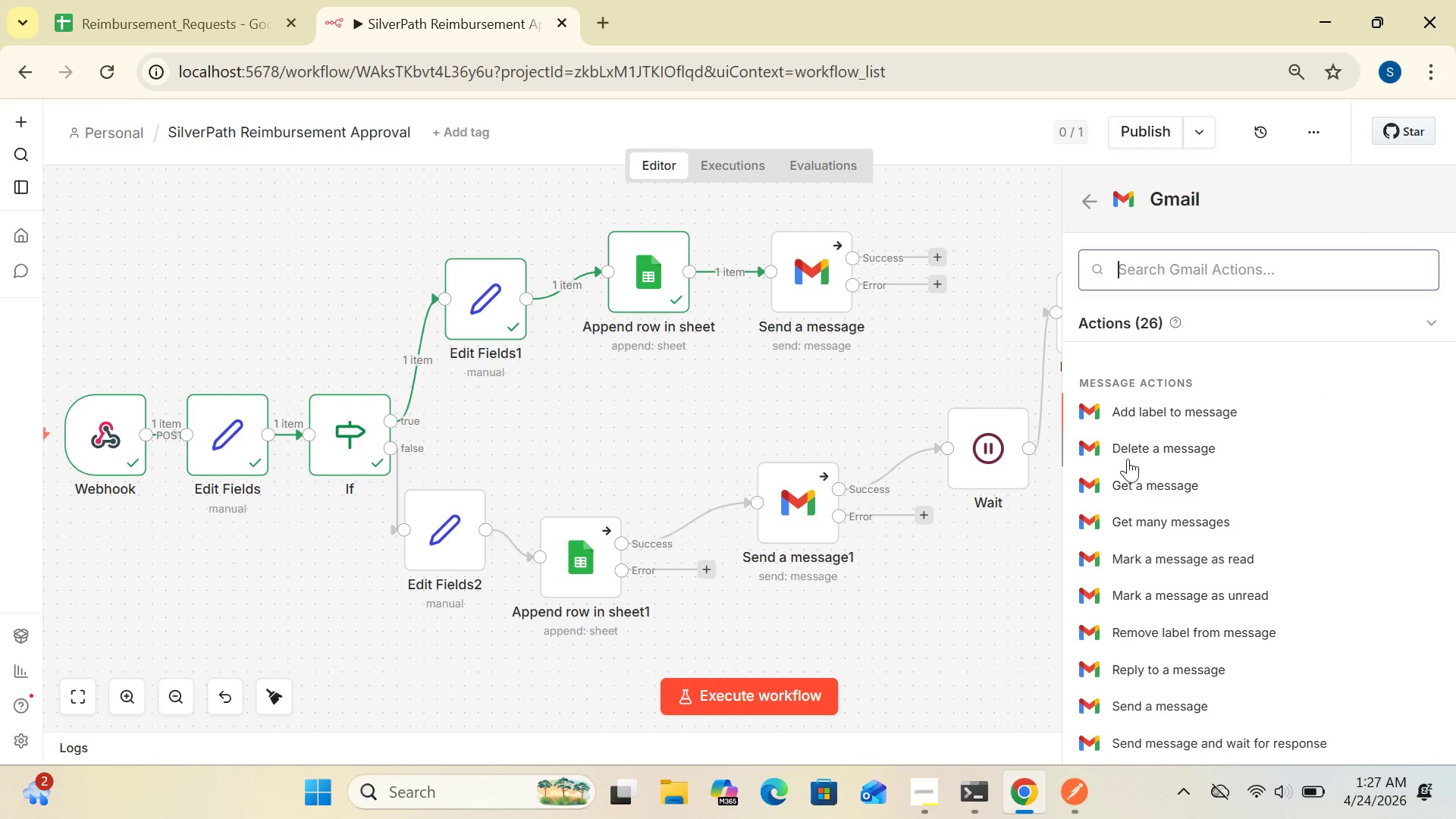 
wait(5.27)
 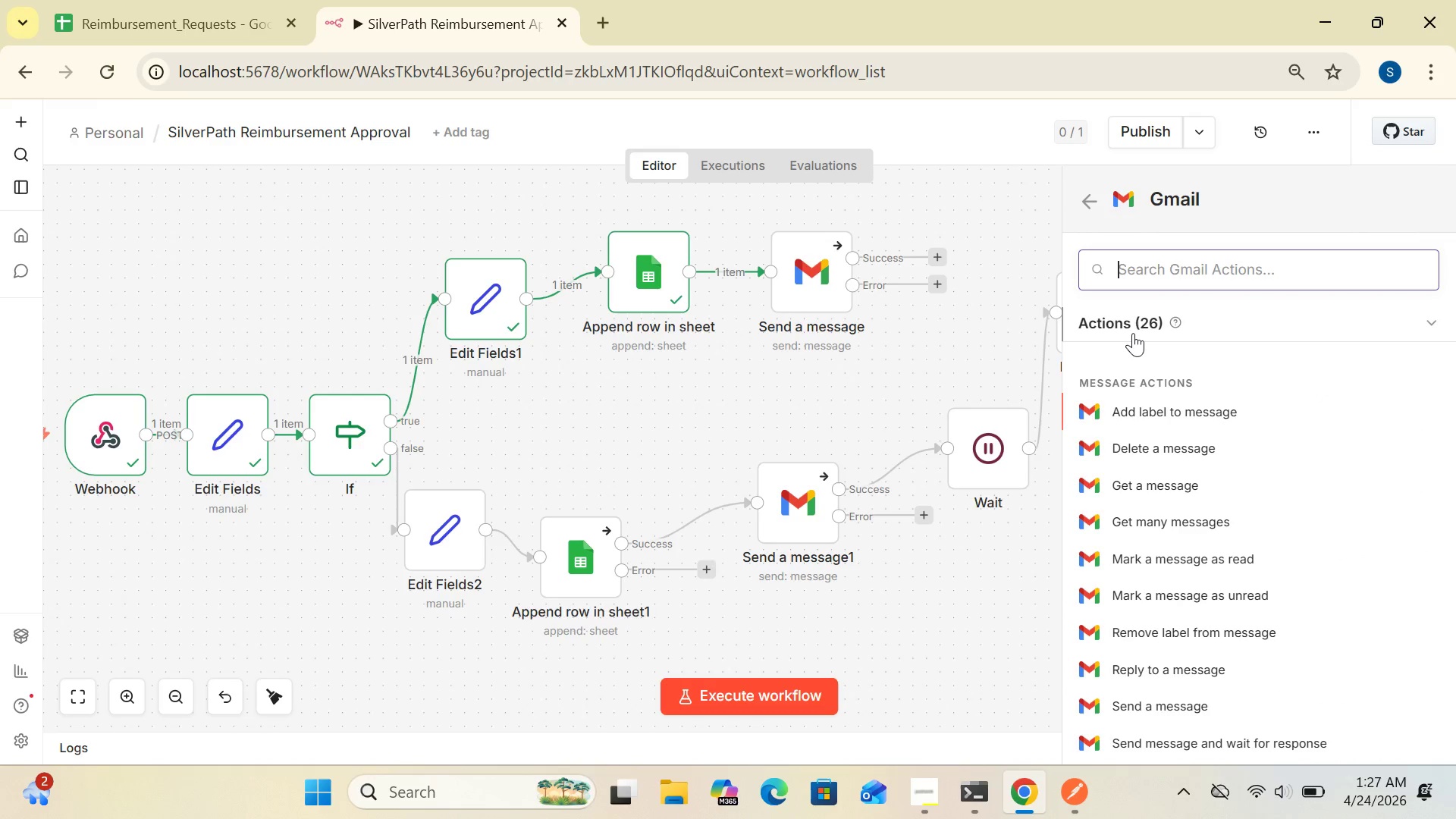 
left_click([1128, 705])
 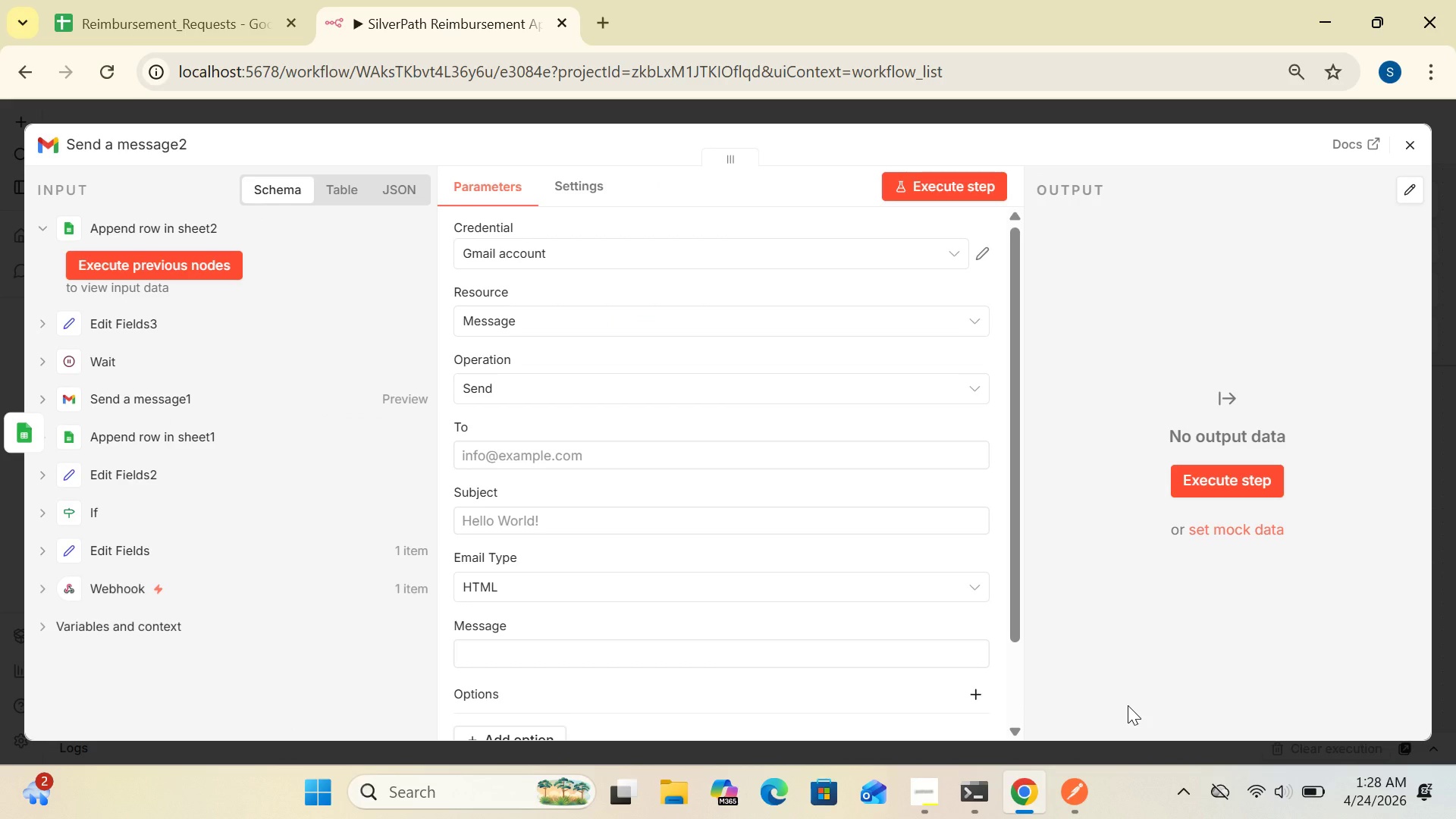 
wait(7.84)
 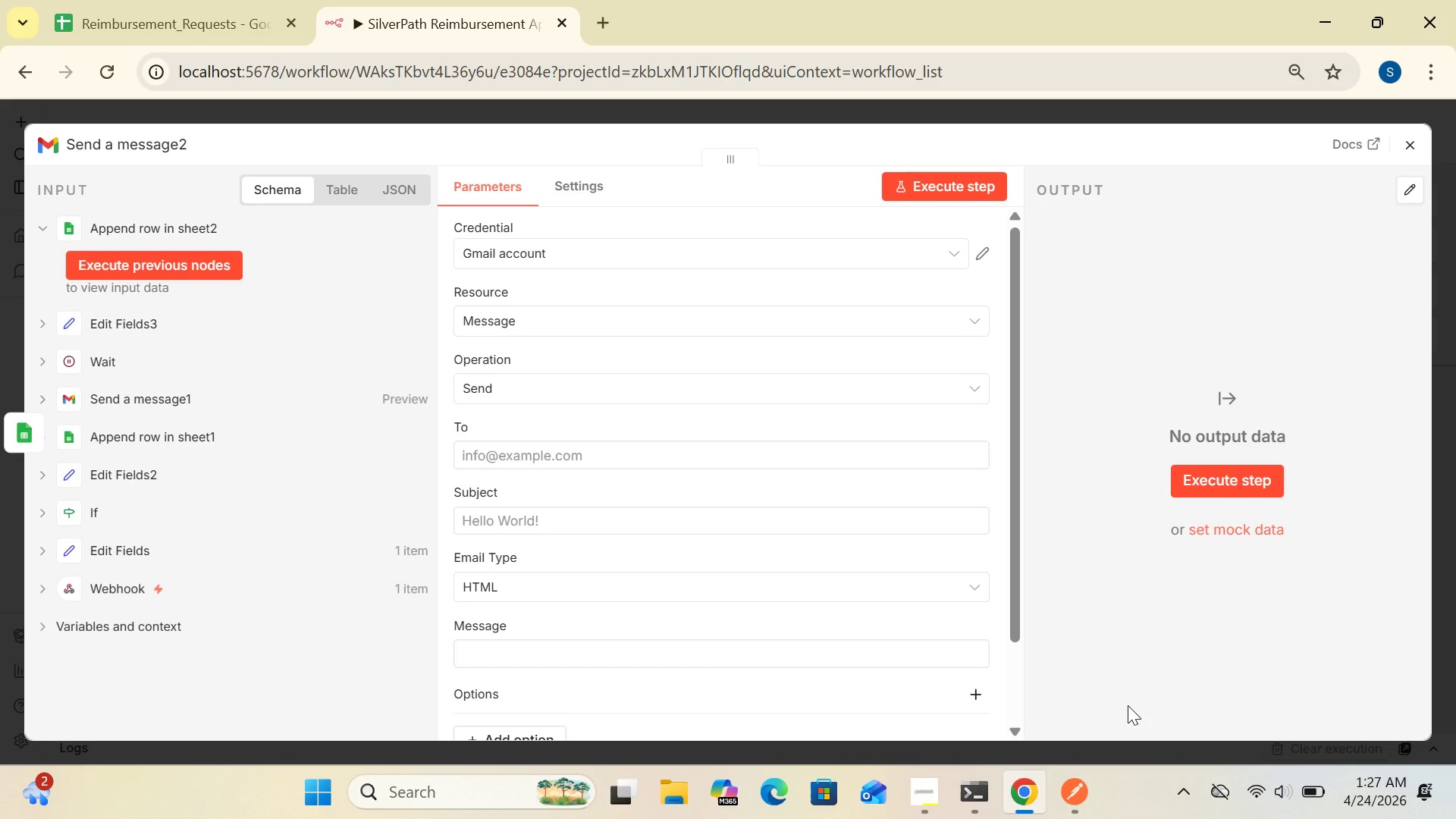 
left_click([984, 245])
 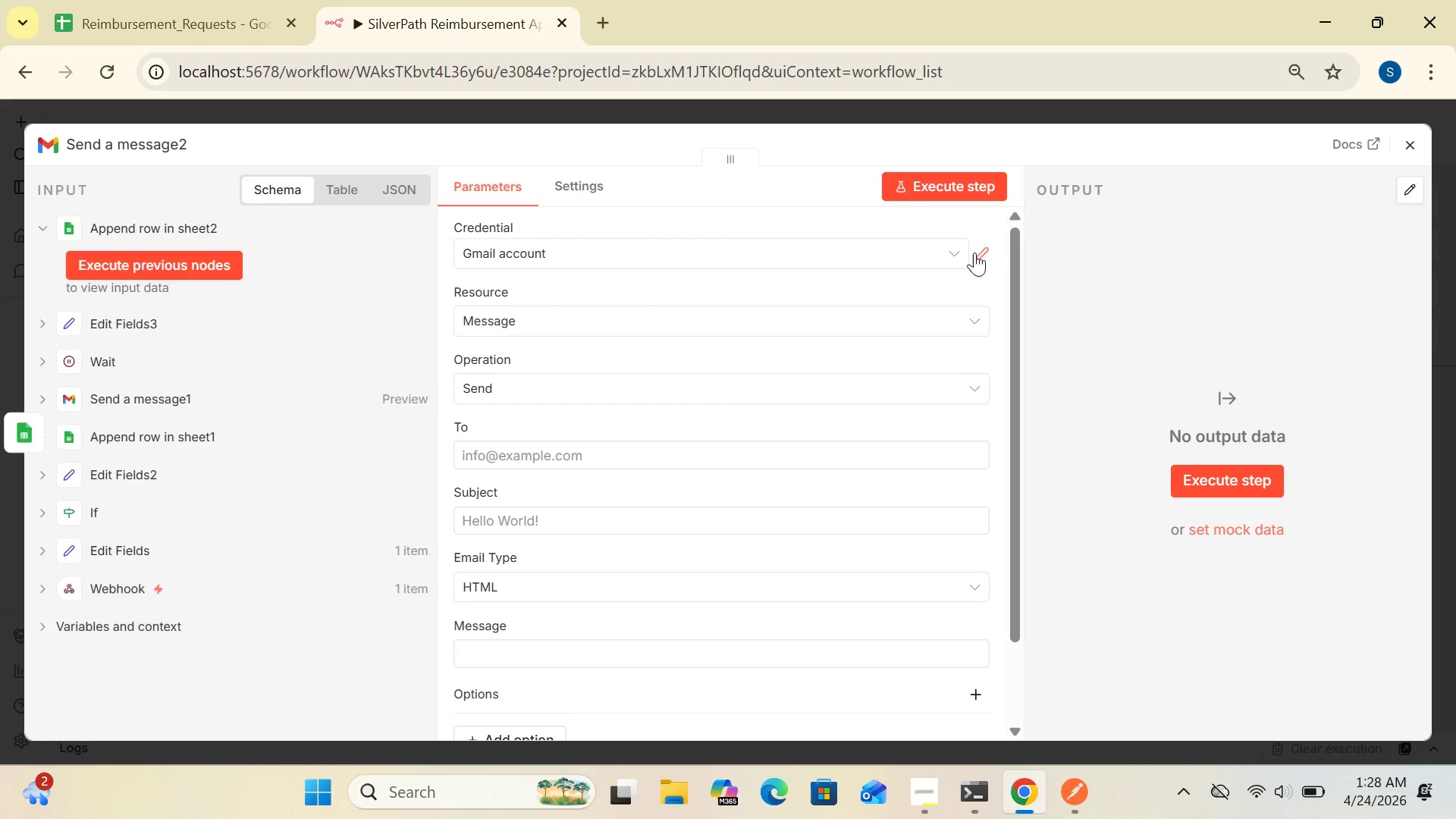 
left_click([972, 256])
 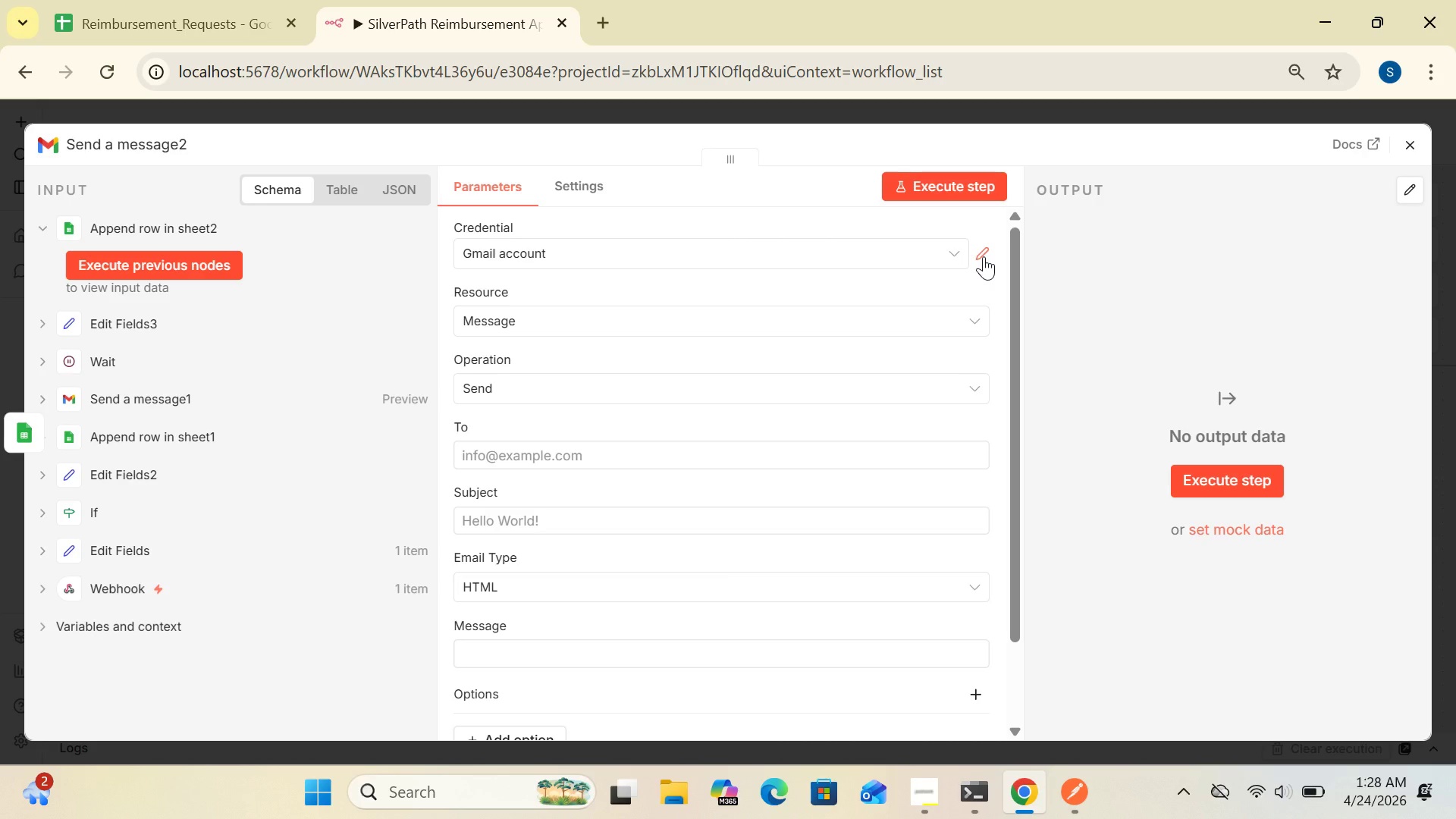 
left_click([984, 256])
 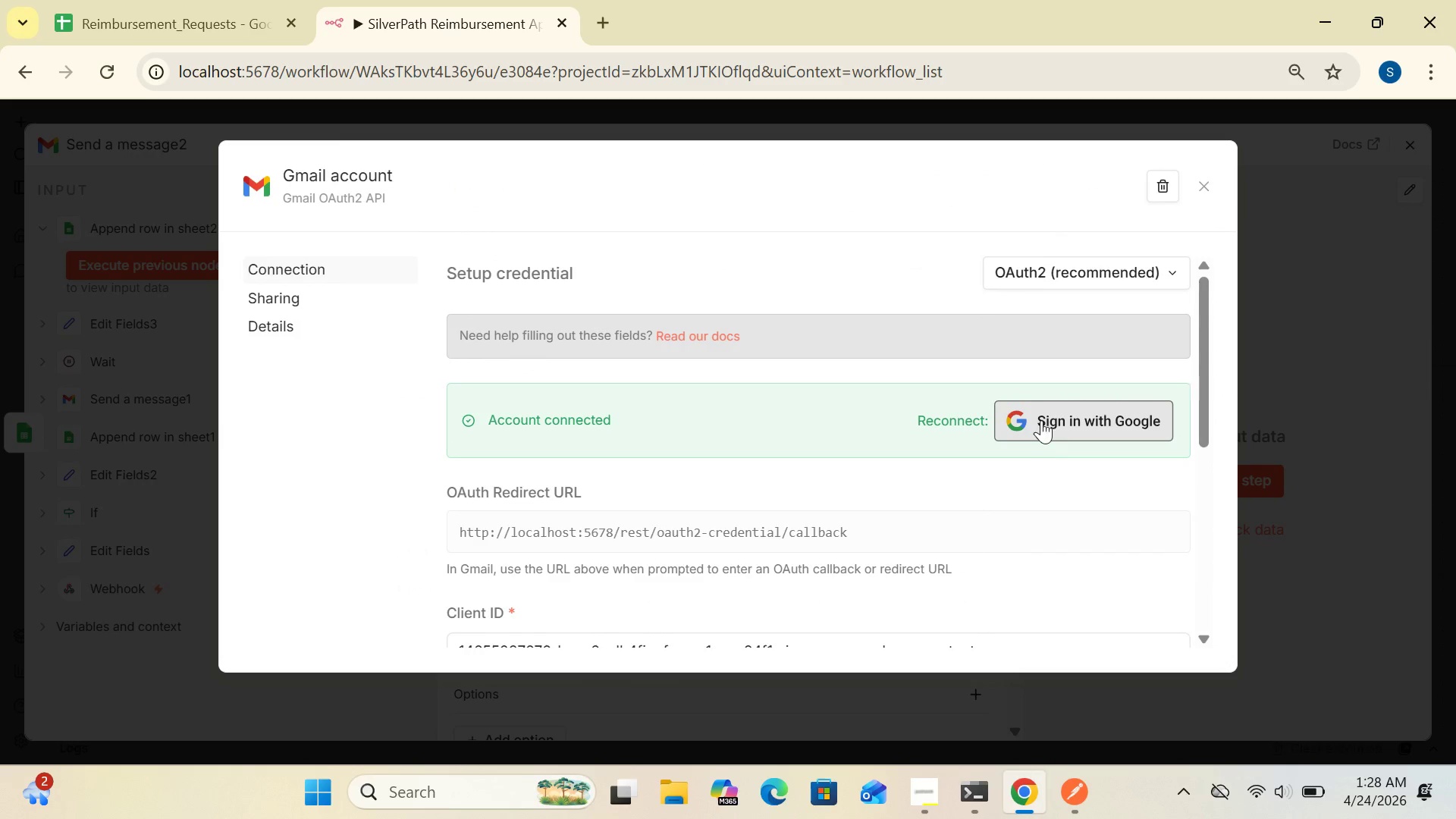 
left_click([1041, 420])
 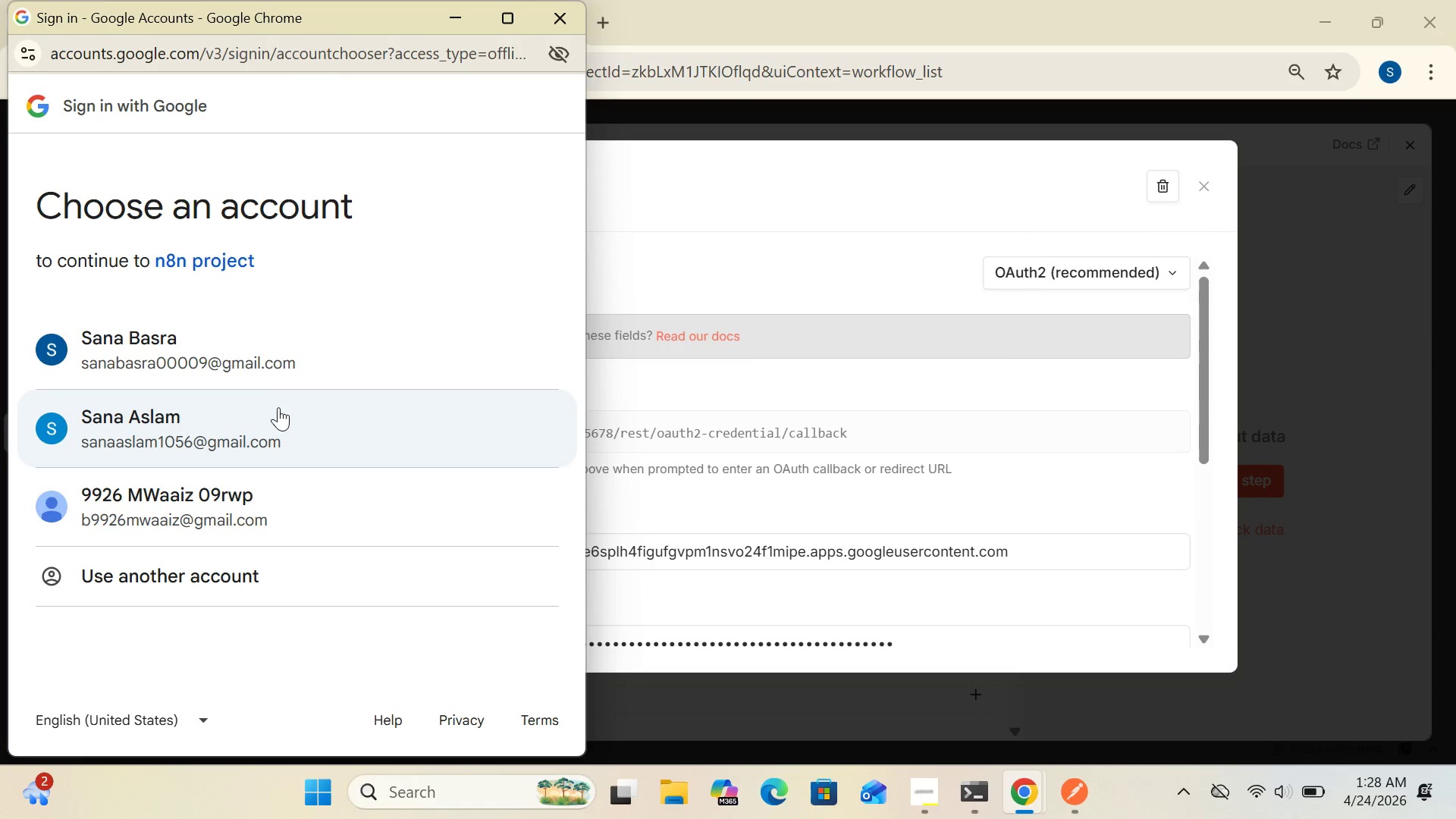 
double_click([253, 362])
 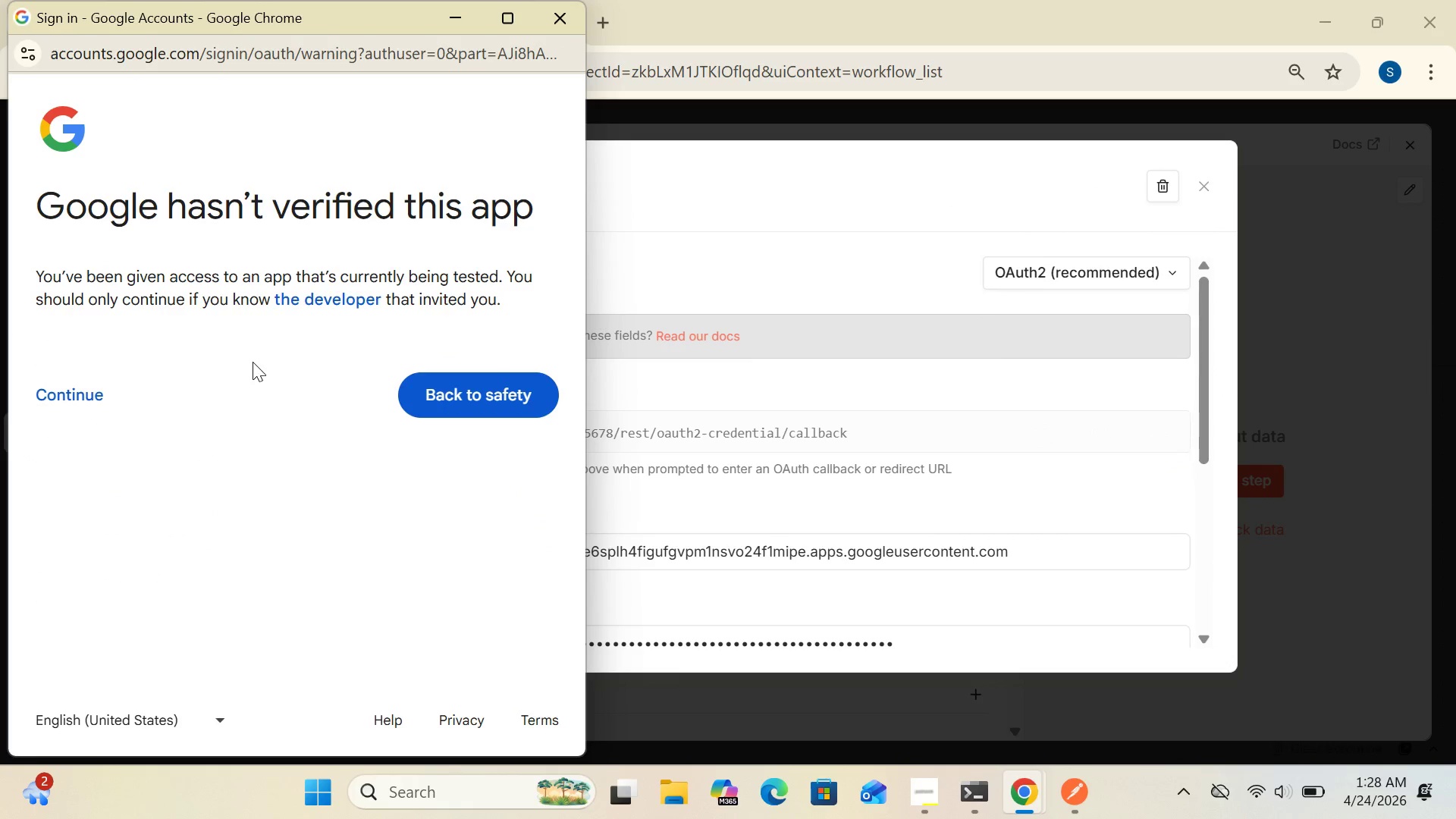 
wait(5.7)
 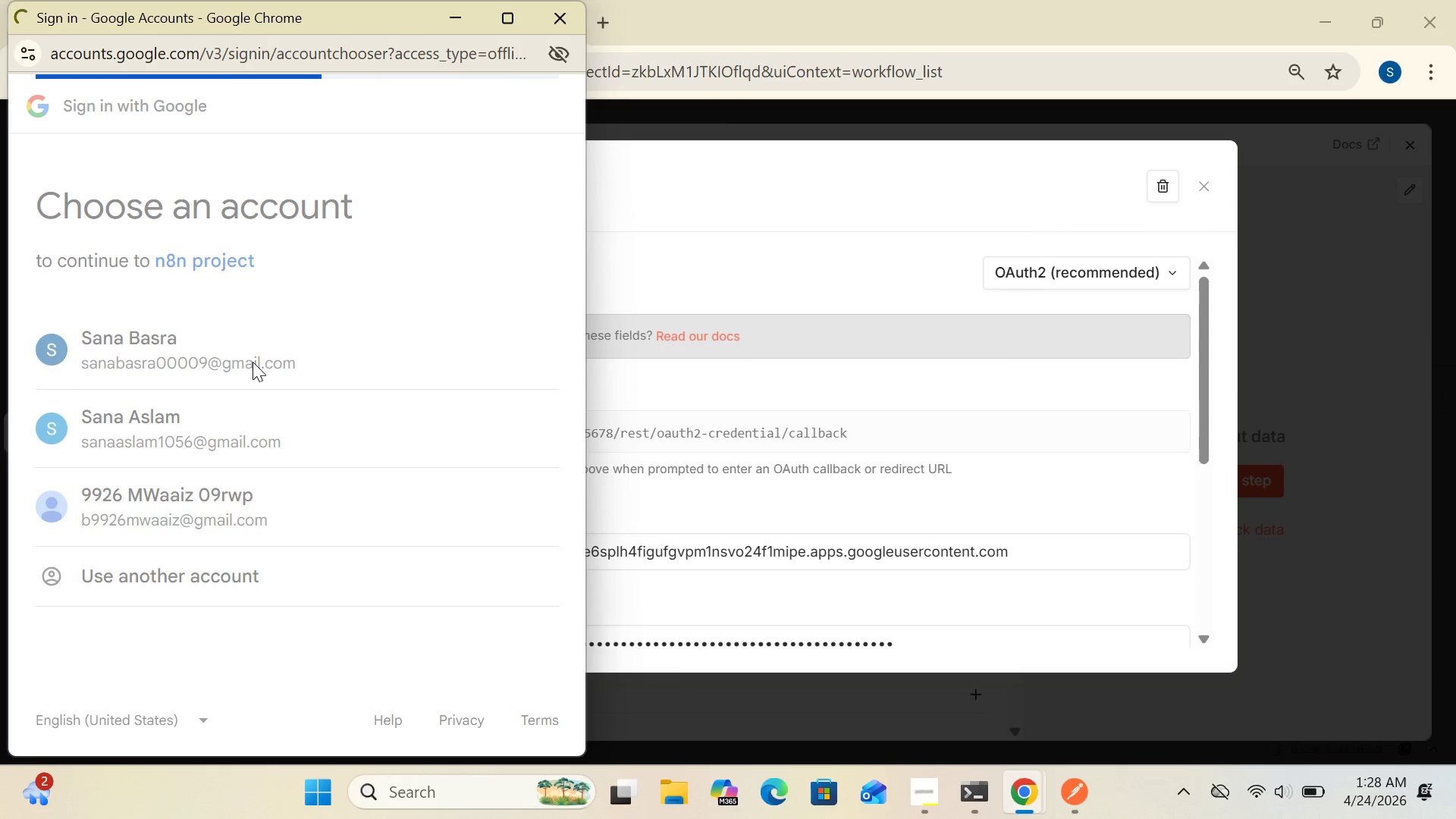 
left_click([55, 395])
 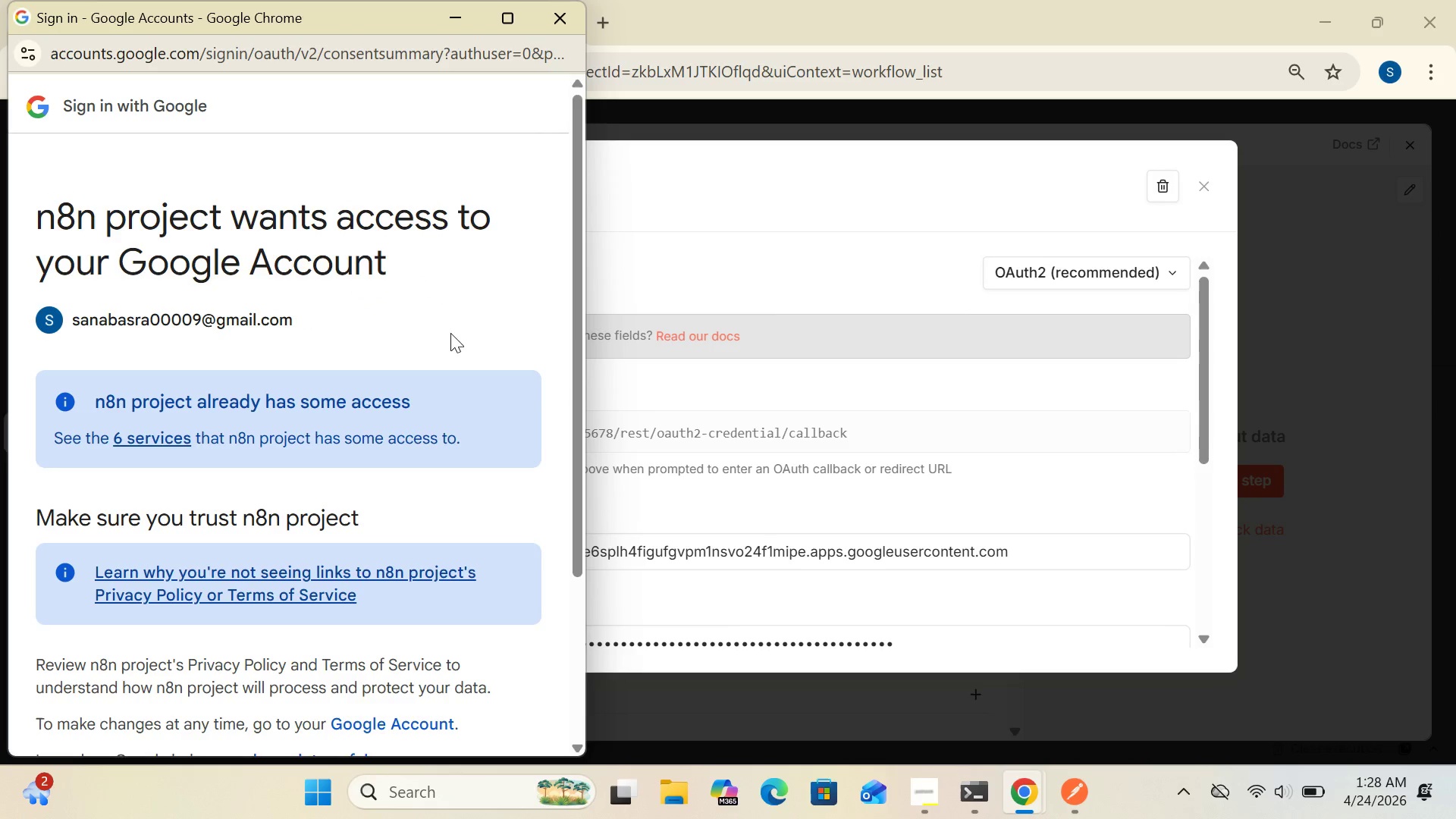 
left_click_drag(start_coordinate=[579, 324], to_coordinate=[620, 614])
 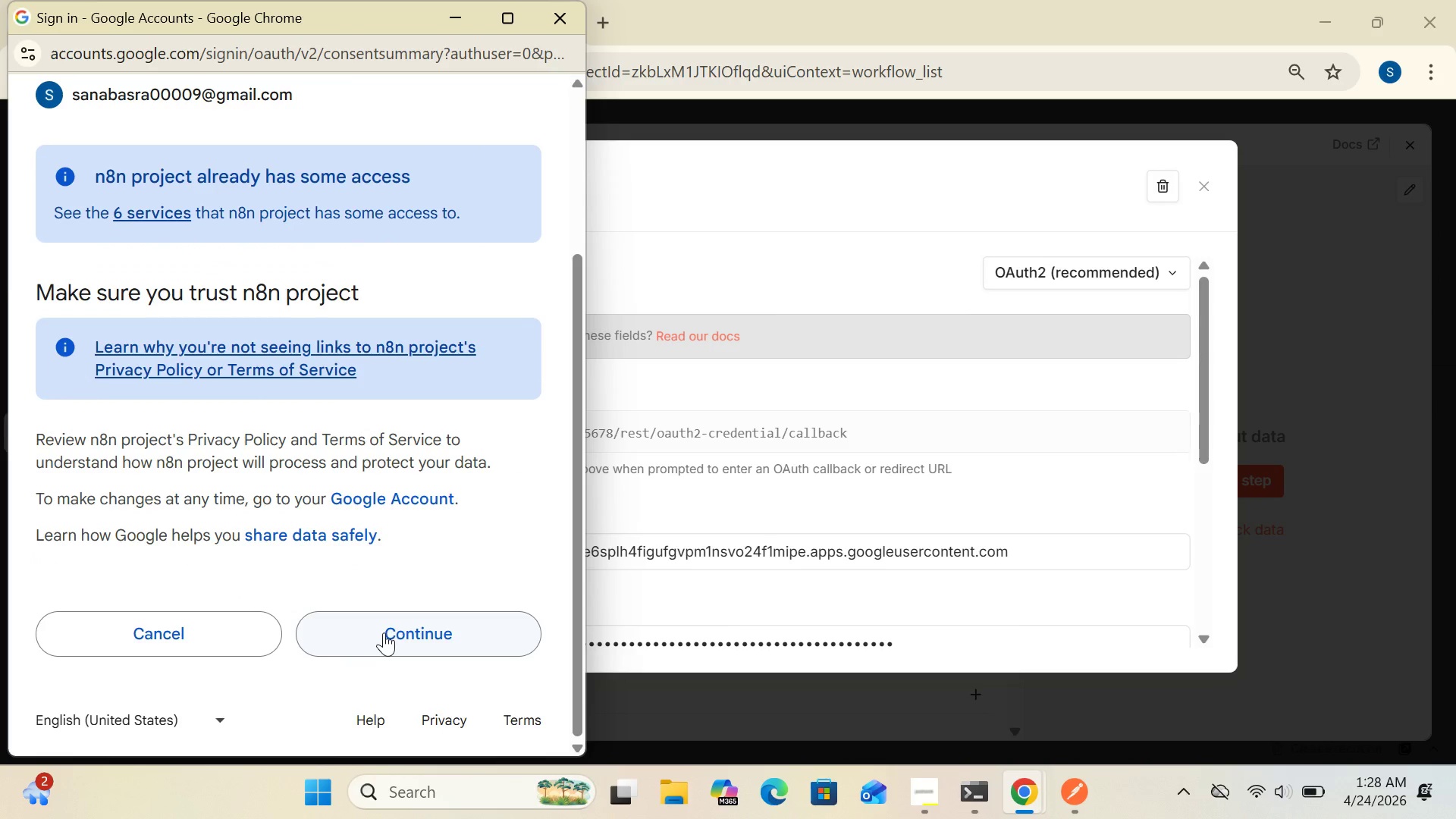 
left_click([384, 632])
 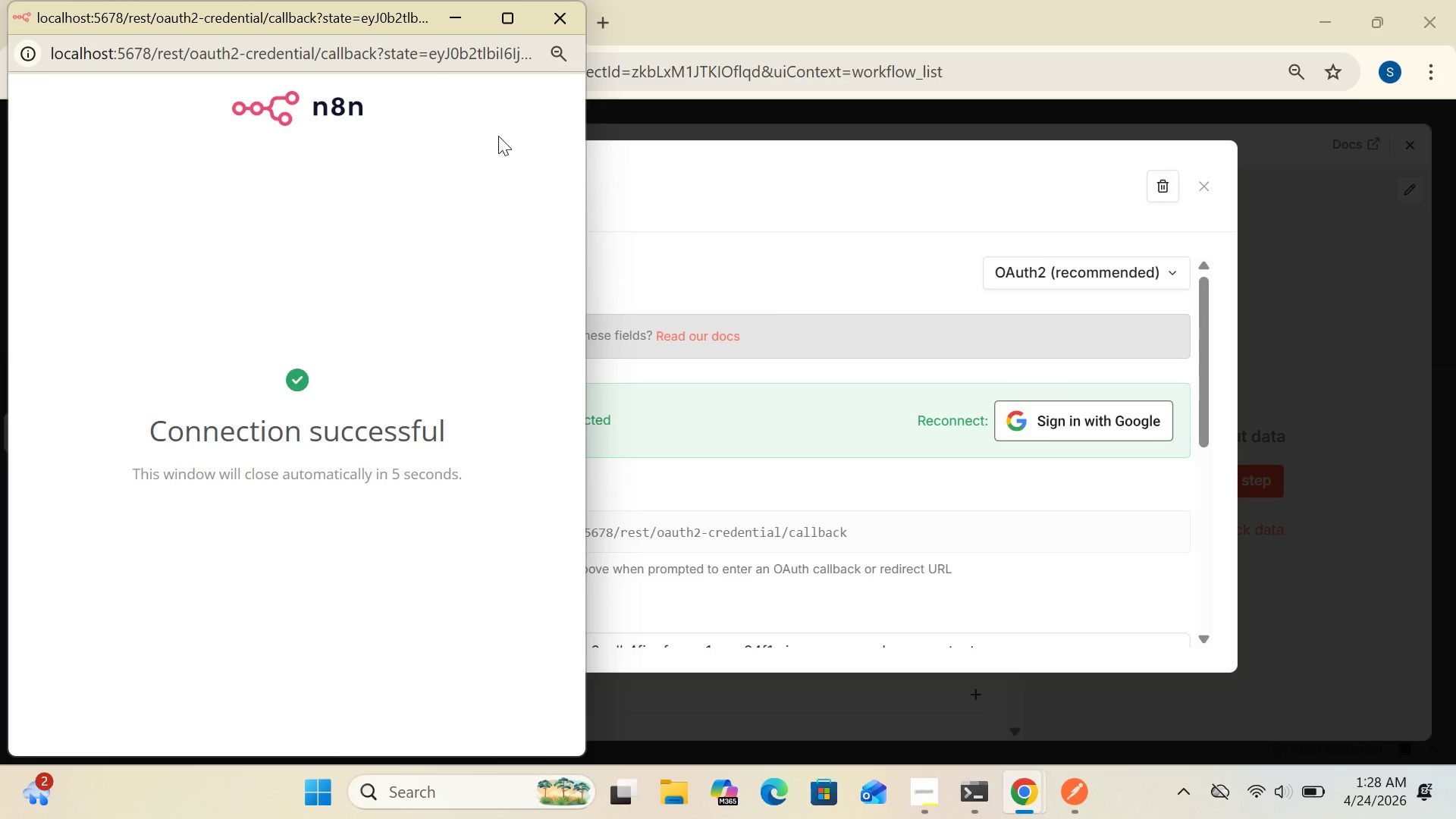 
wait(5.41)
 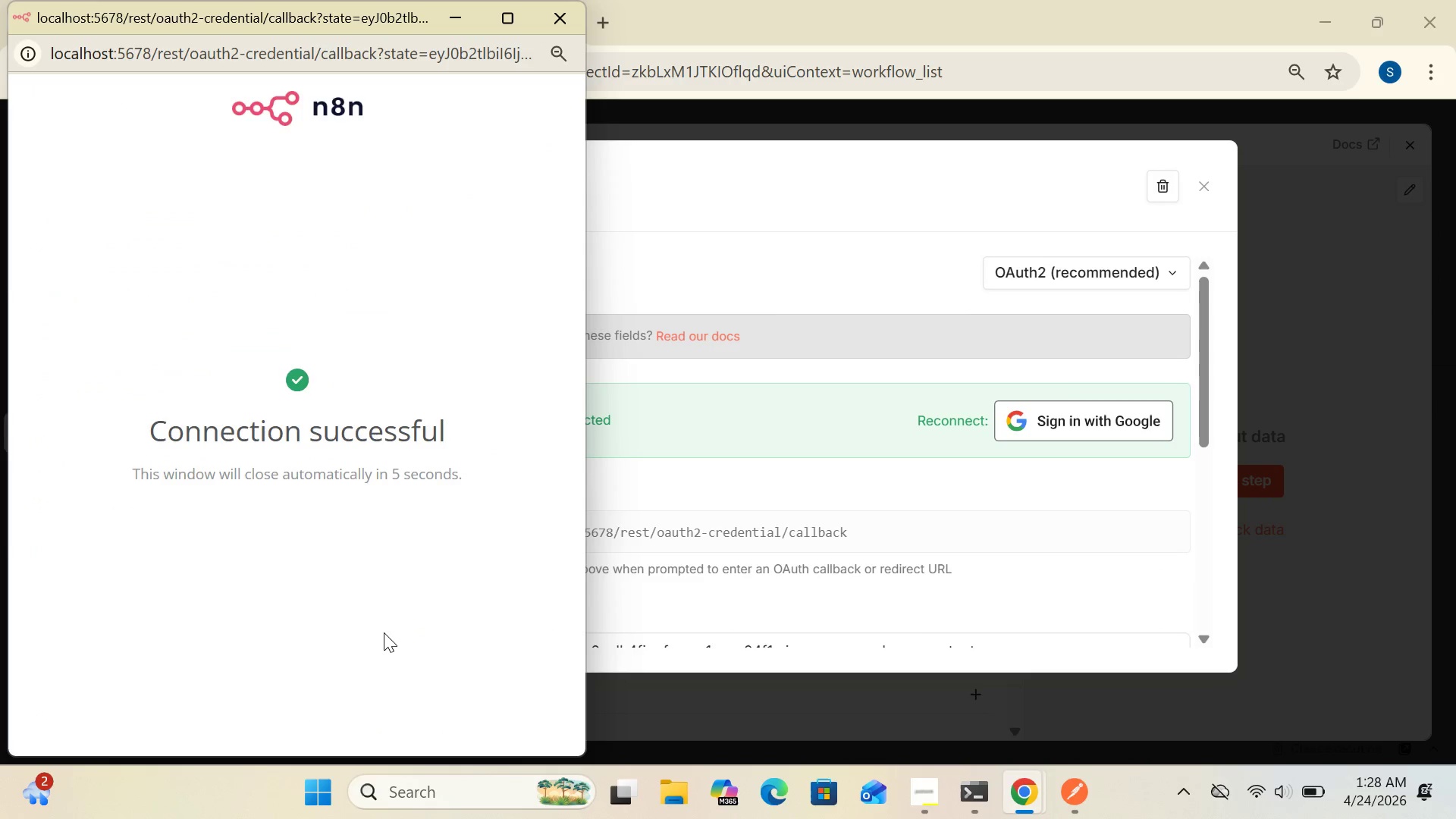 
left_click([560, 17])
 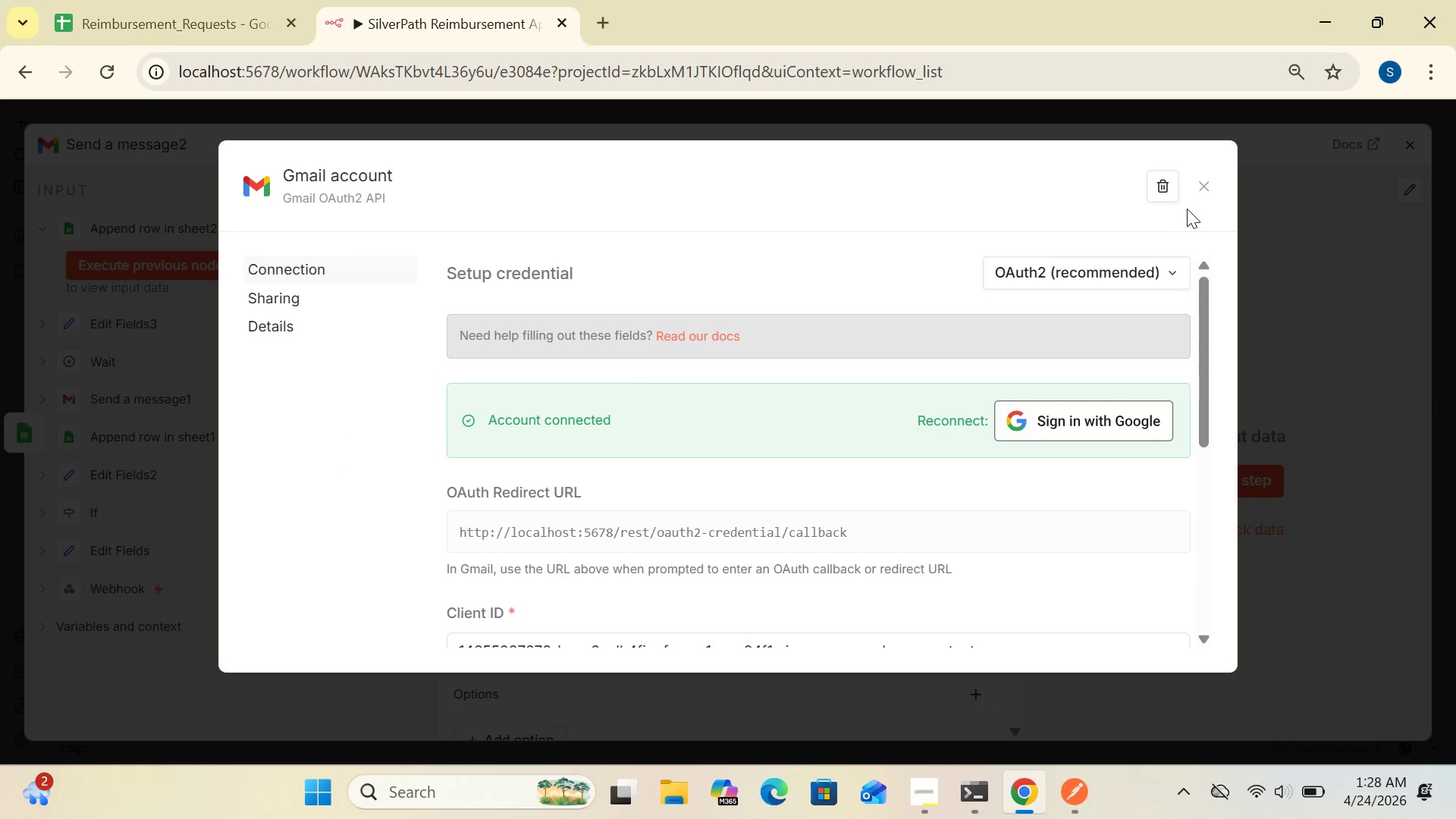 
left_click([1206, 186])
 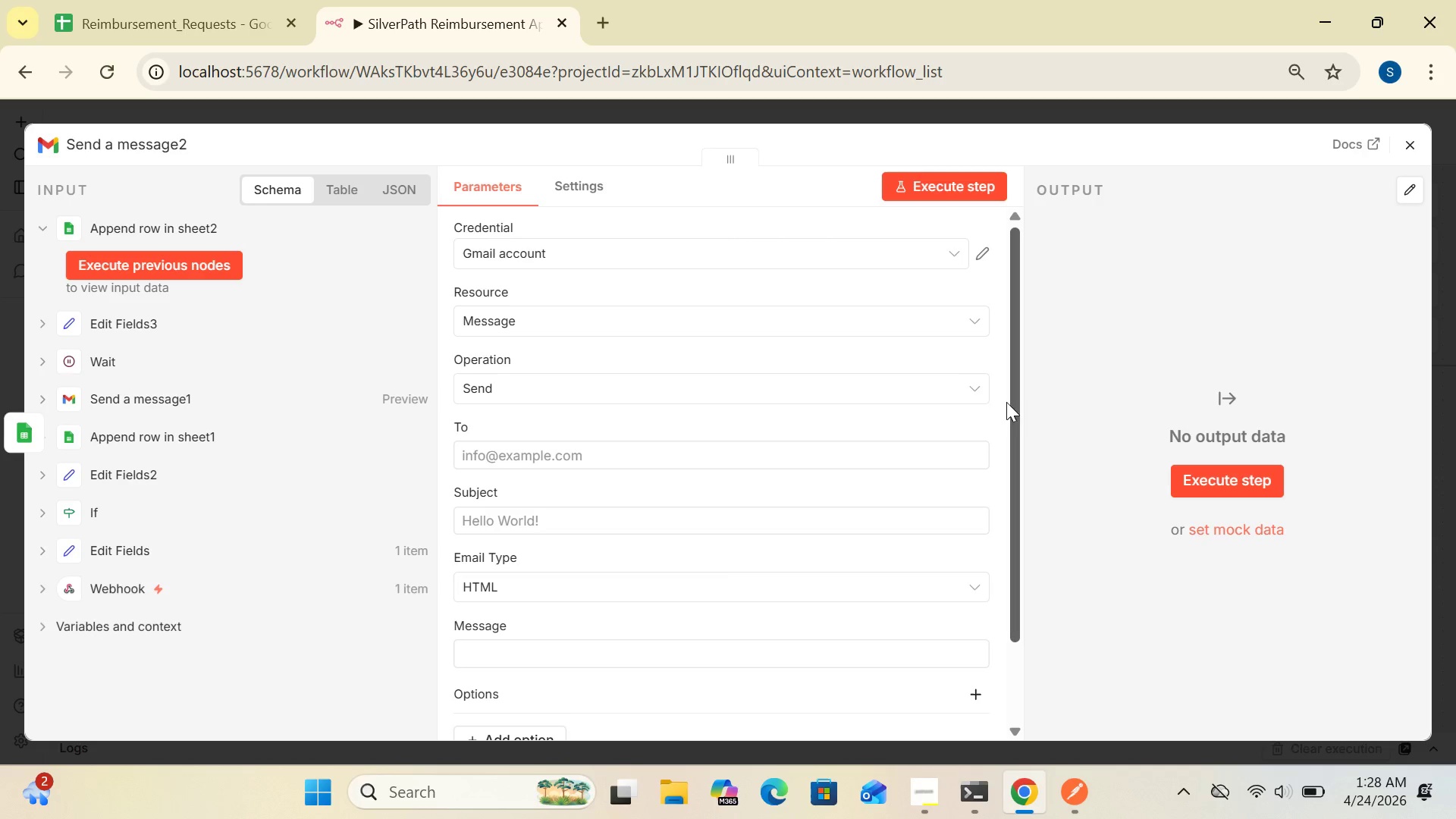 
wait(5.58)
 